 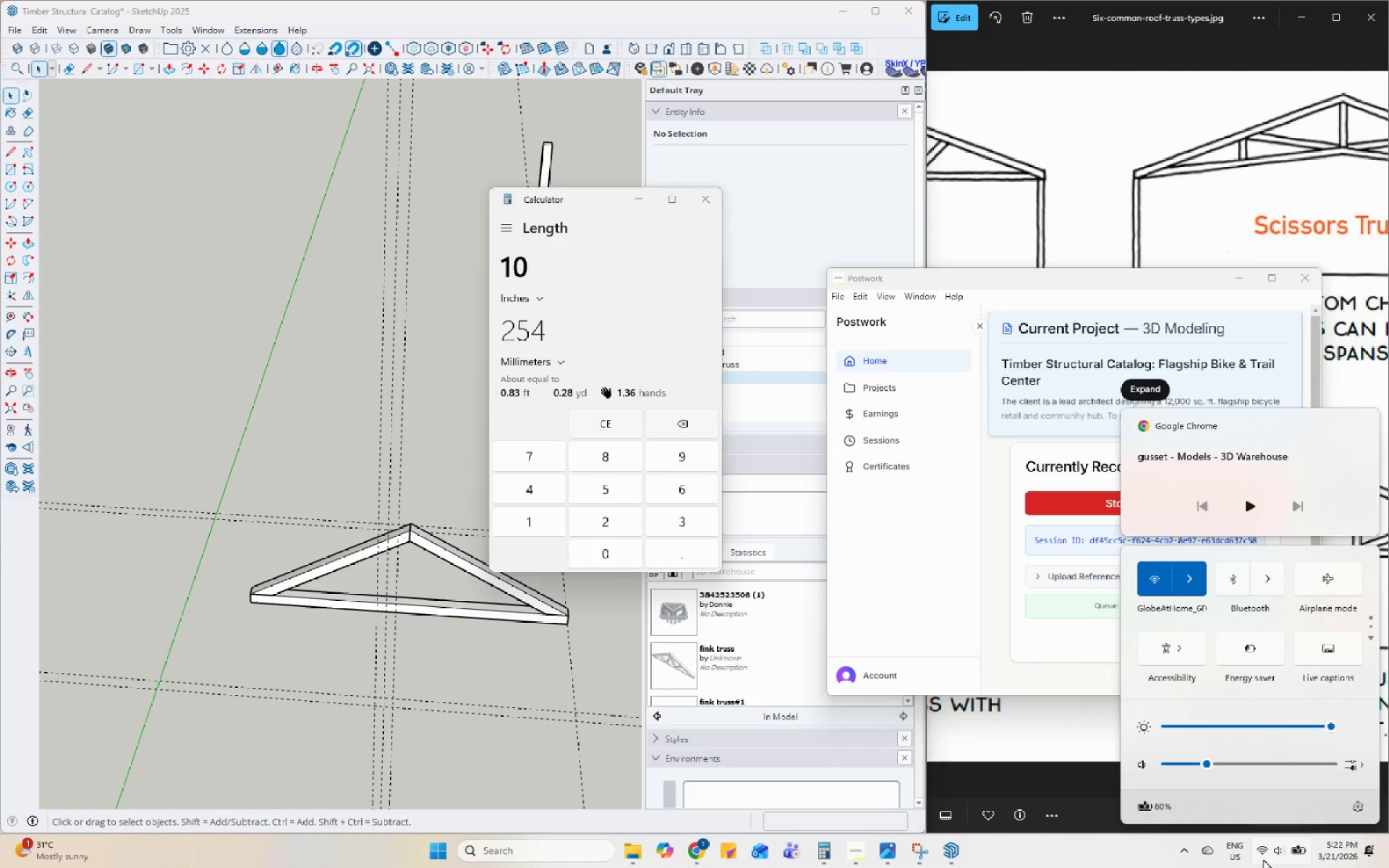 
left_click([517, 302])
 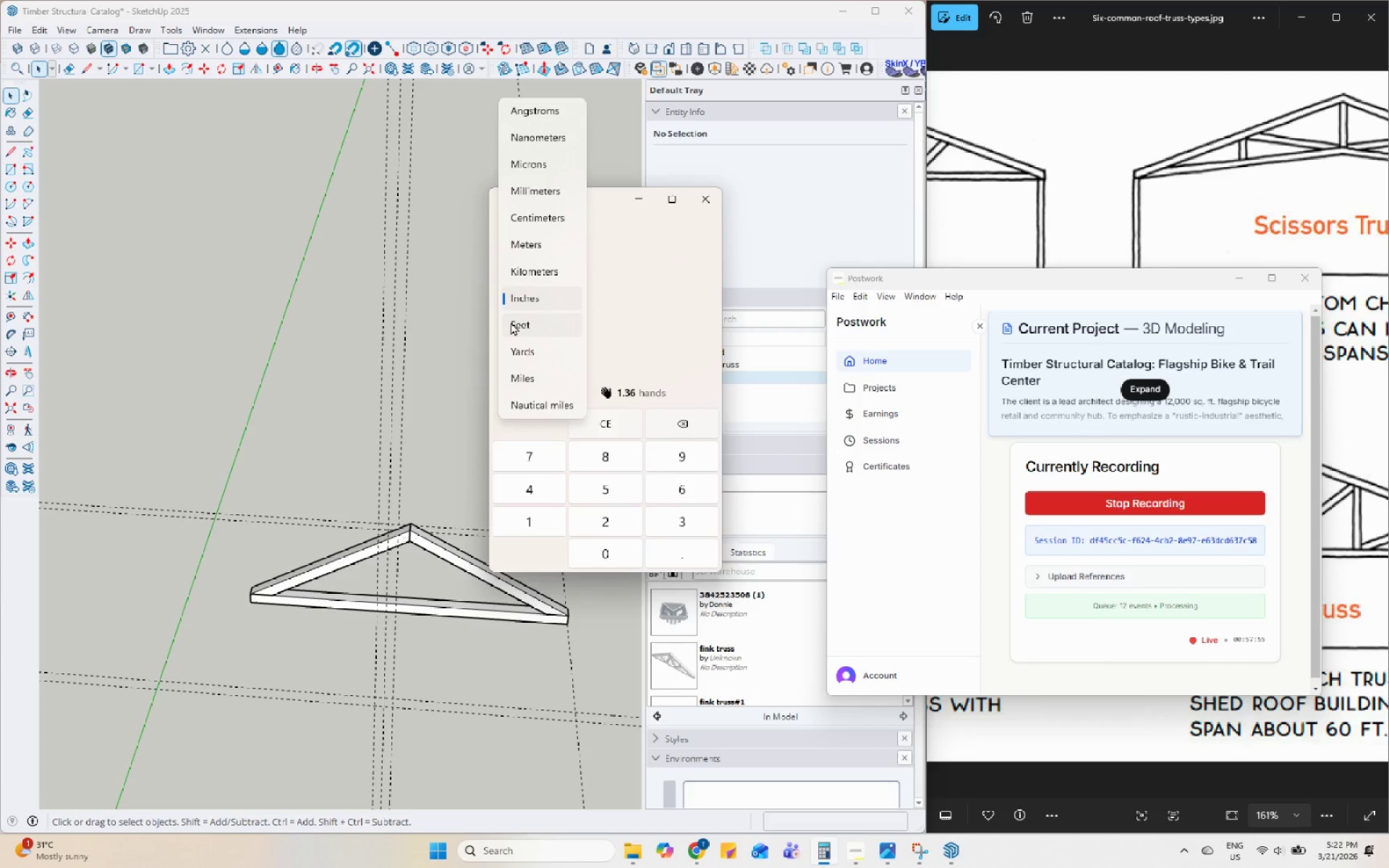 
left_click([300, 391])
 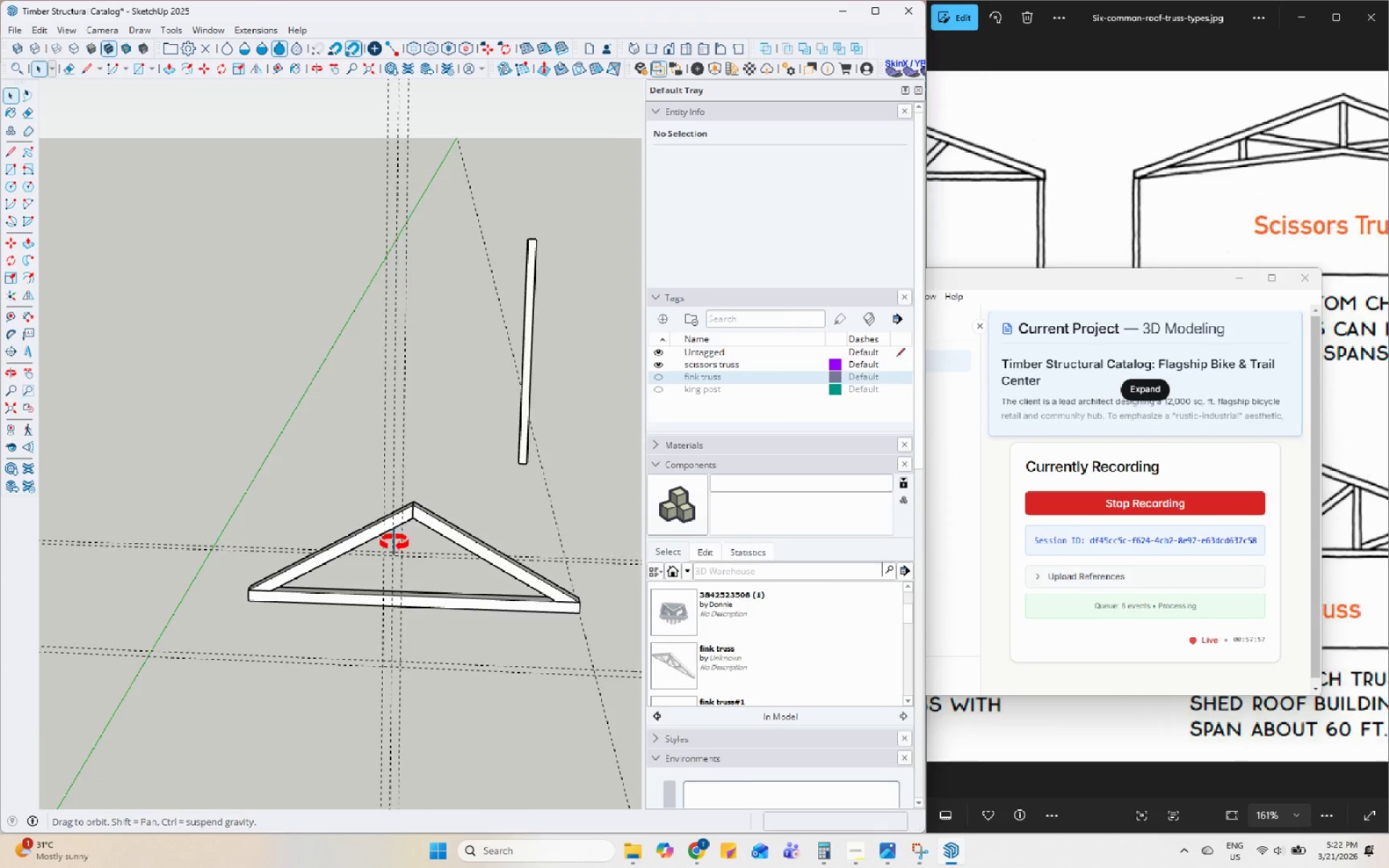 
scroll: coordinate [399, 595], scroll_direction: up, amount: 4.0
 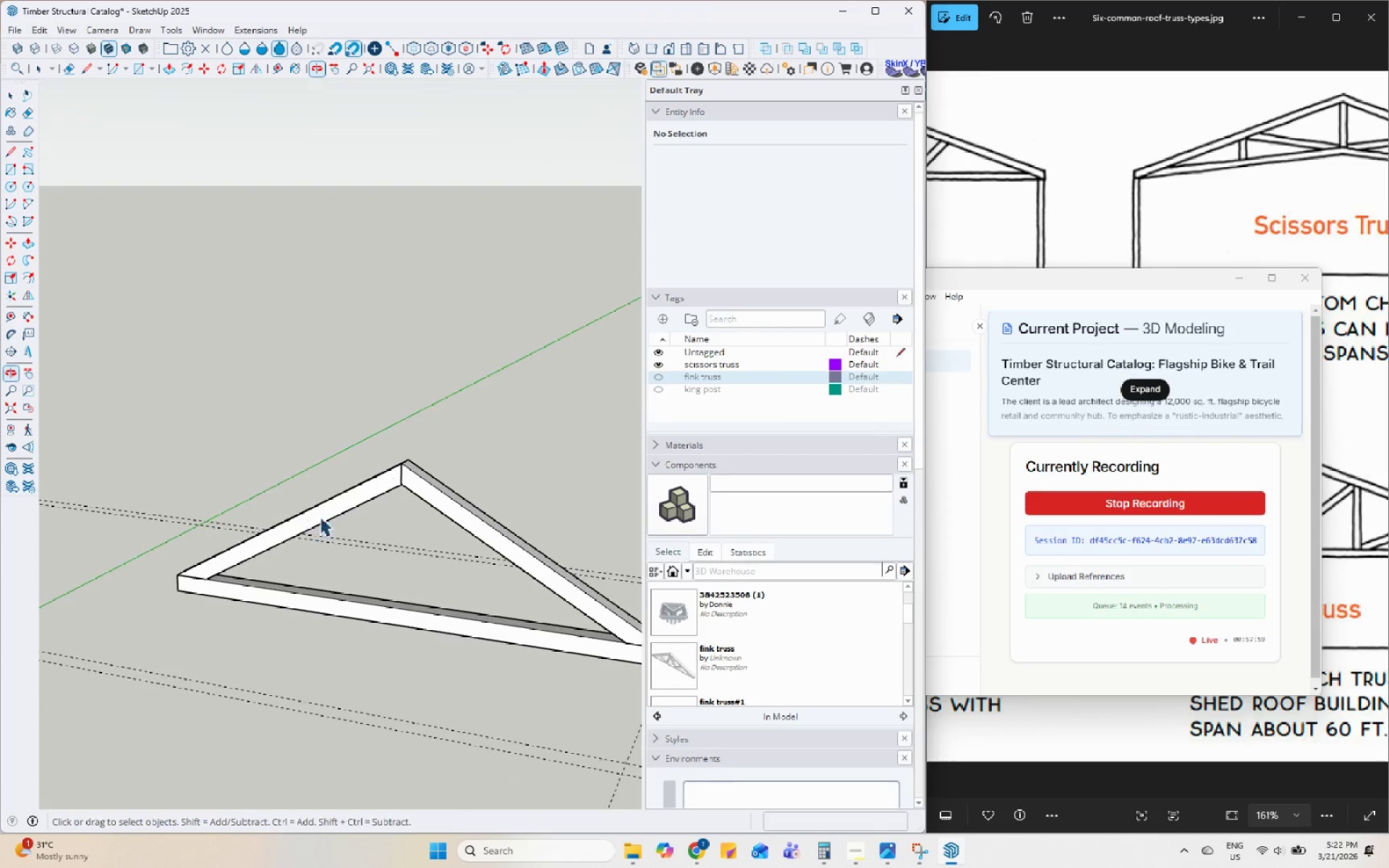 
left_click([379, 608])
 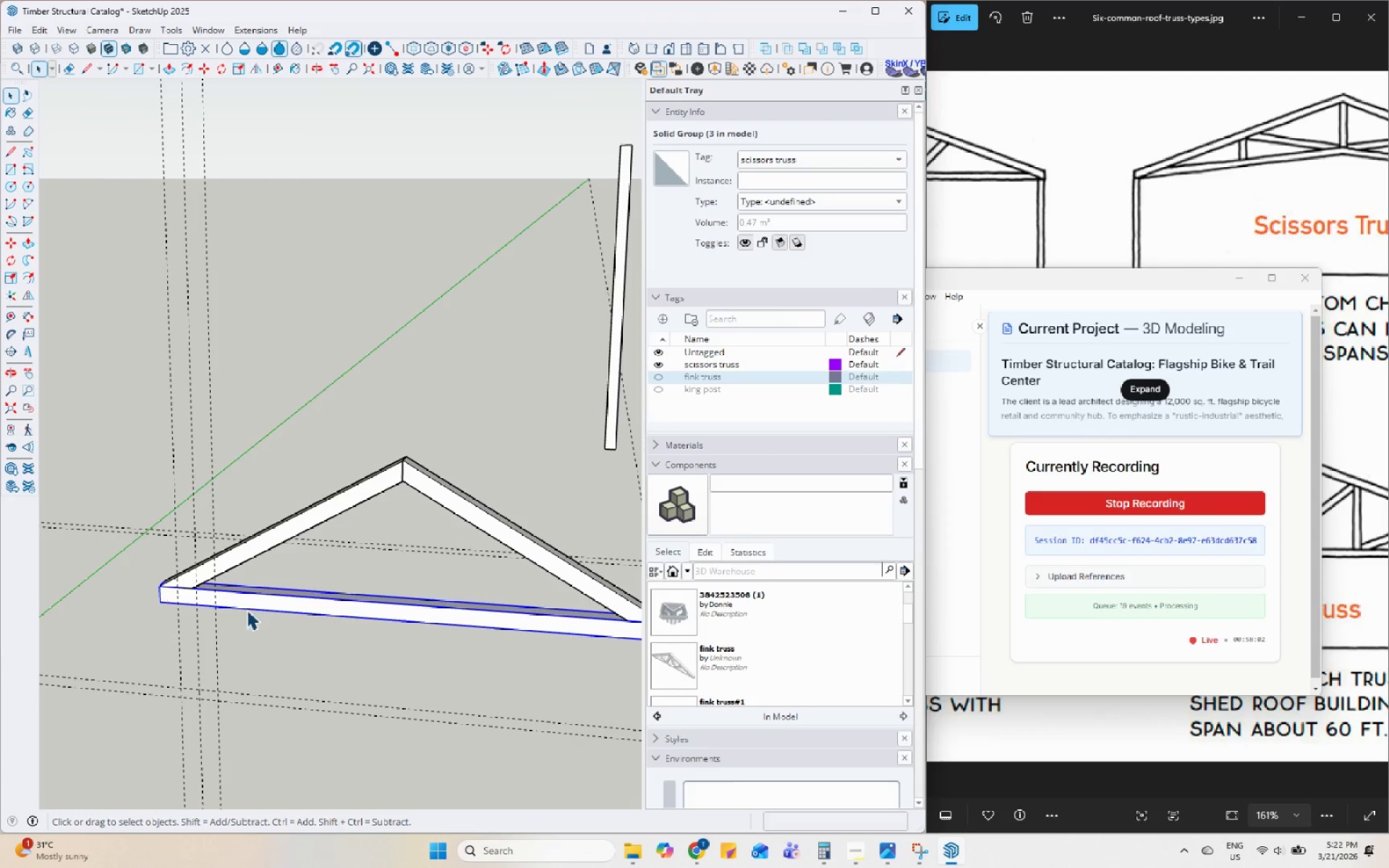 
key(Q)
 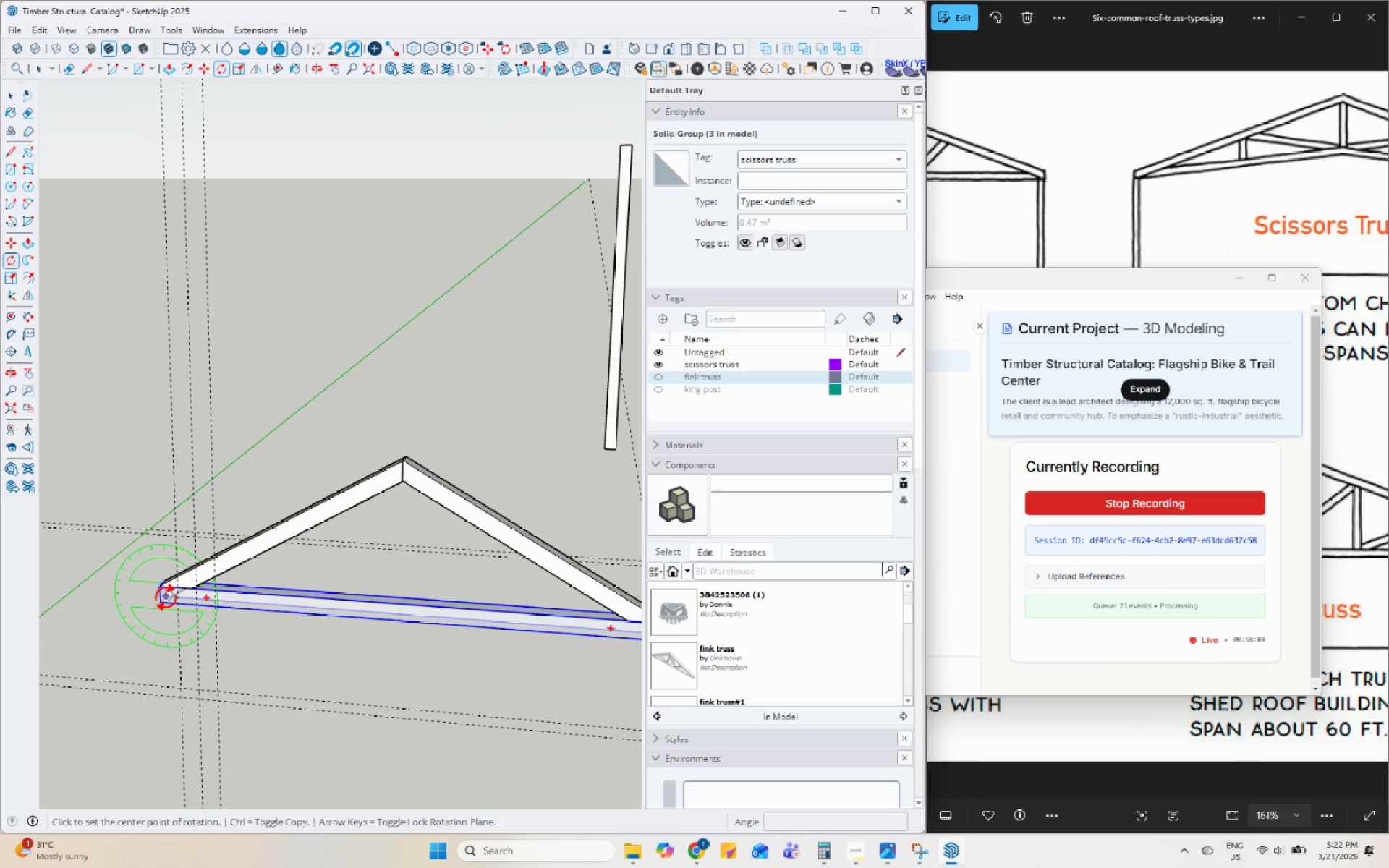 
left_click([166, 600])
 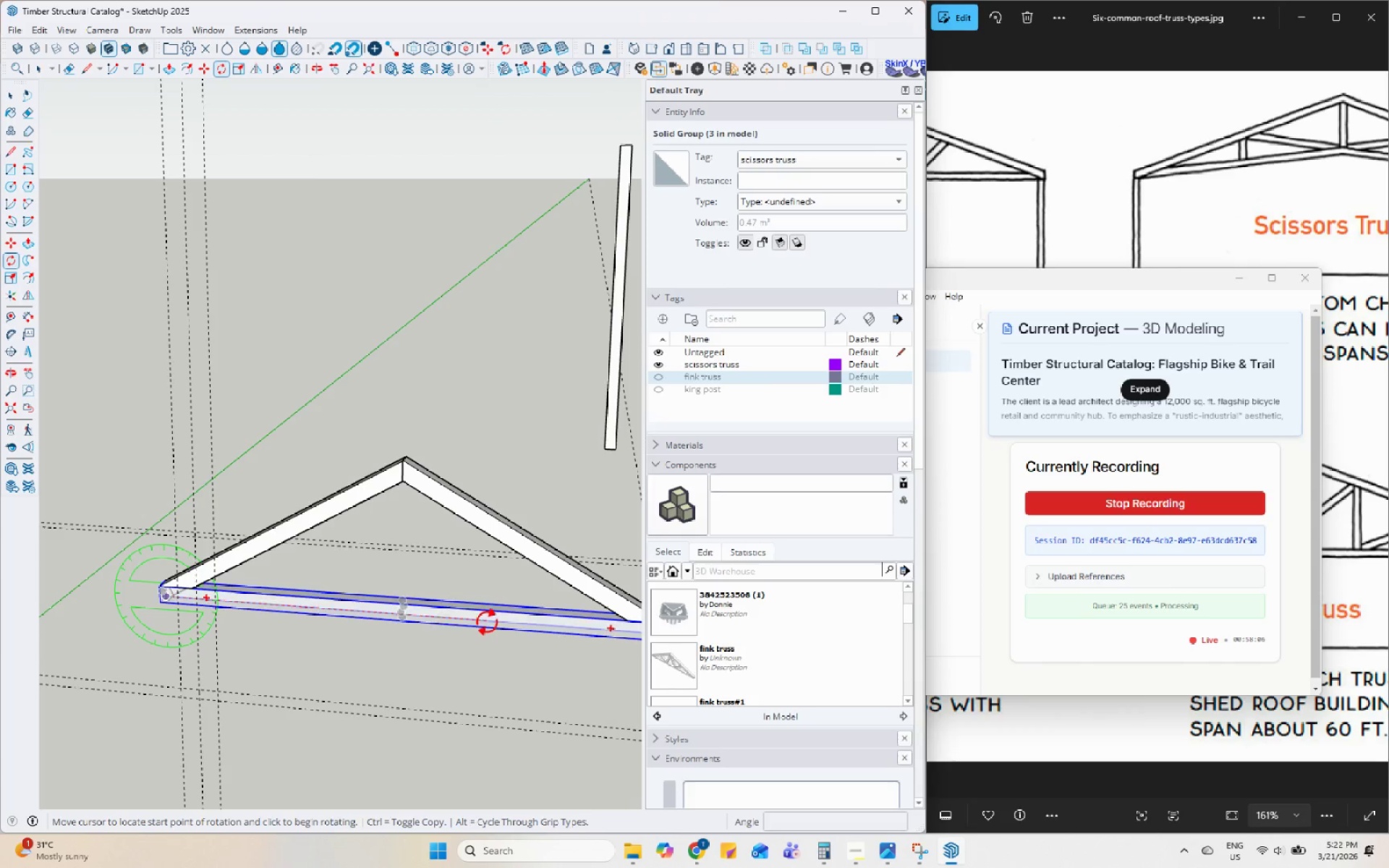 
left_click([496, 619])
 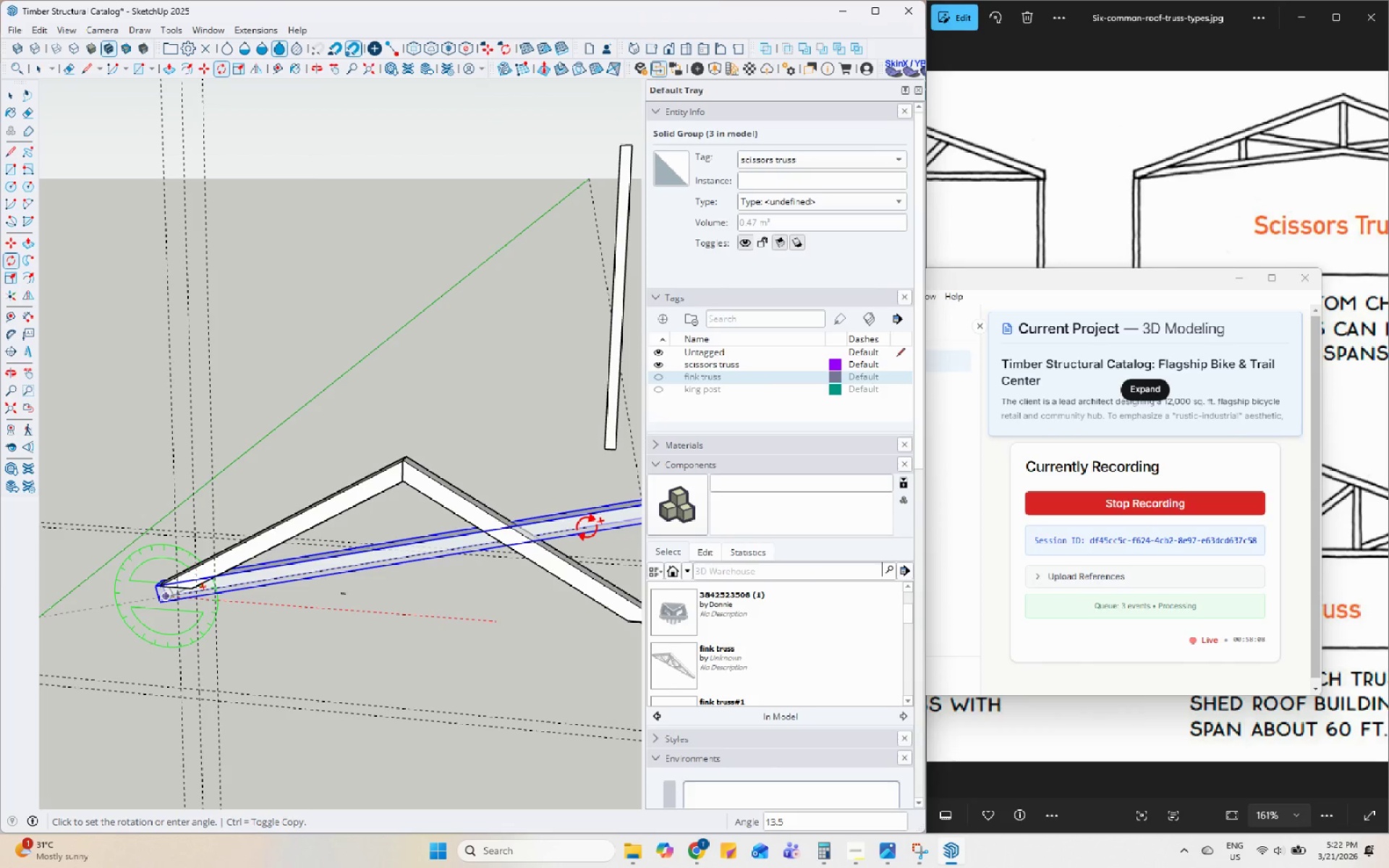 
left_click([1215, 137])
 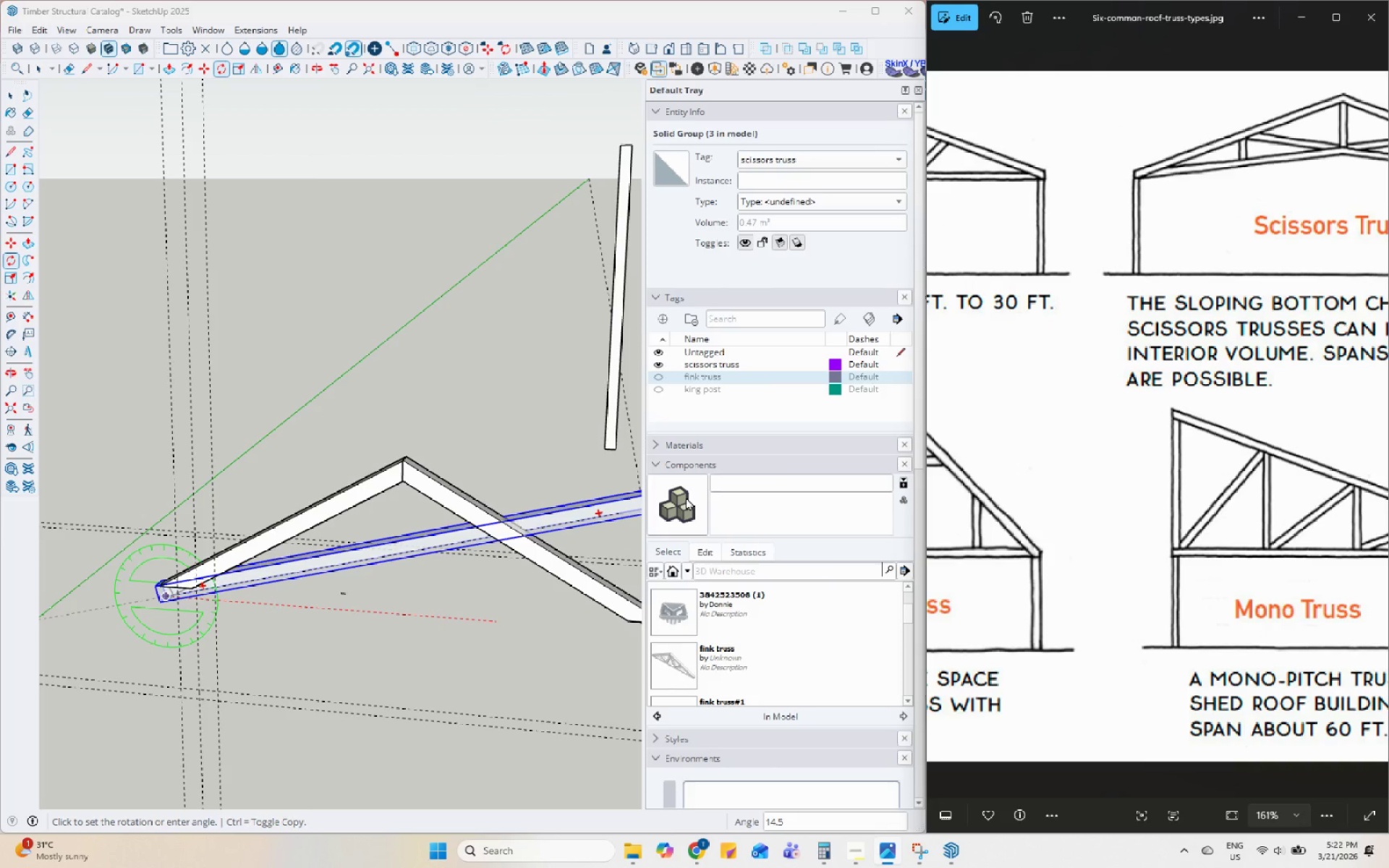 
left_click_drag(start_coordinate=[1270, 323], to_coordinate=[1076, 451])
 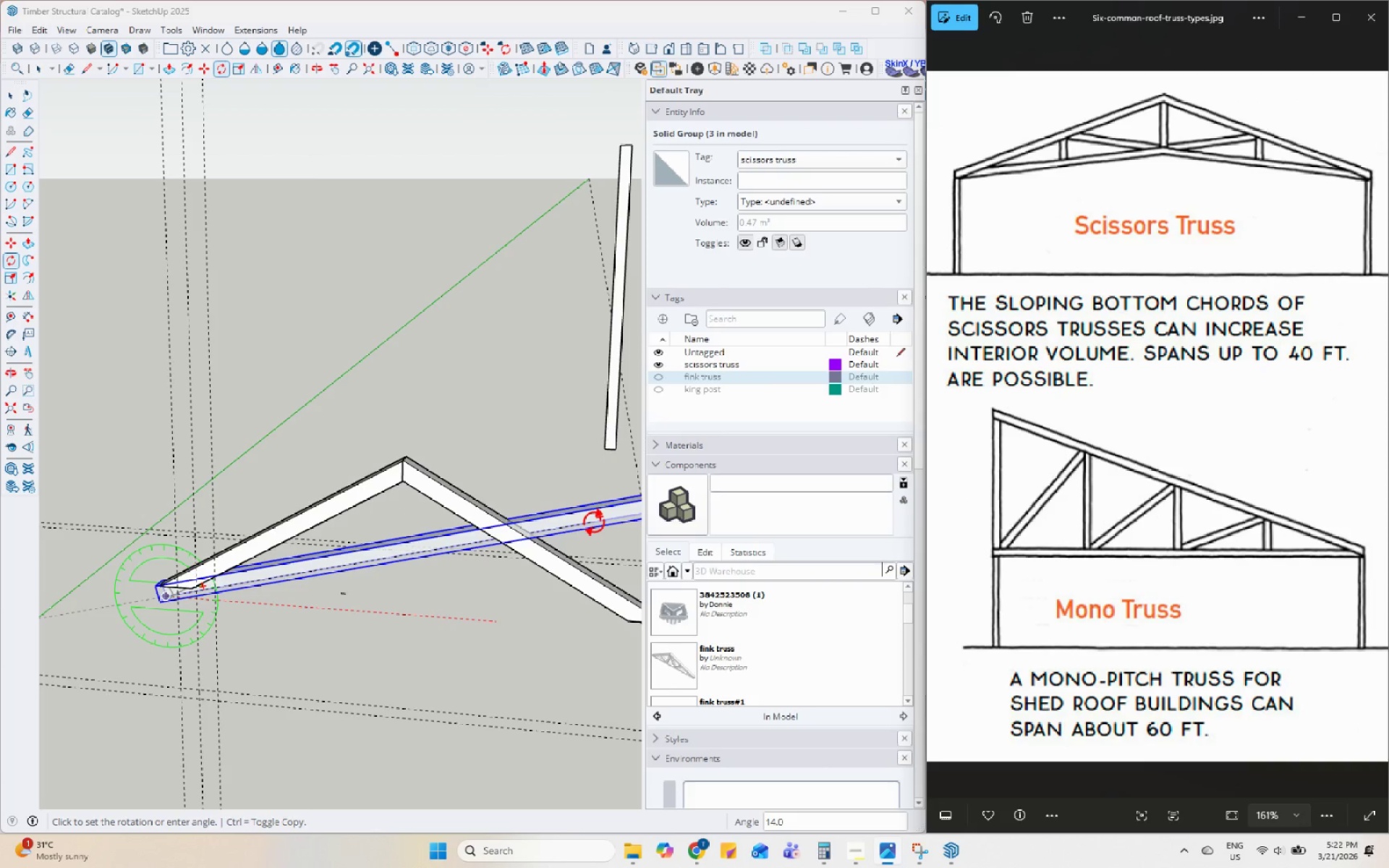 
type(15)
 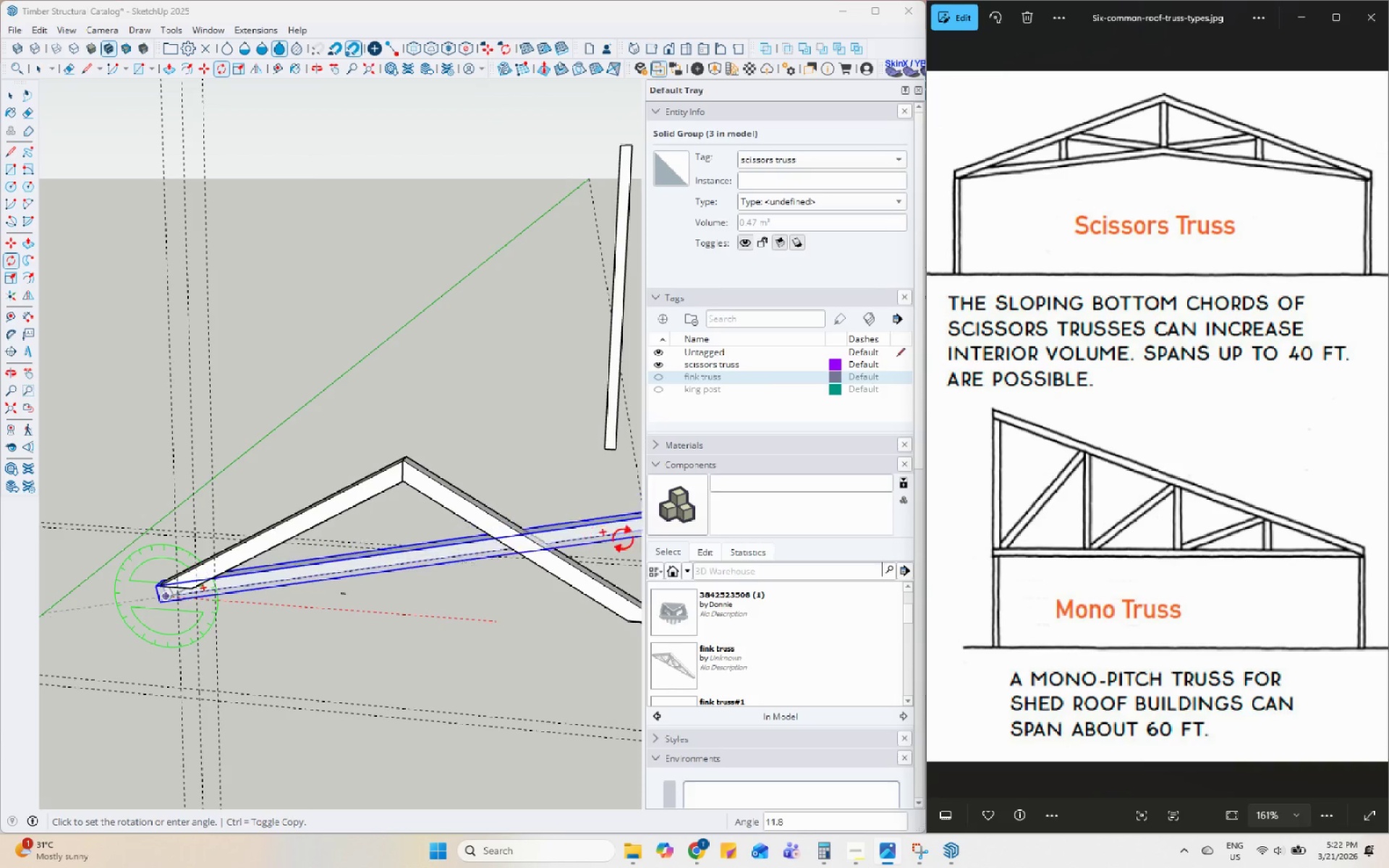 
left_click([791, 826])
 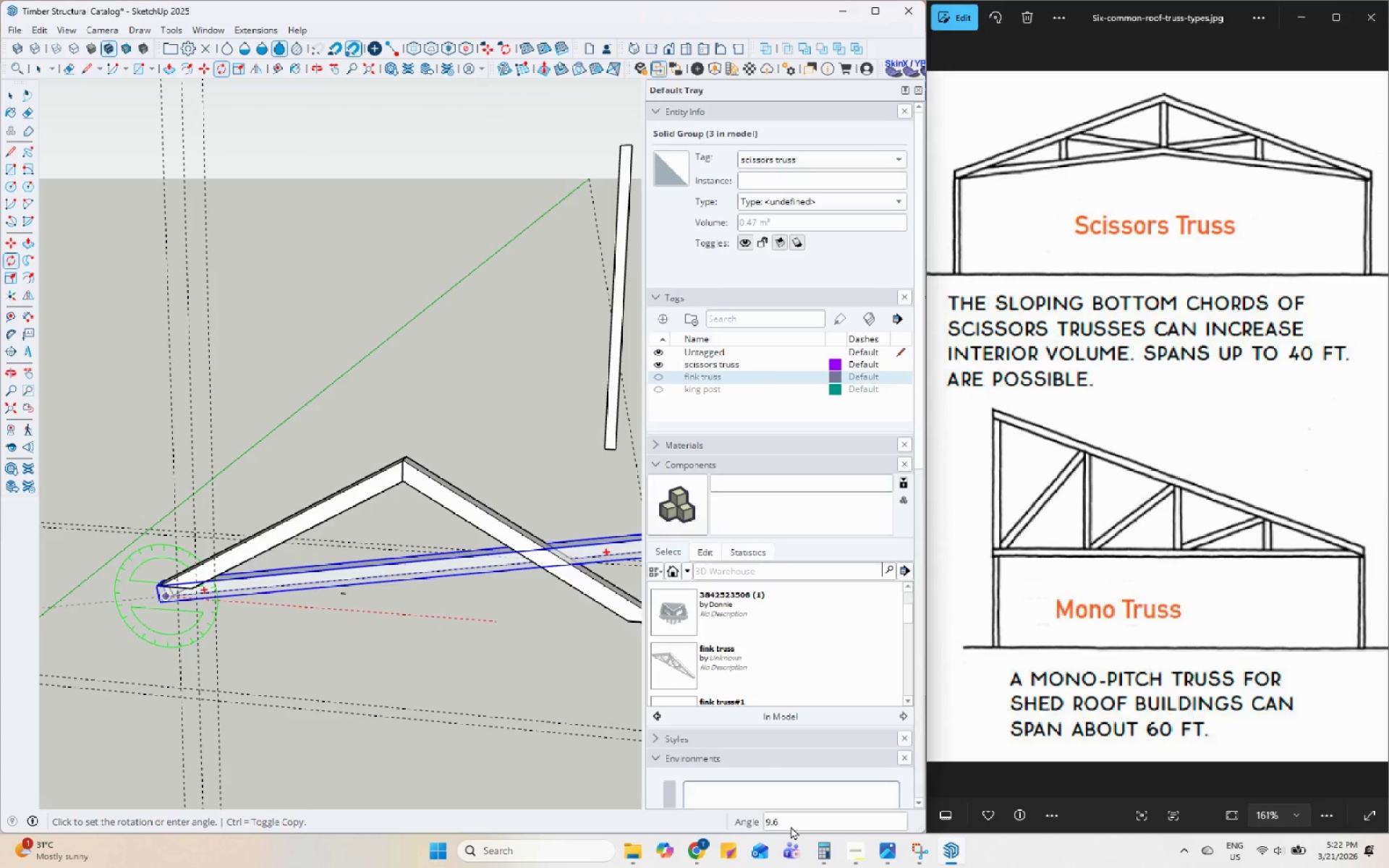 
type(15)
 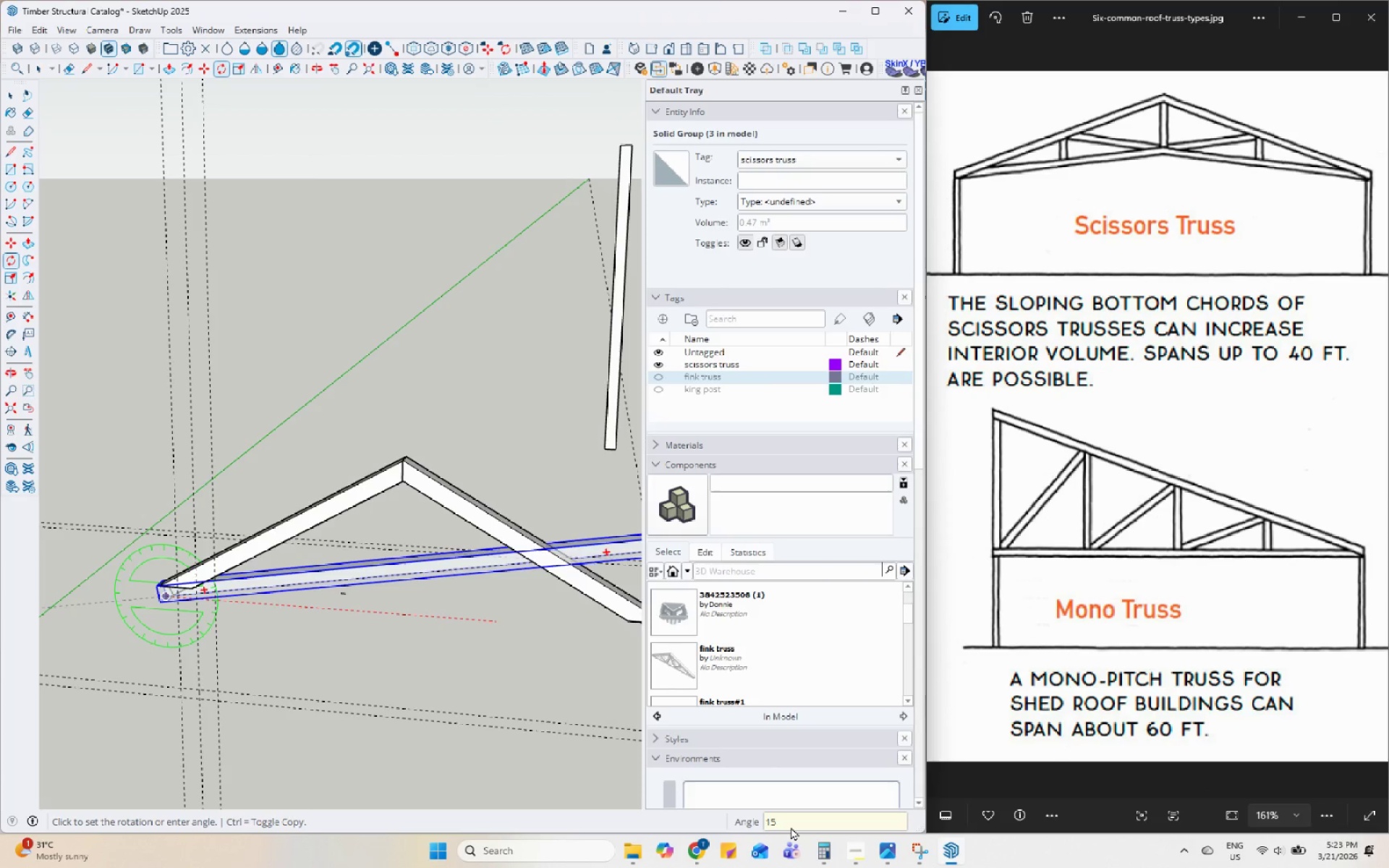 
key(Enter)
 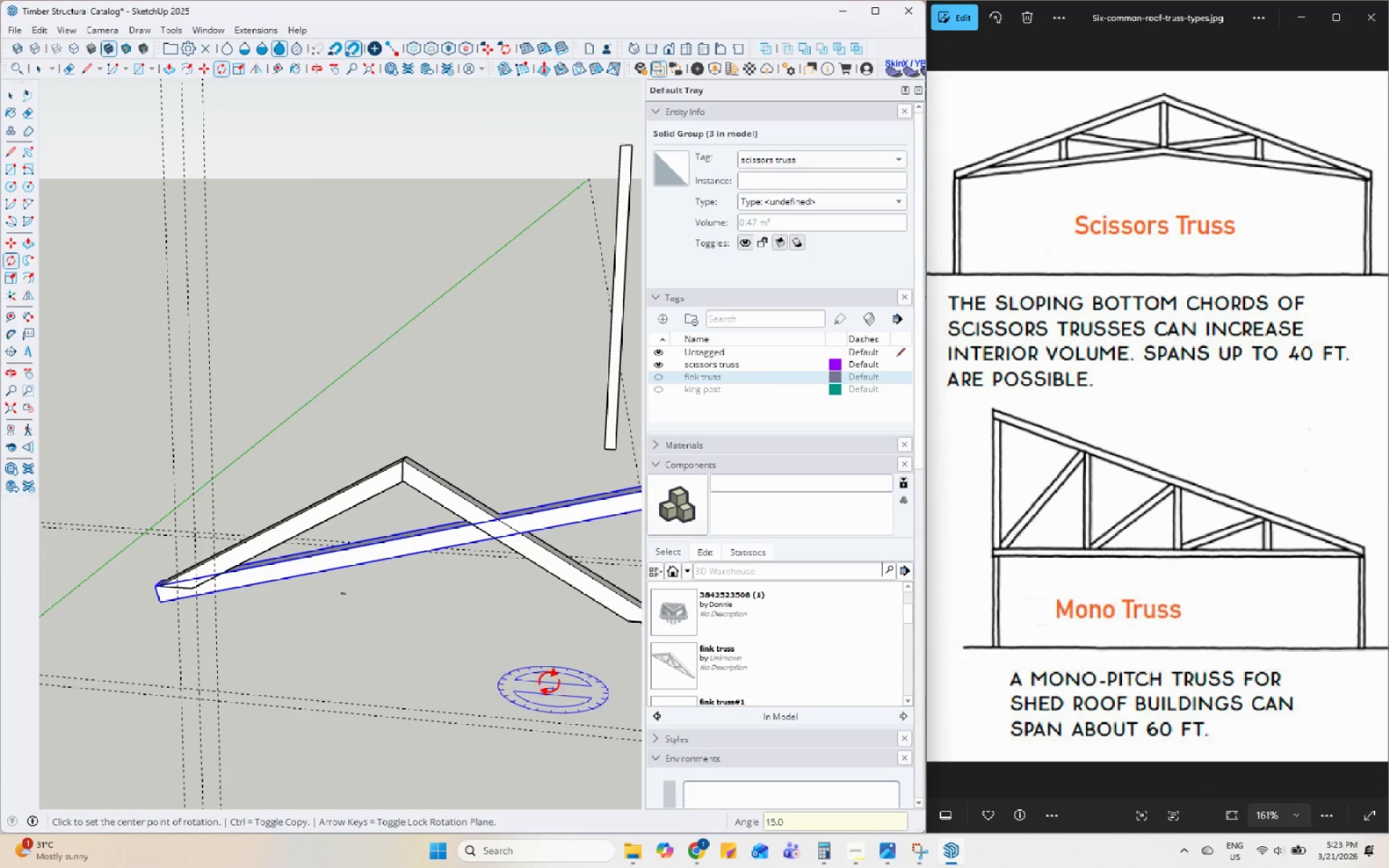 
scroll: coordinate [530, 644], scroll_direction: down, amount: 2.0
 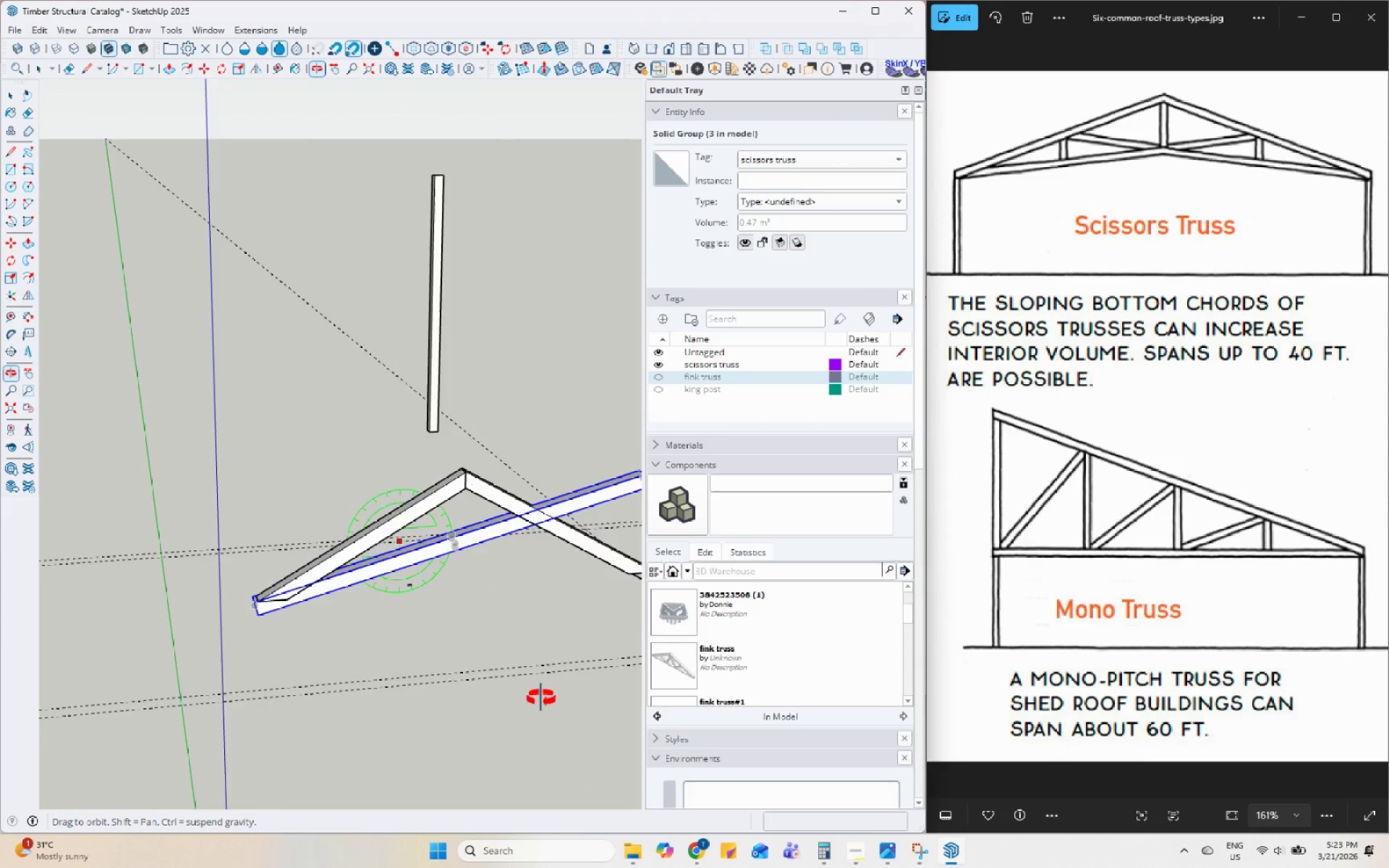 
scroll: coordinate [232, 608], scroll_direction: up, amount: 18.0
 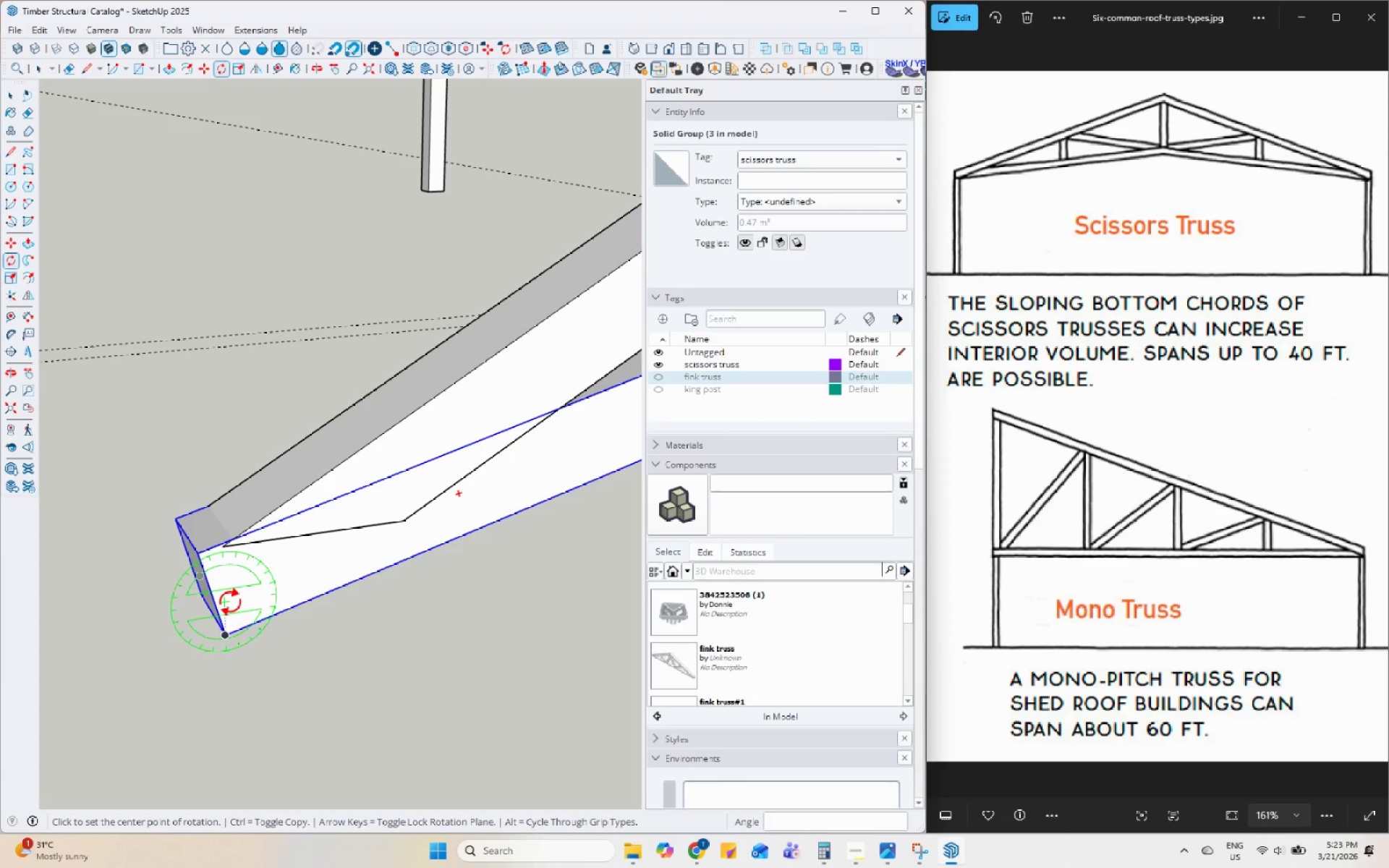 
key(M)
 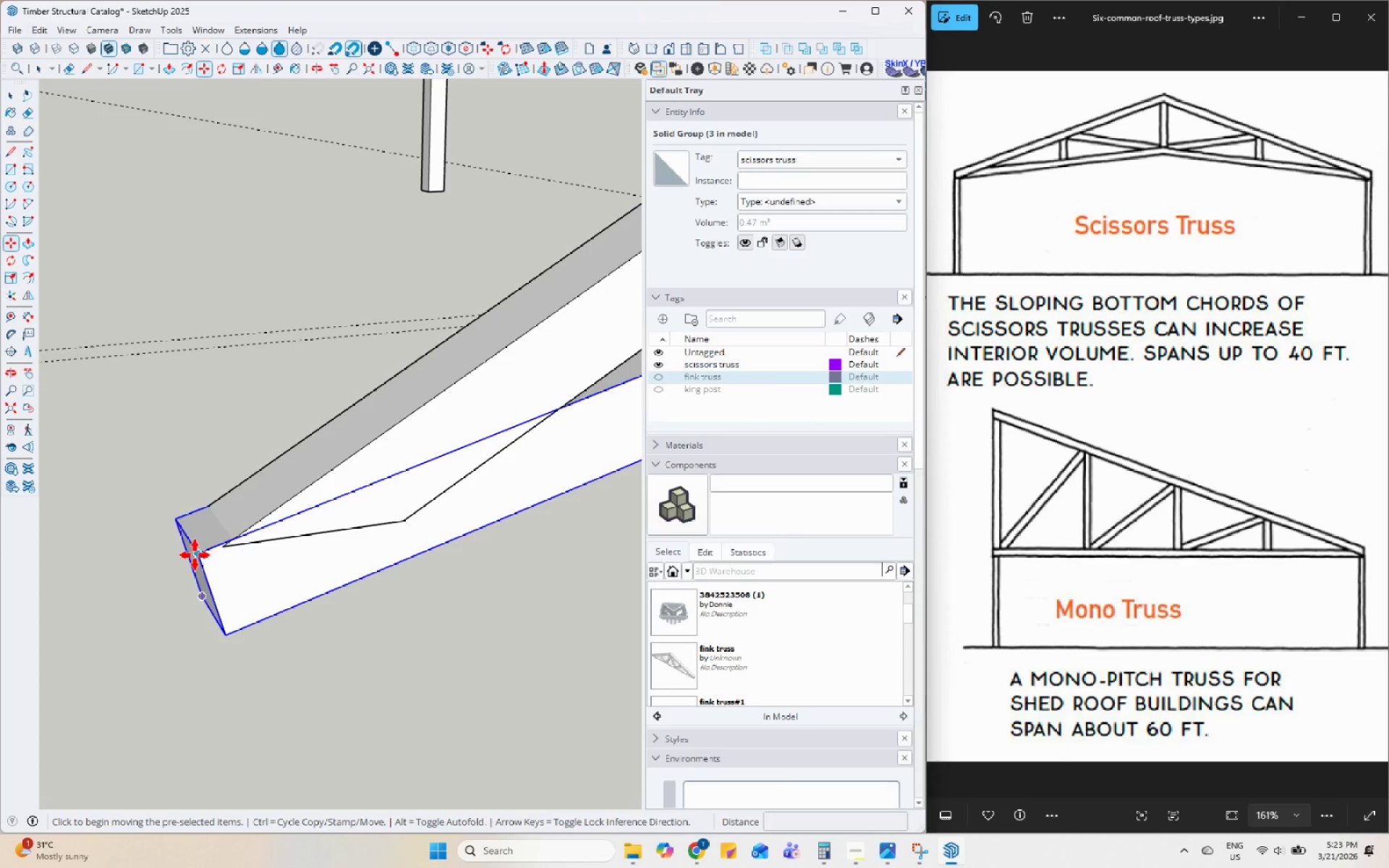 
left_click_drag(start_coordinate=[195, 554], to_coordinate=[200, 552])
 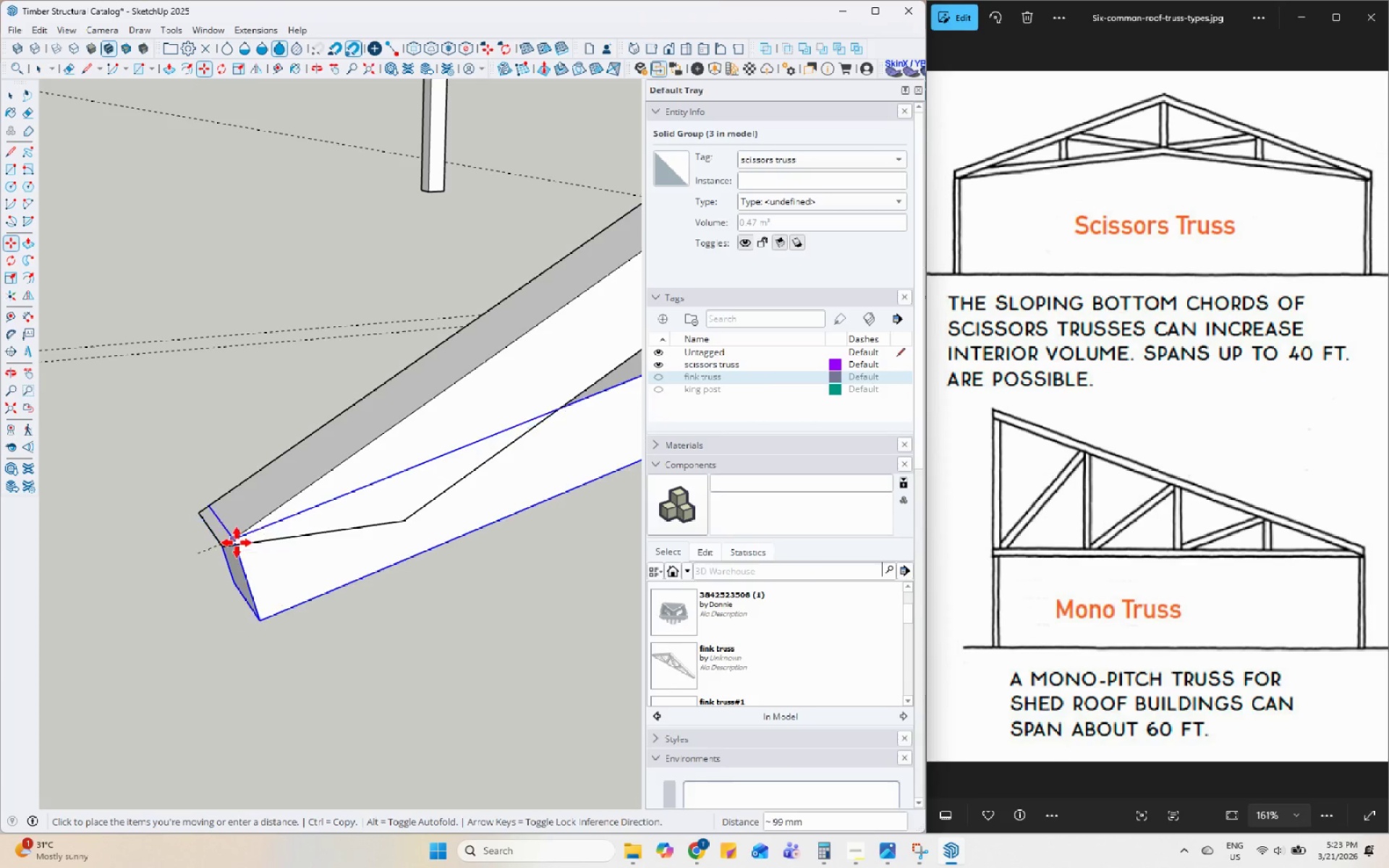 
left_click([226, 542])
 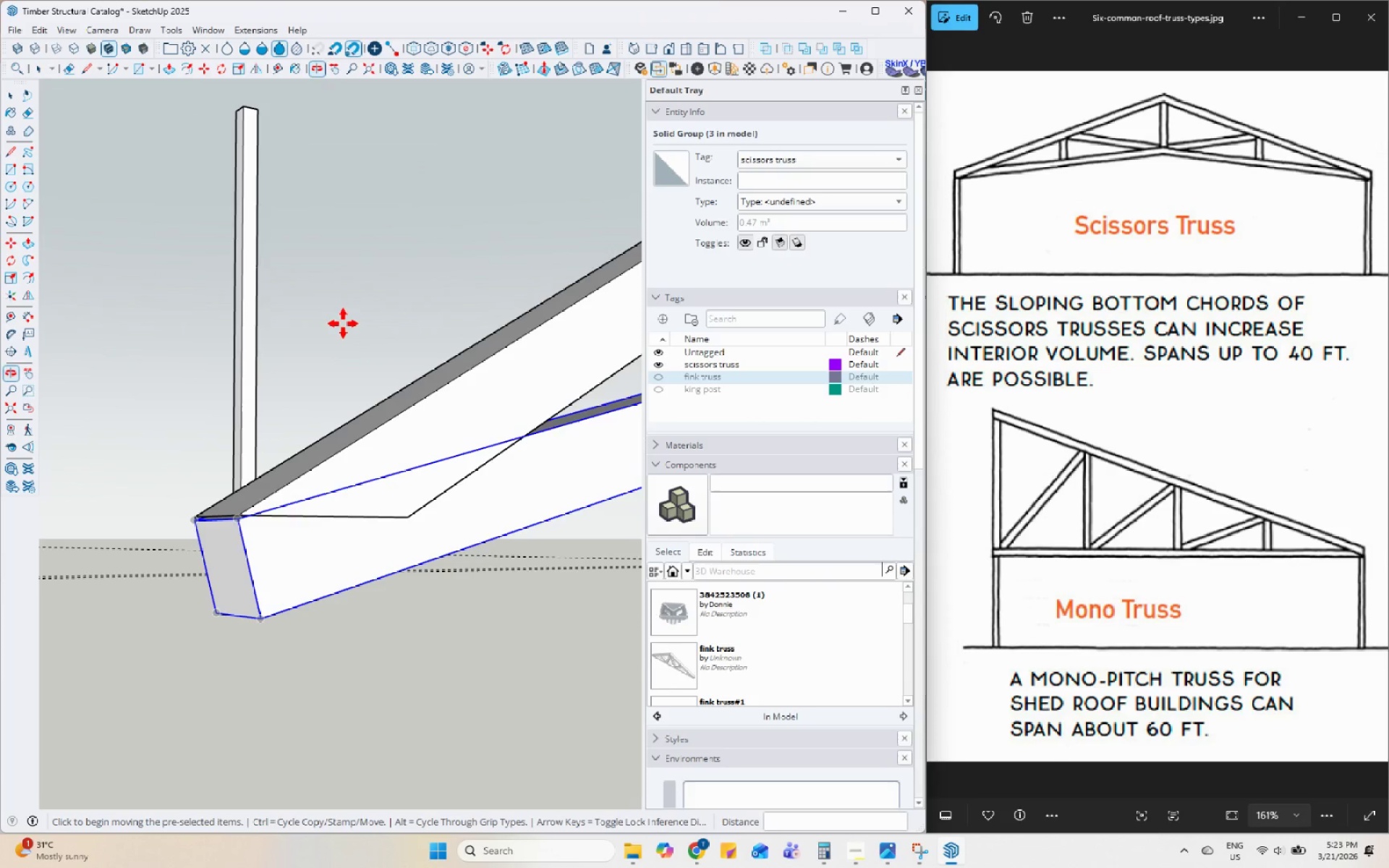 
scroll: coordinate [237, 506], scroll_direction: up, amount: 9.0
 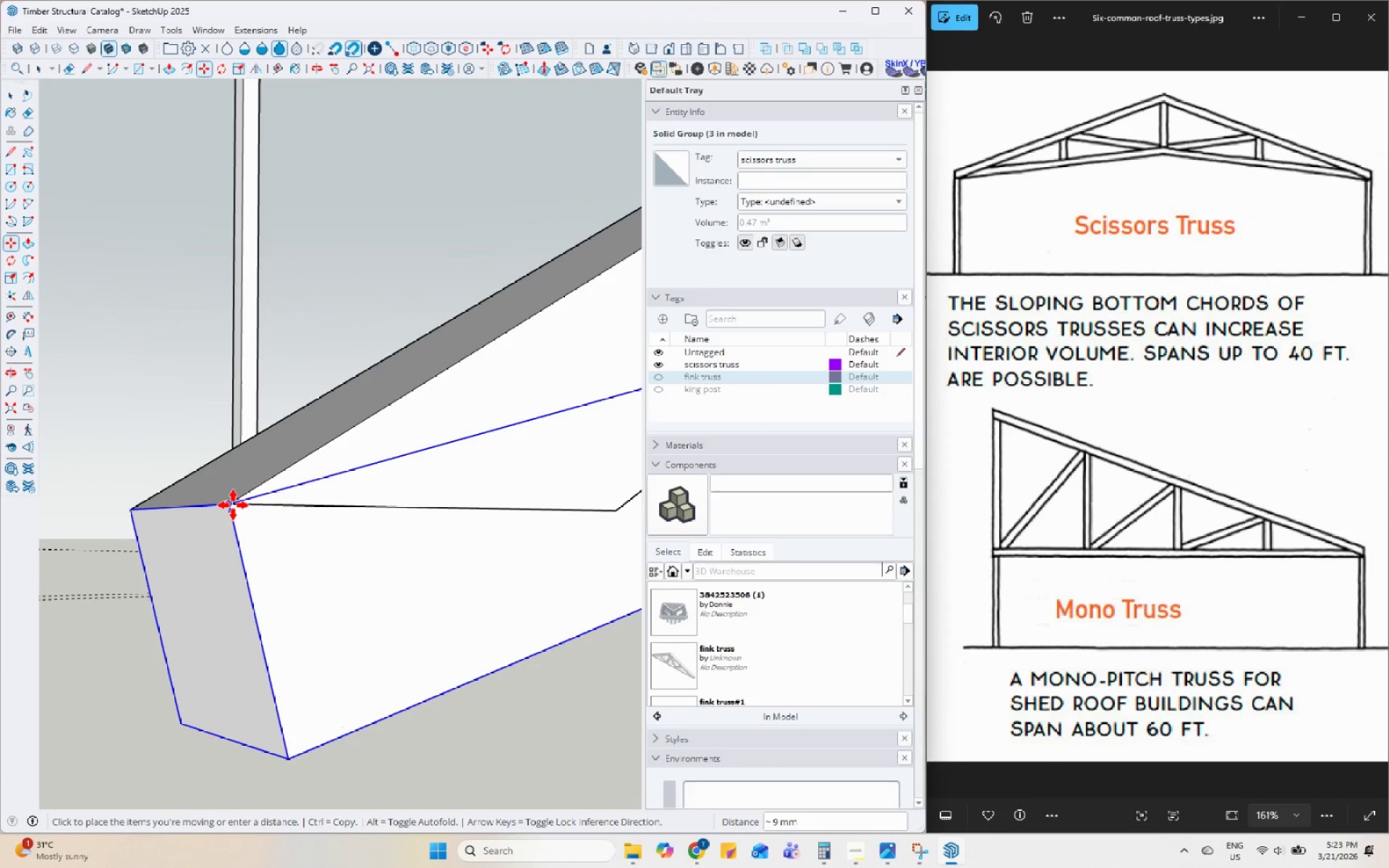 
left_click([233, 503])
 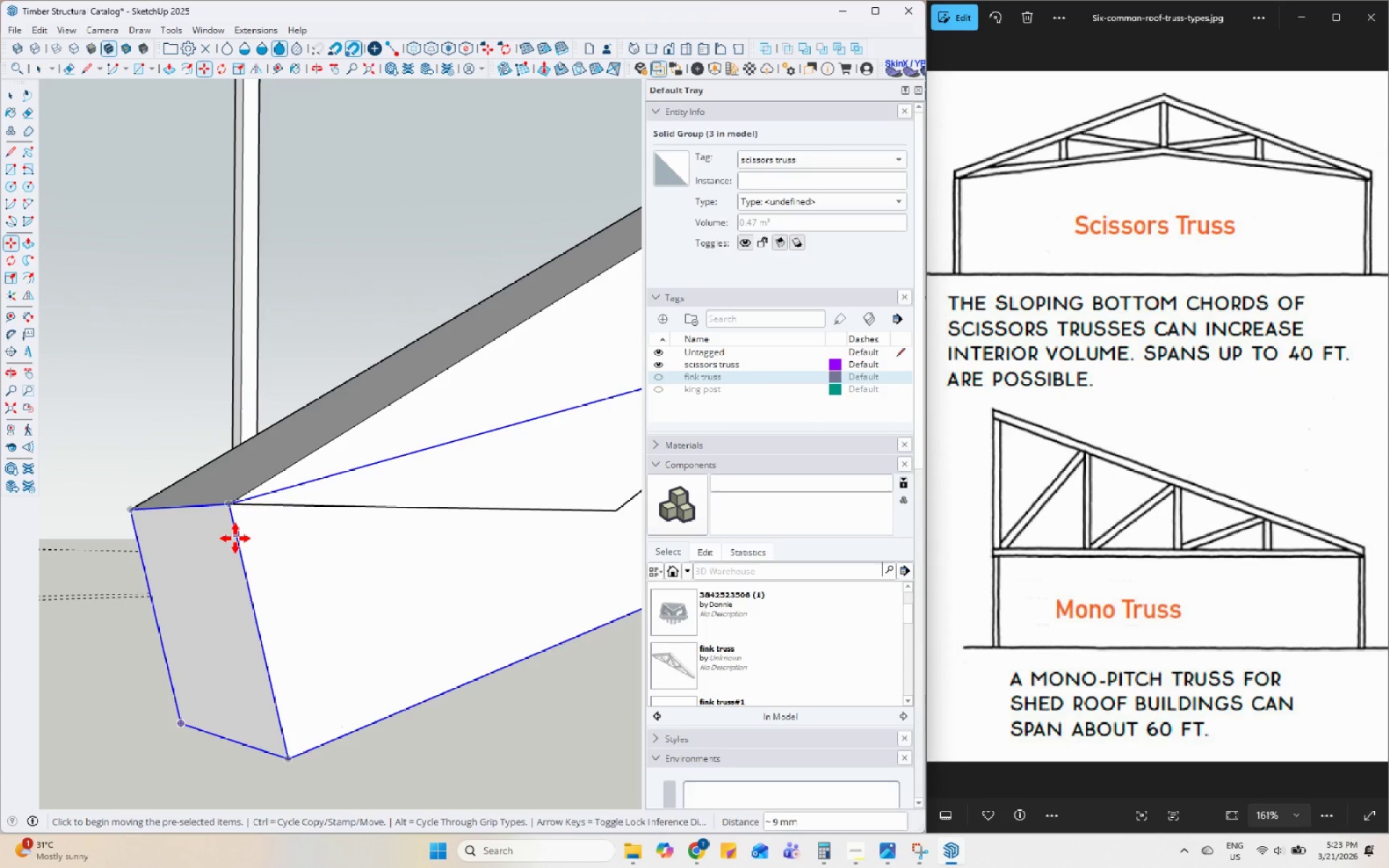 
scroll: coordinate [221, 671], scroll_direction: down, amount: 21.0
 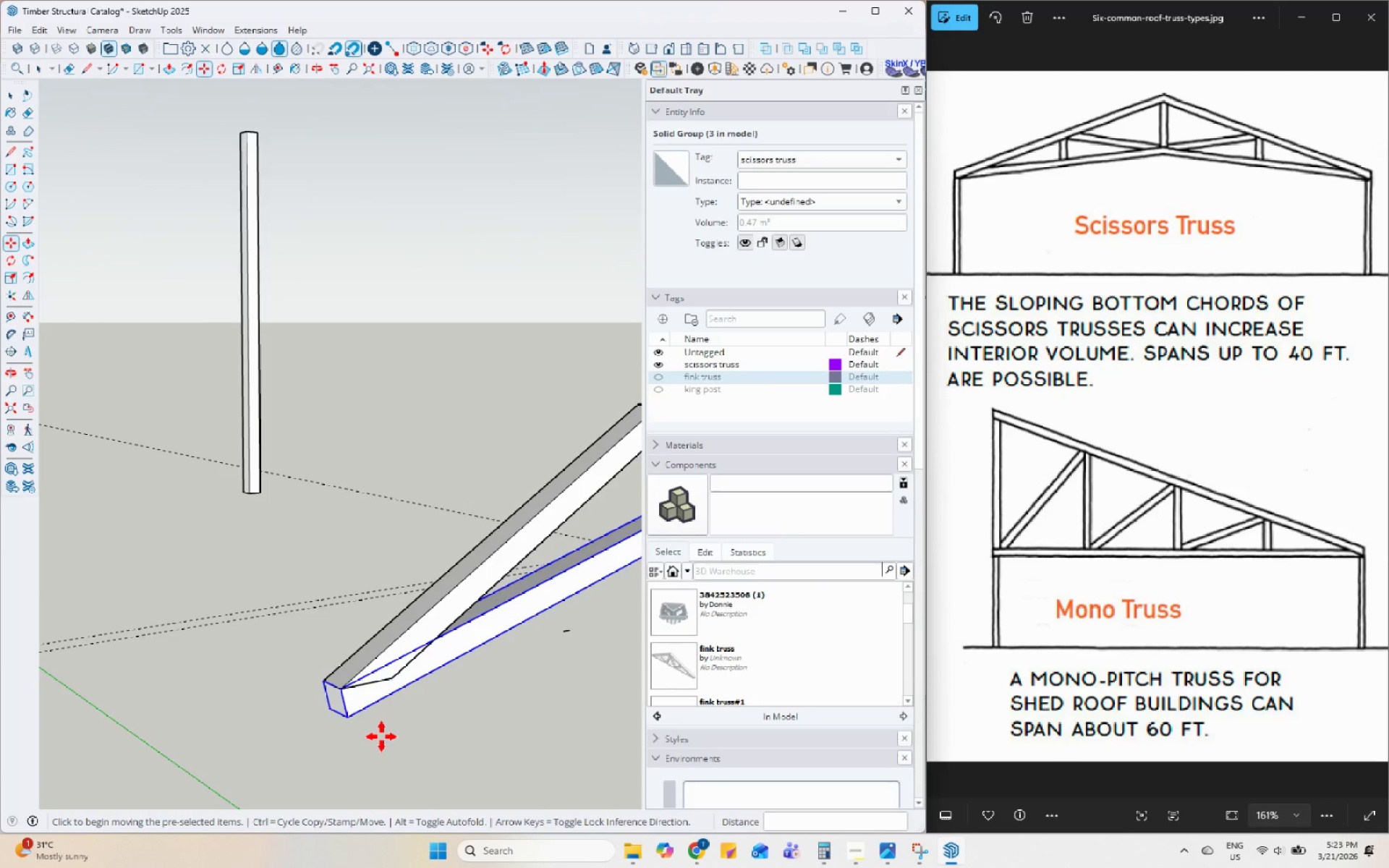 
wait(6.45)
 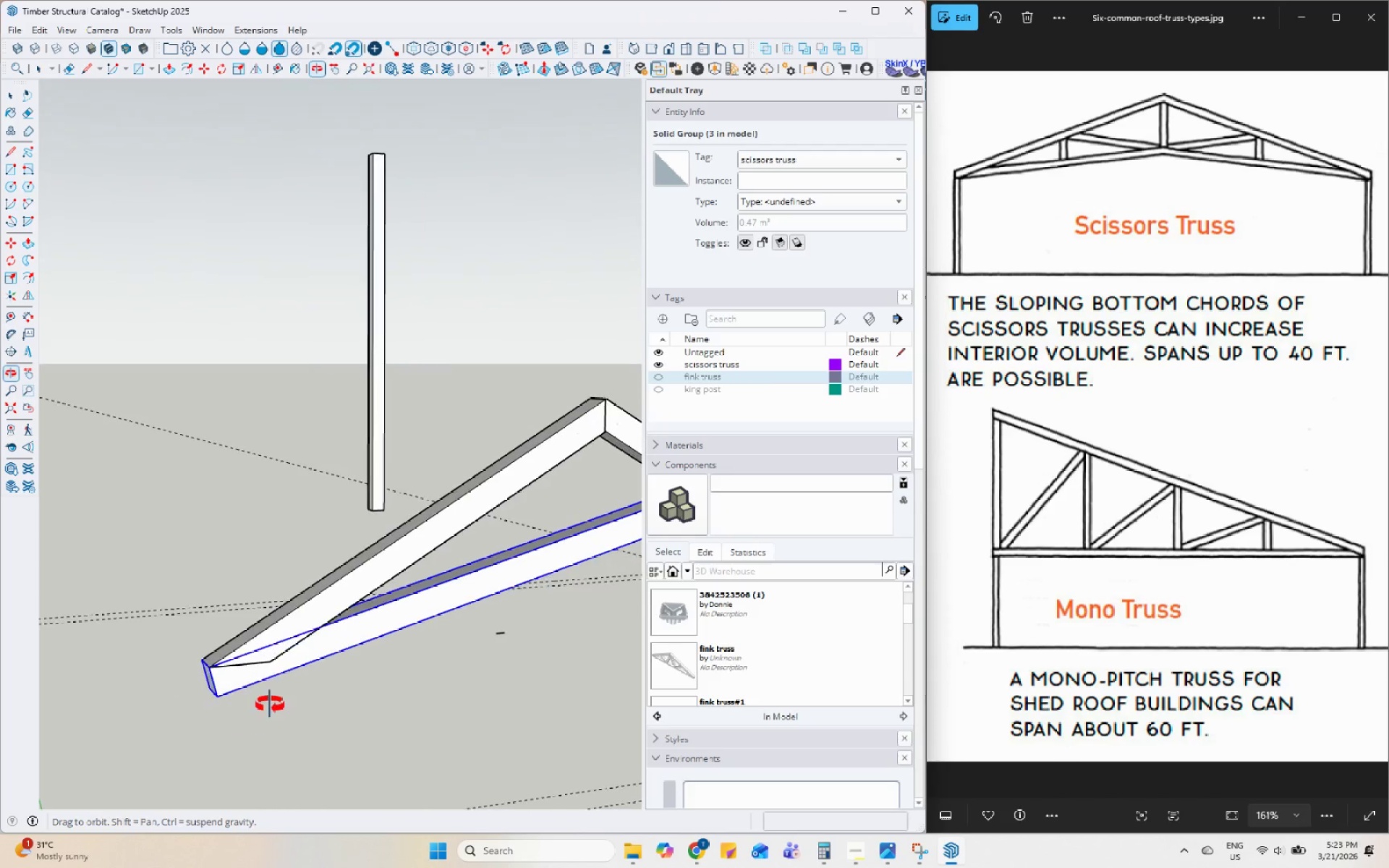 
scroll: coordinate [280, 716], scroll_direction: down, amount: 3.0
 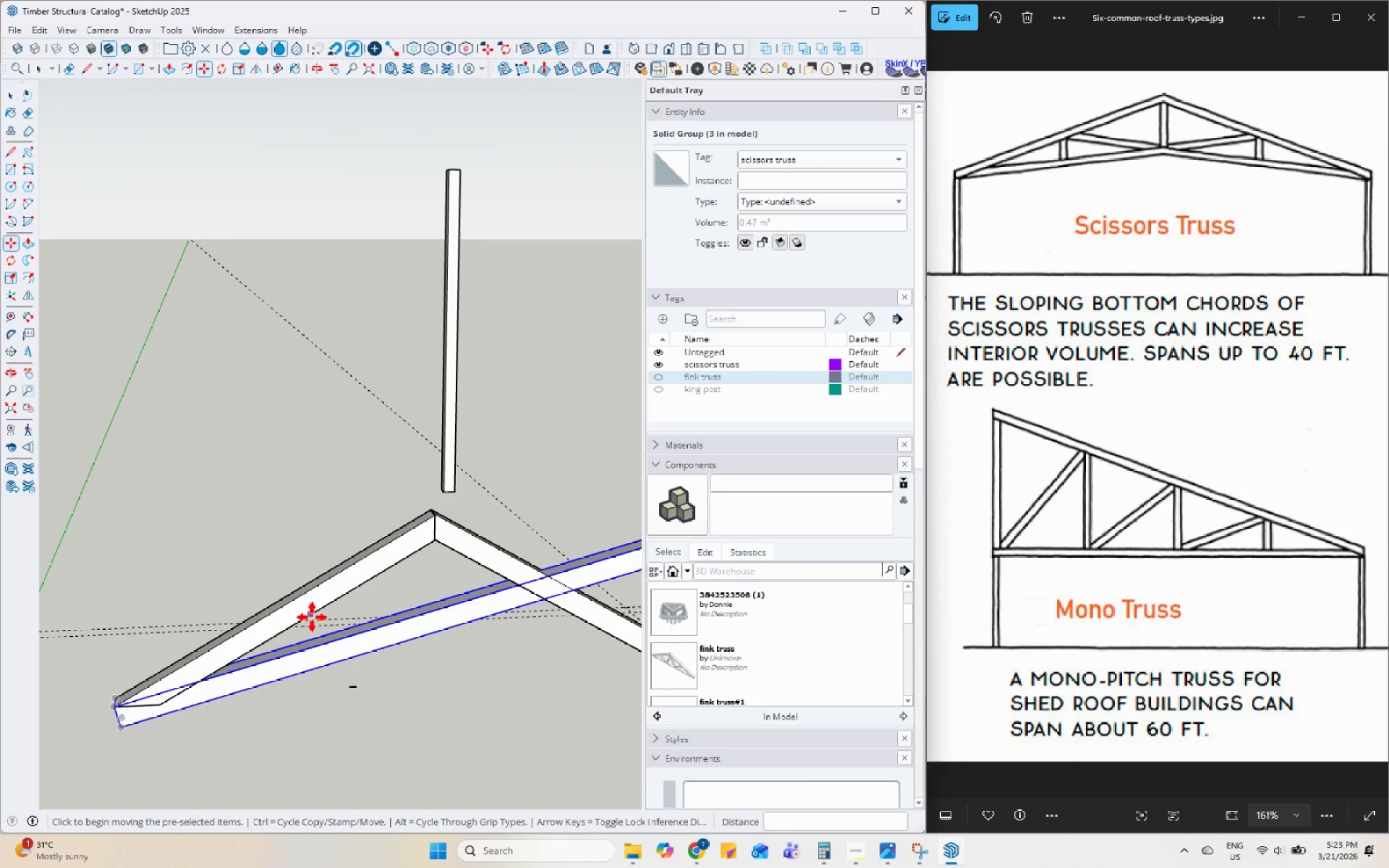 
mouse_move([302, 649])
 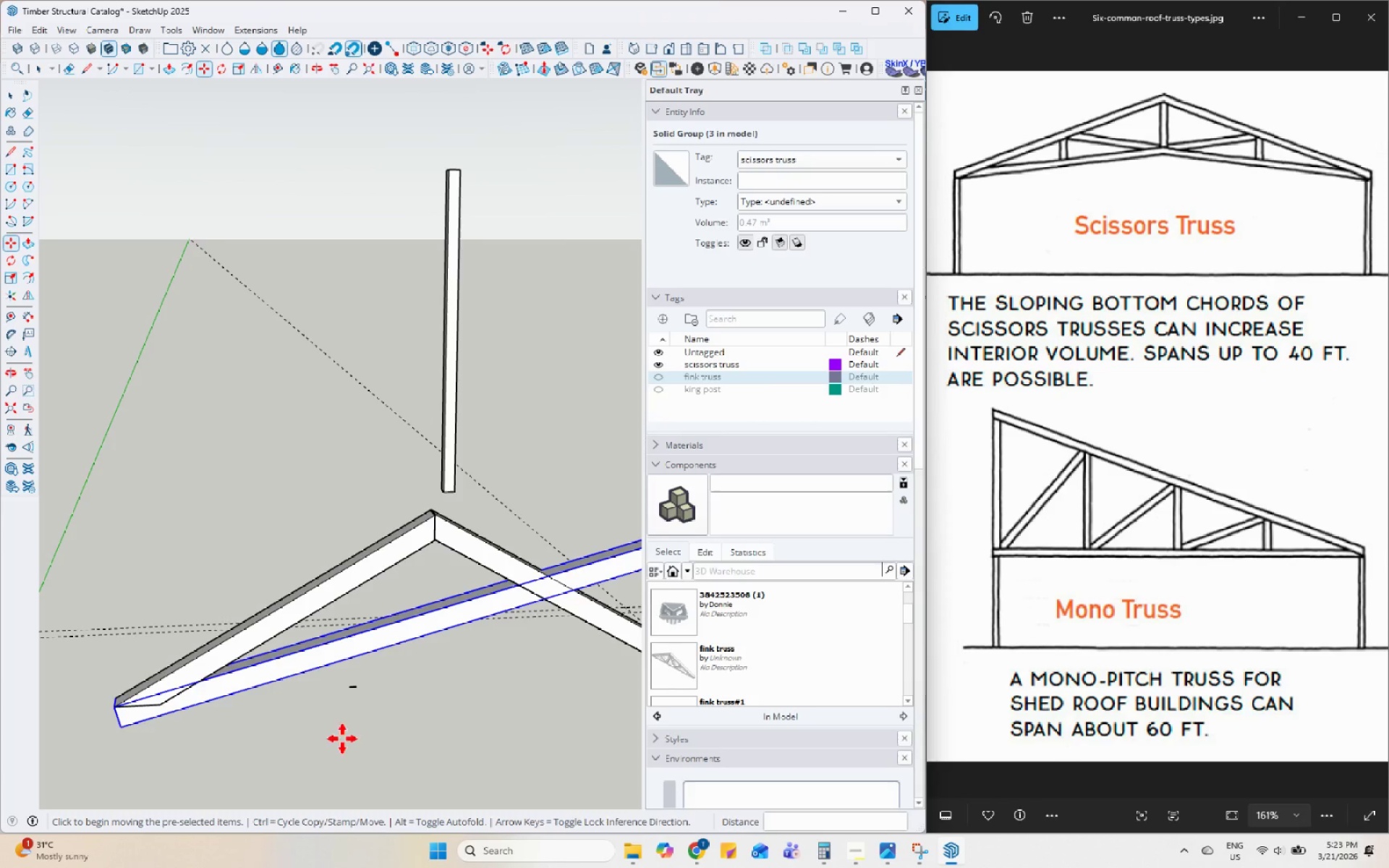 
scroll: coordinate [363, 737], scroll_direction: down, amount: 4.0
 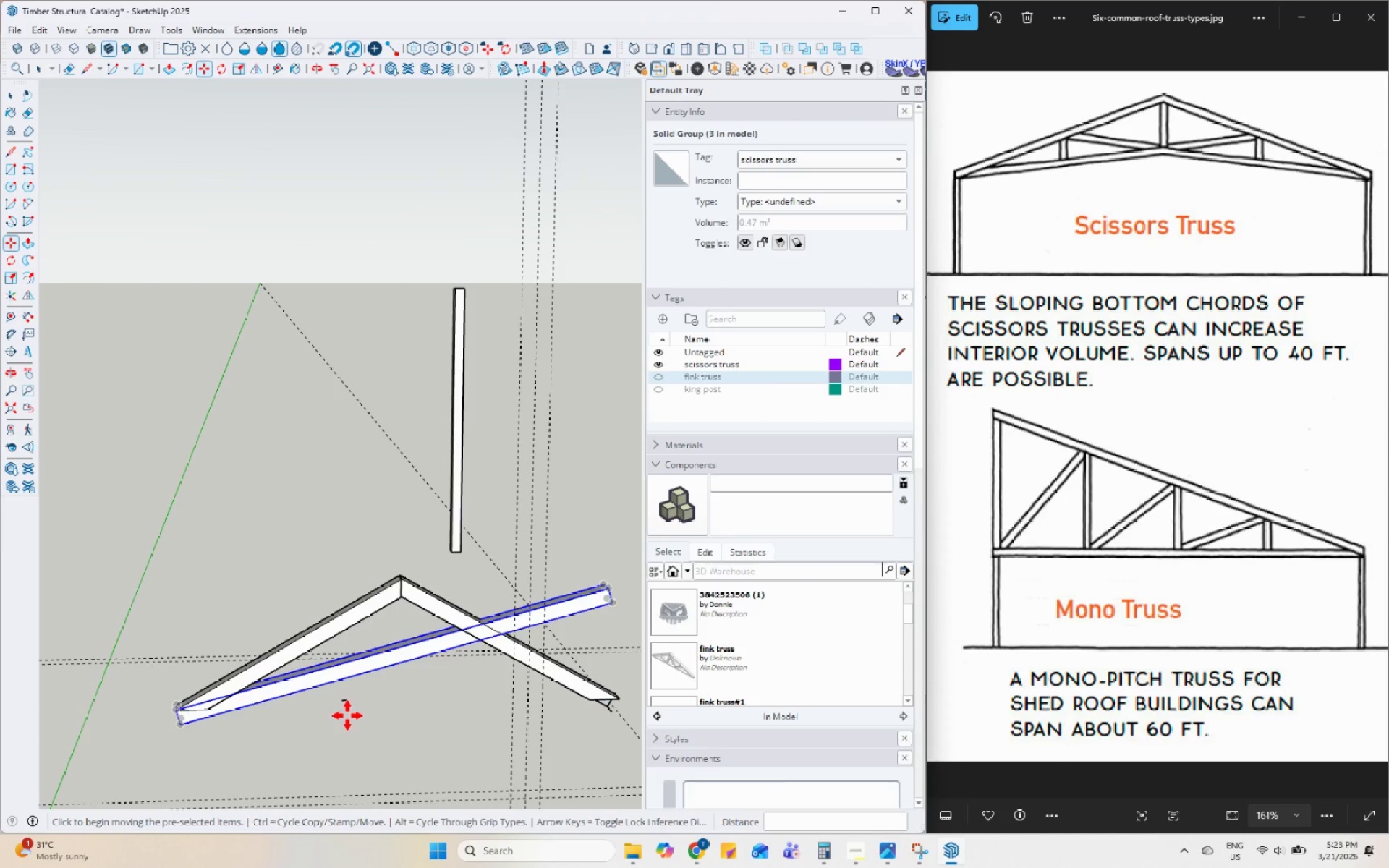 
key(M)
 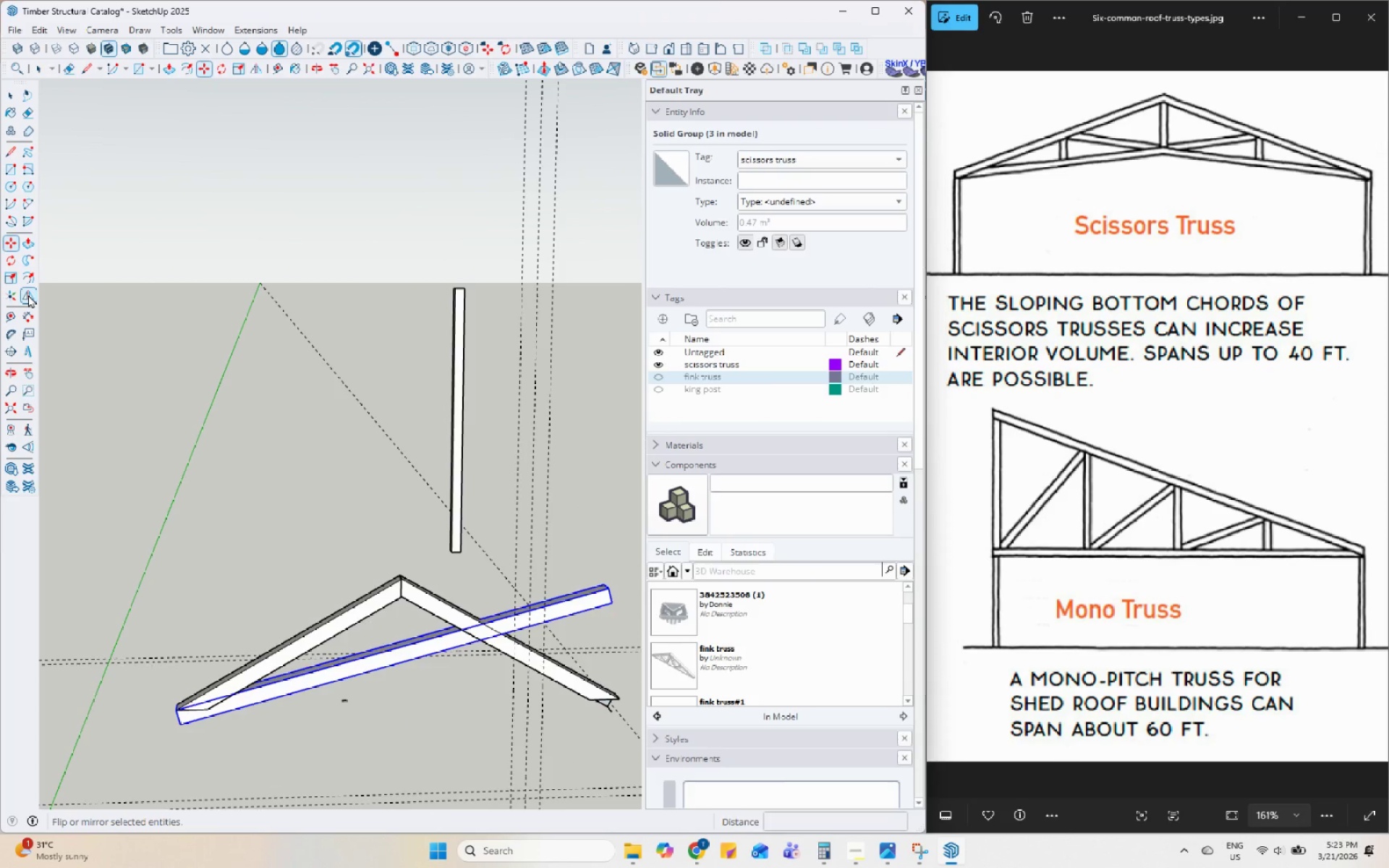 
wait(5.16)
 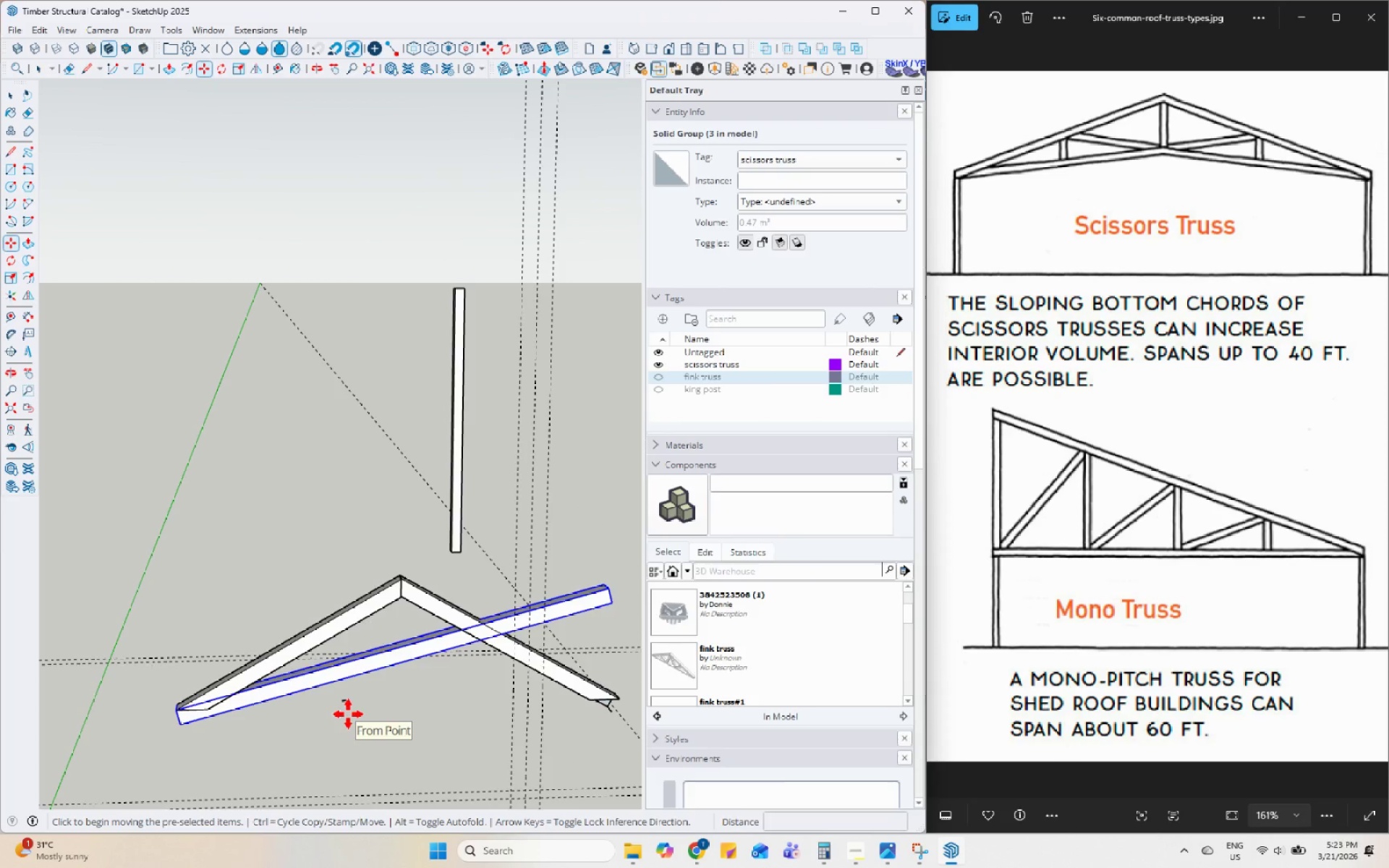 
left_click([28, 294])
 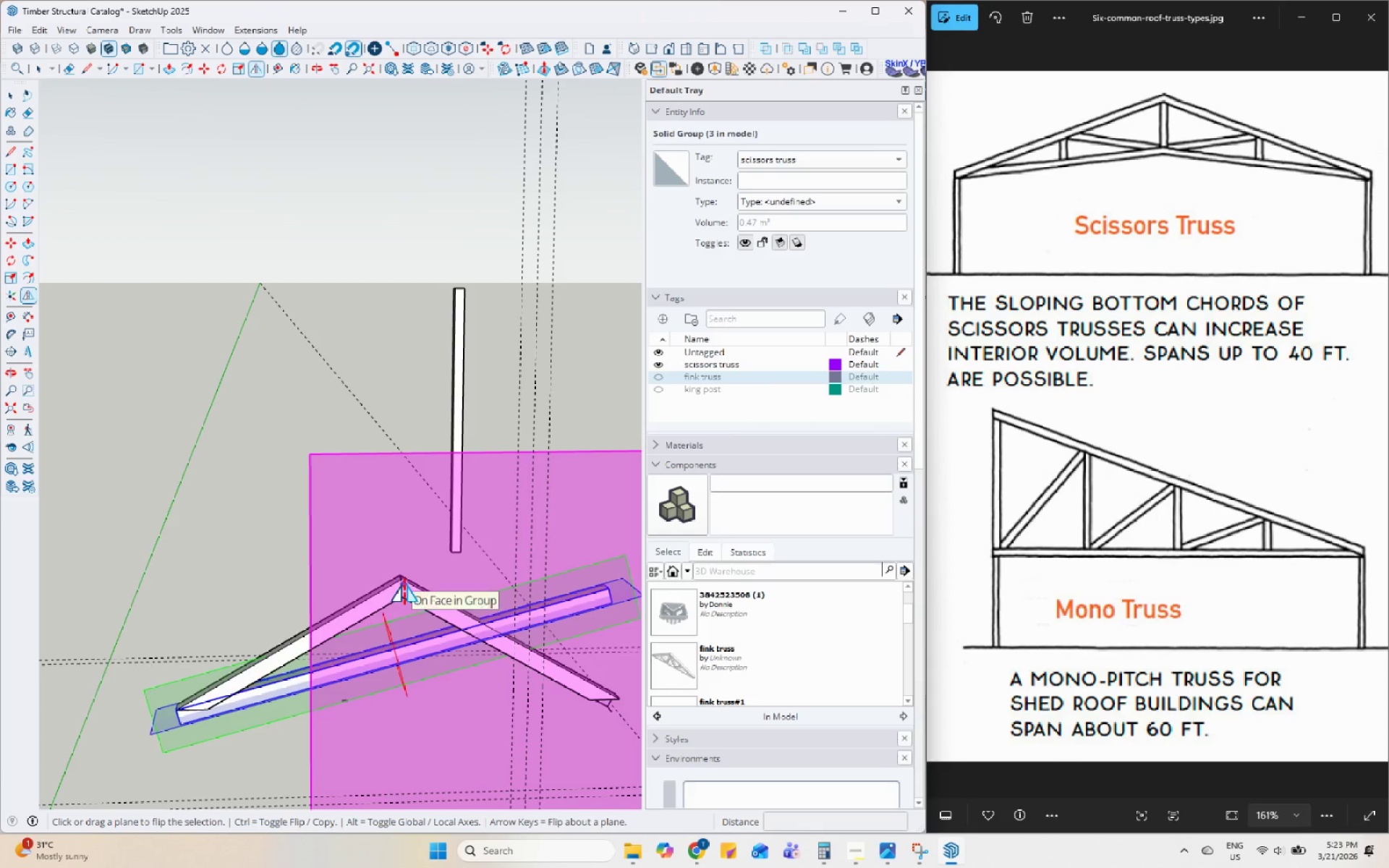 
scroll: coordinate [400, 587], scroll_direction: down, amount: 1.0
 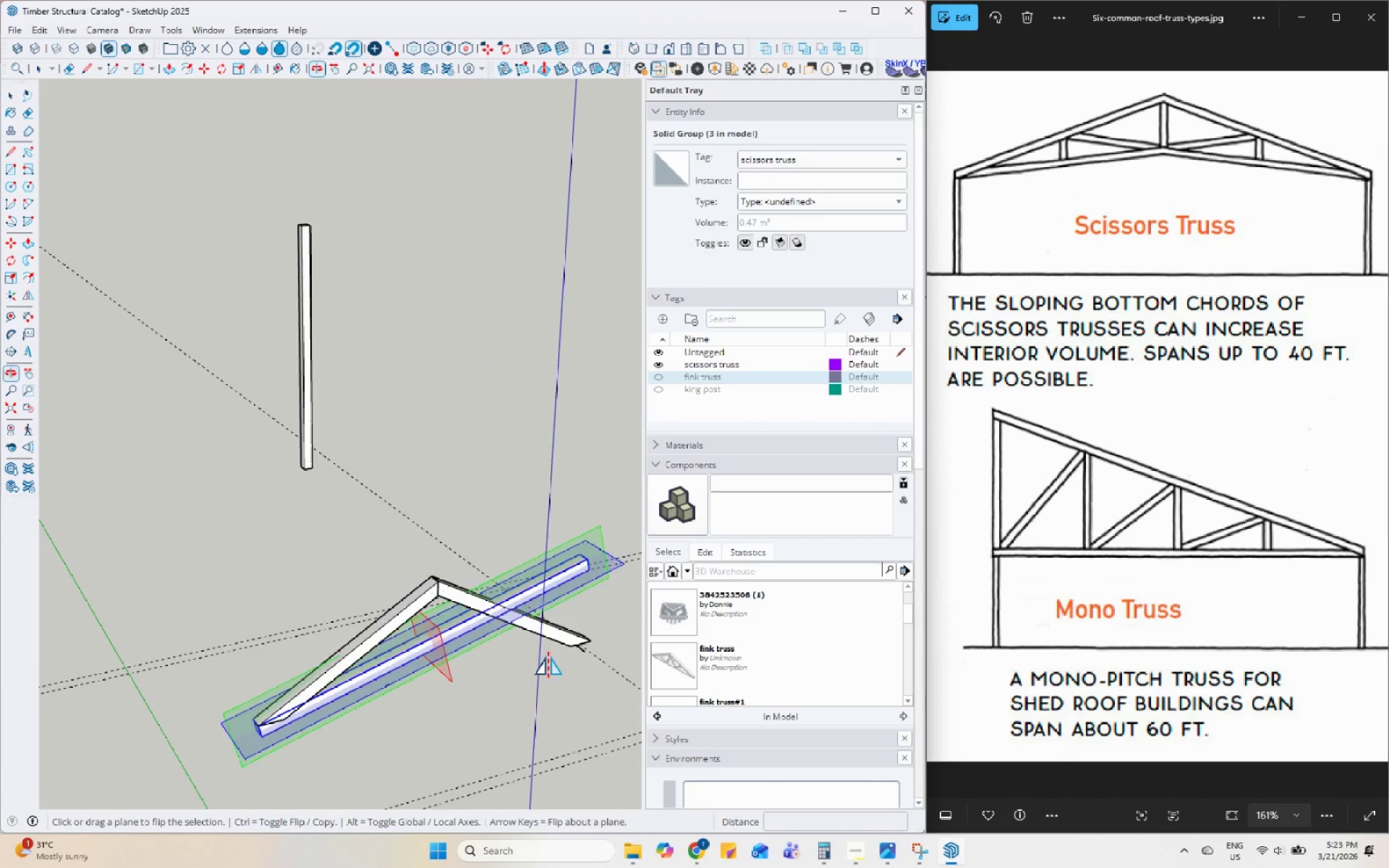 
scroll: coordinate [418, 565], scroll_direction: up, amount: 14.0
 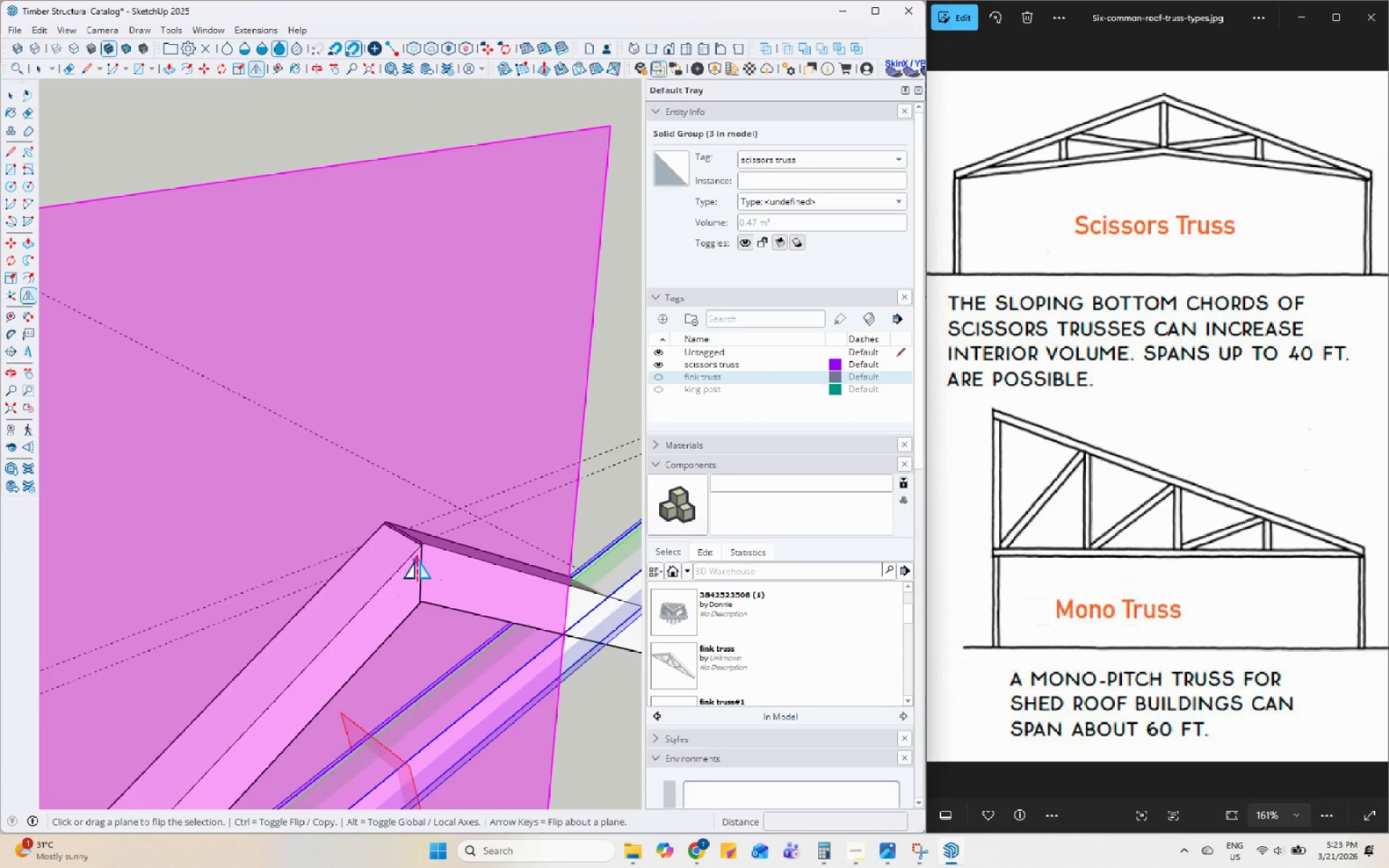 
scroll: coordinate [406, 587], scroll_direction: down, amount: 15.0
 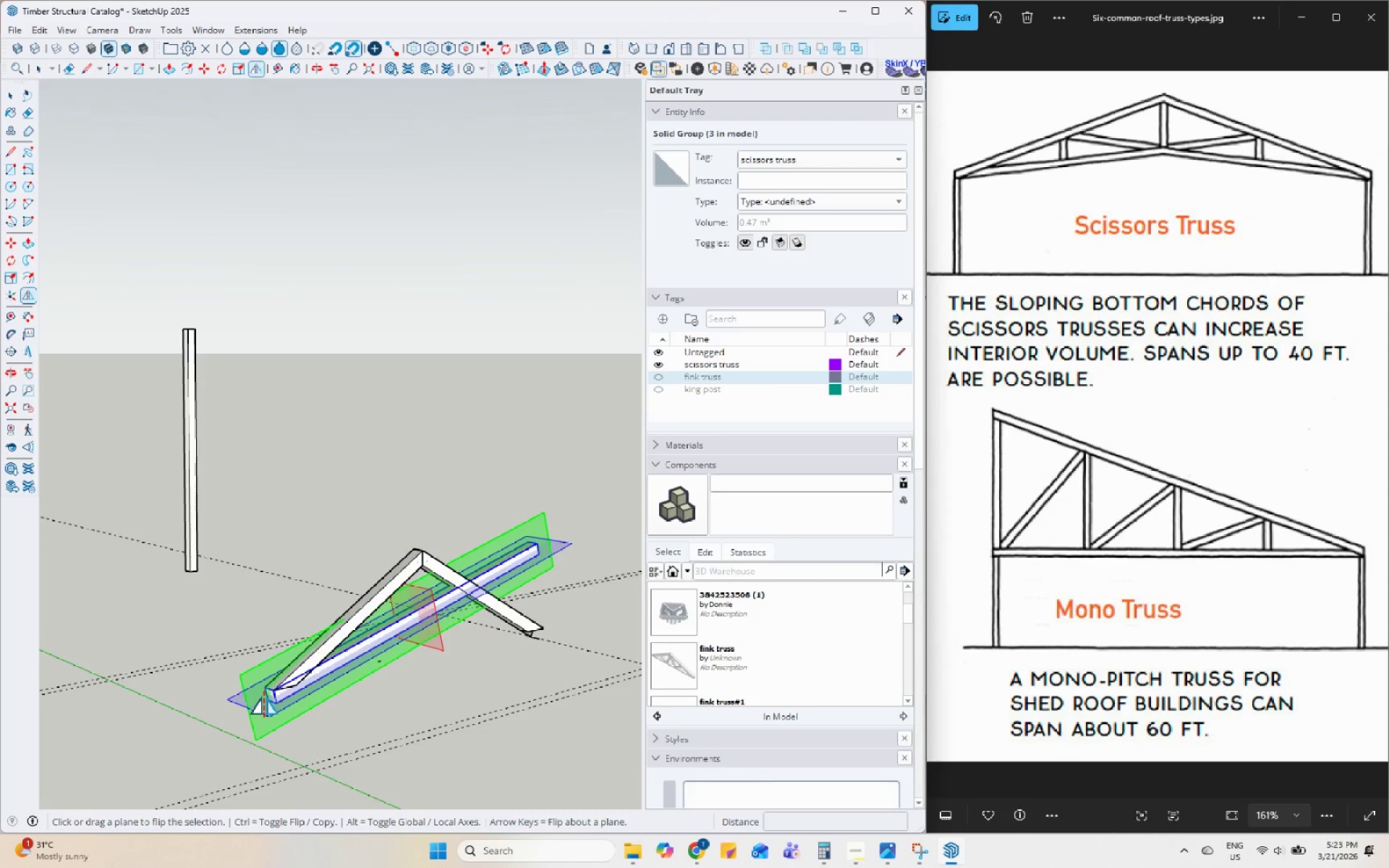 
key(T)
 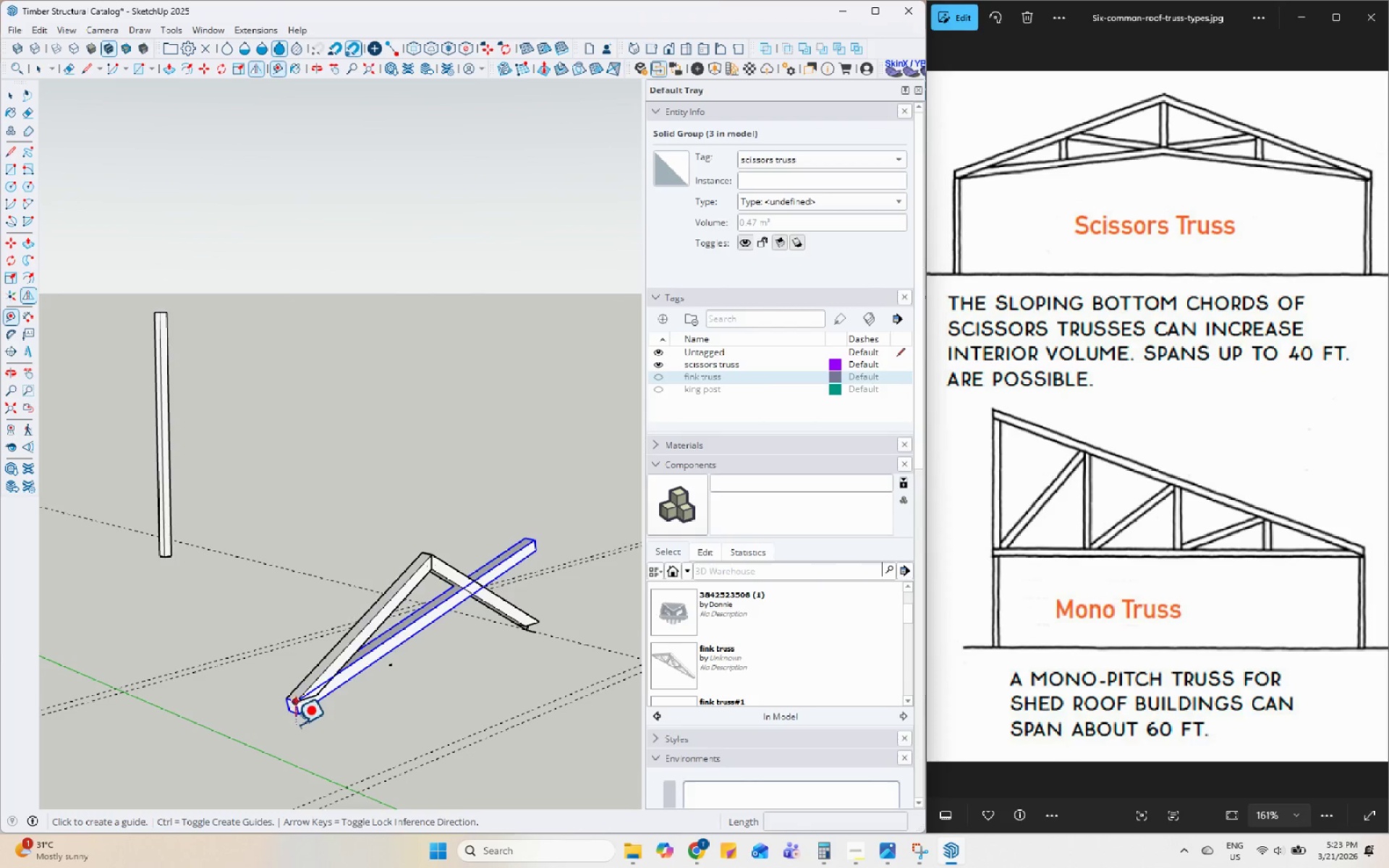 
scroll: coordinate [296, 731], scroll_direction: up, amount: 7.0
 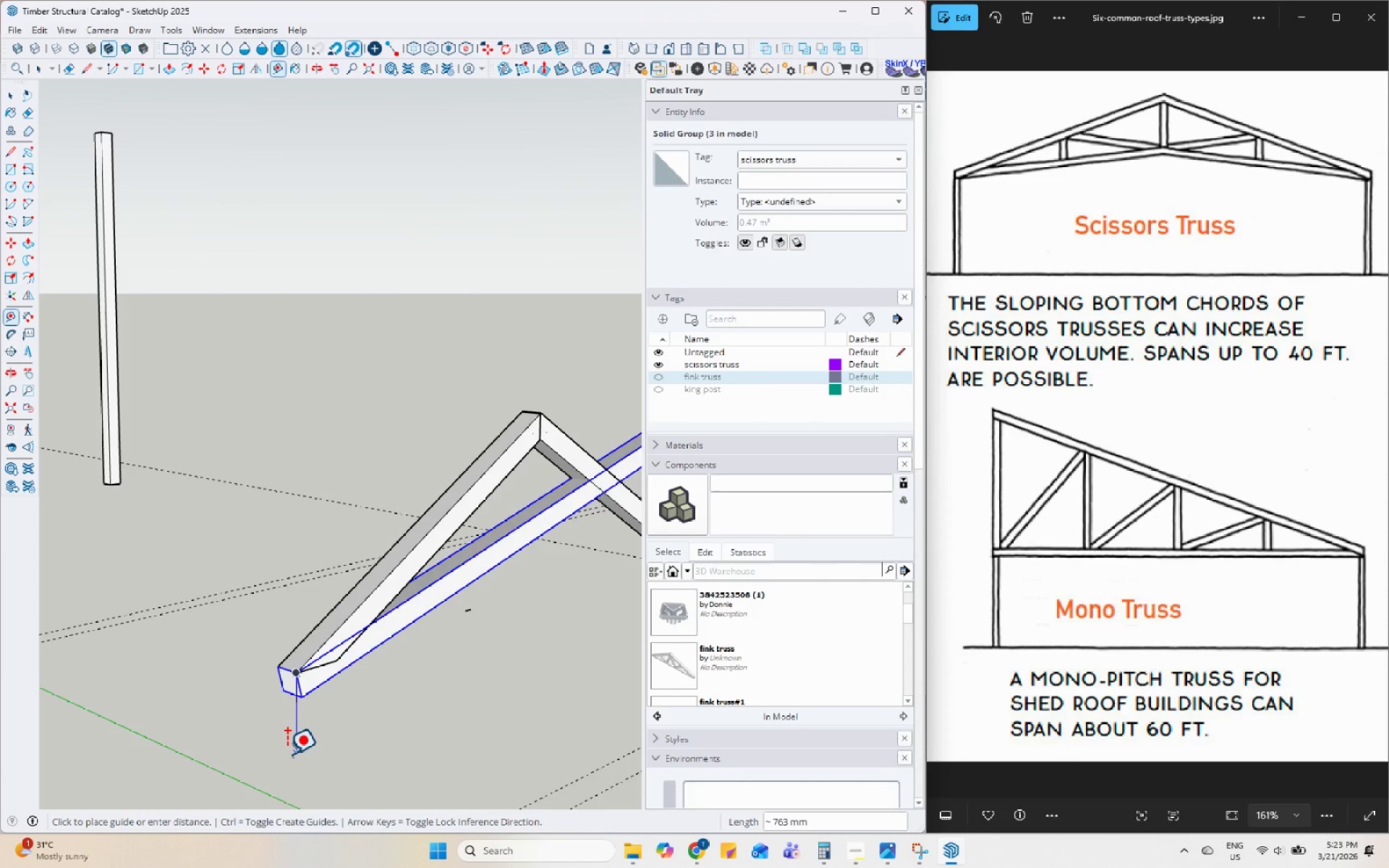 
left_click([289, 755])
 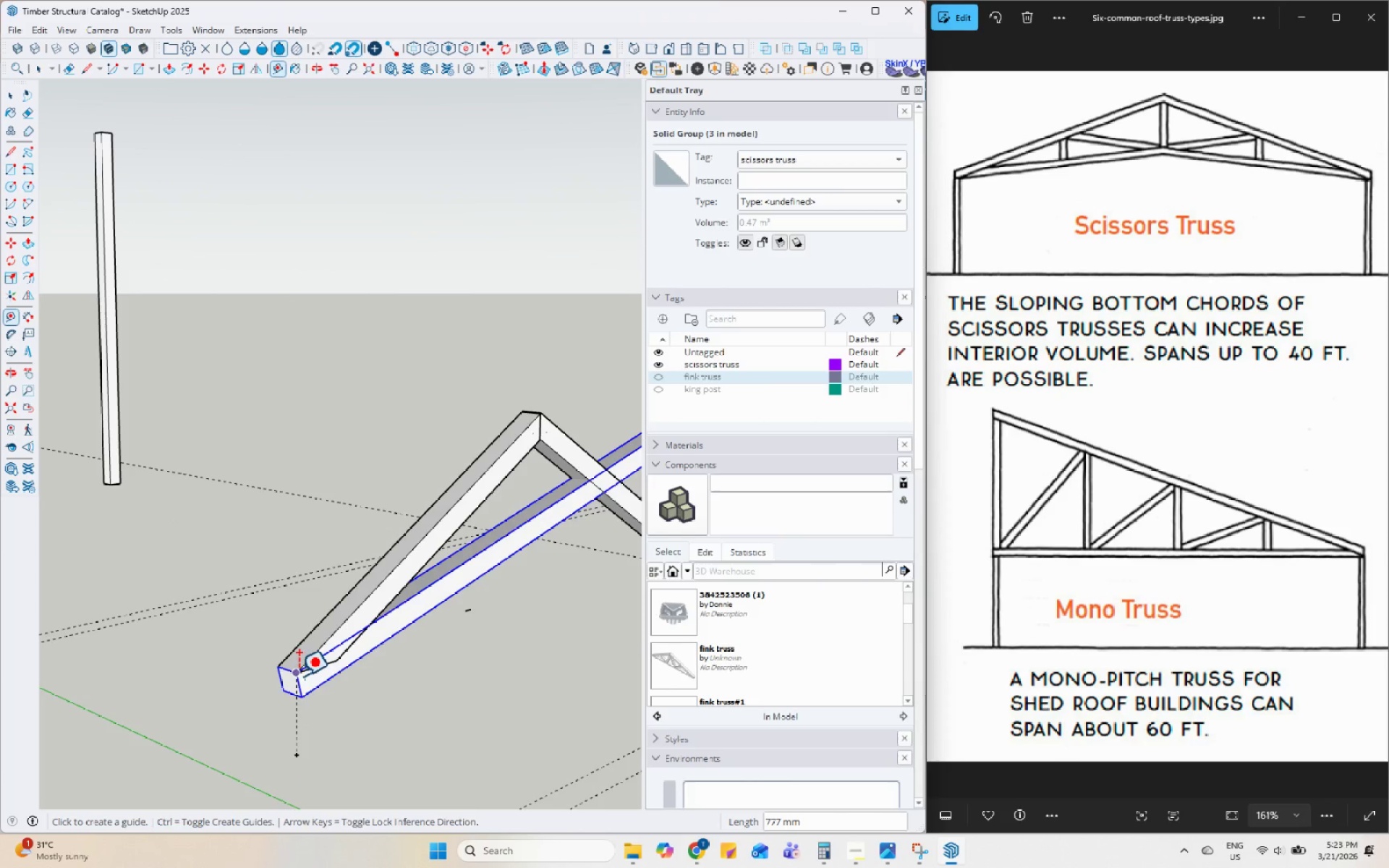 
left_click_drag(start_coordinate=[297, 671], to_coordinate=[297, 668])
 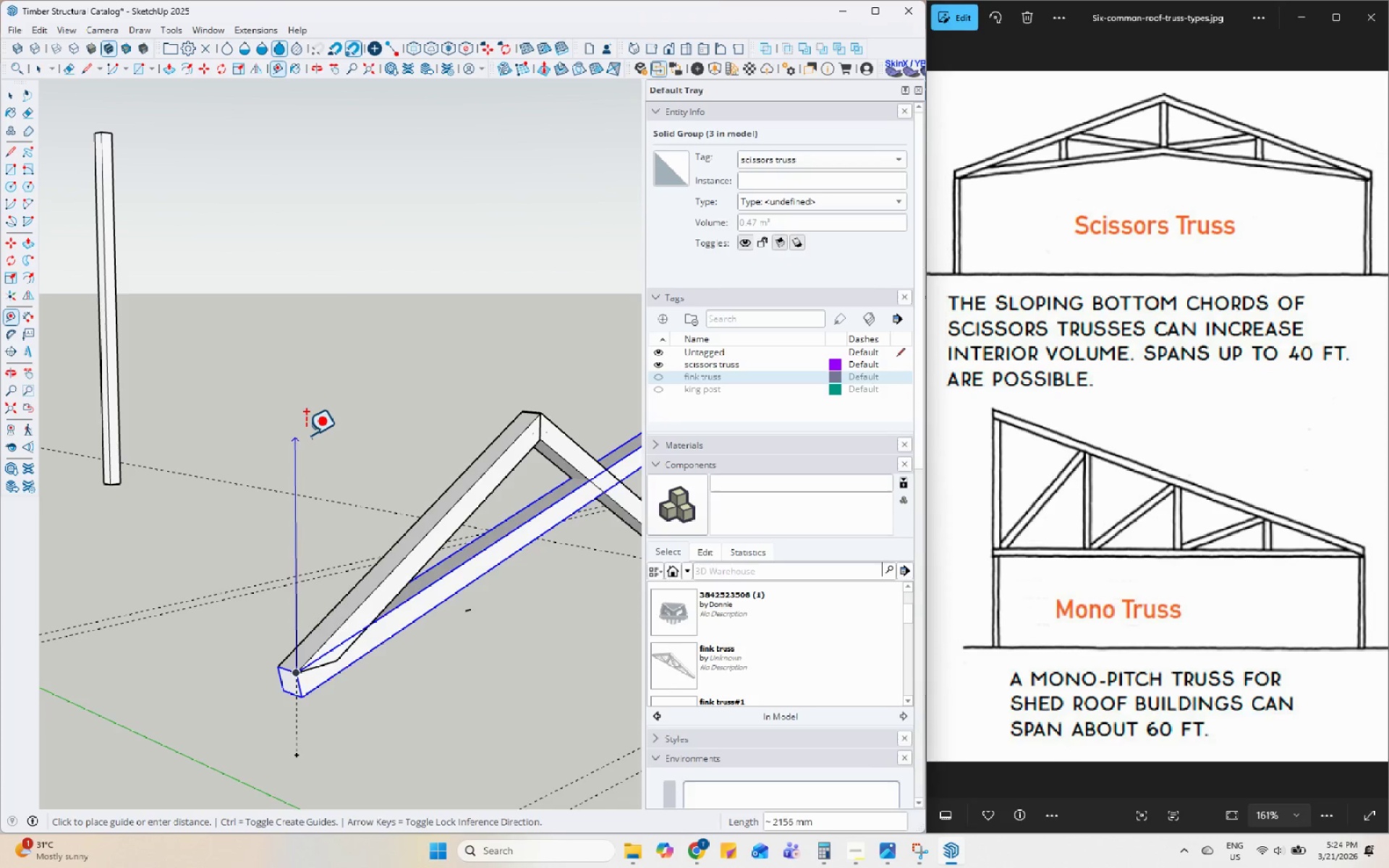 
left_click([301, 417])
 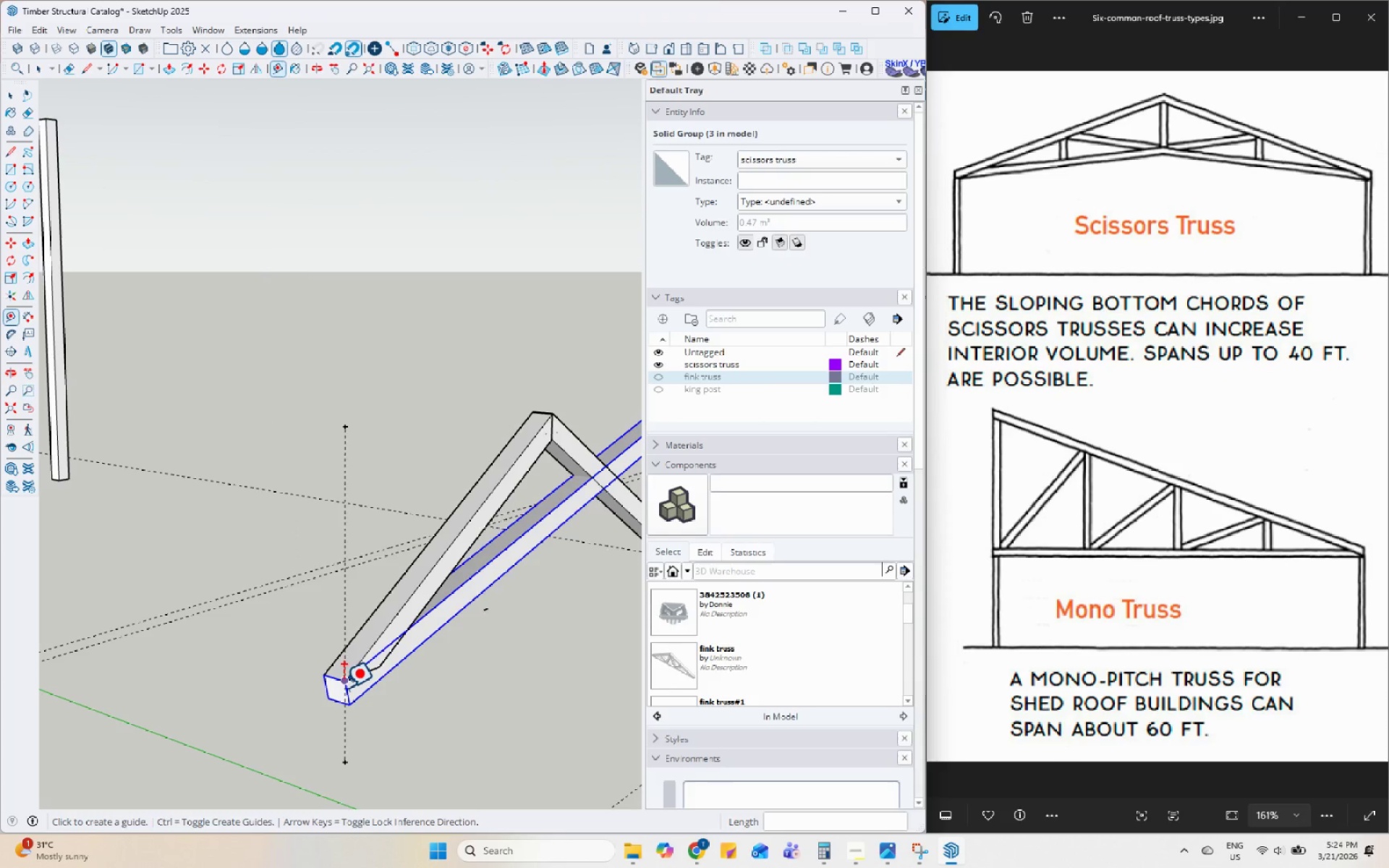 
left_click([342, 684])
 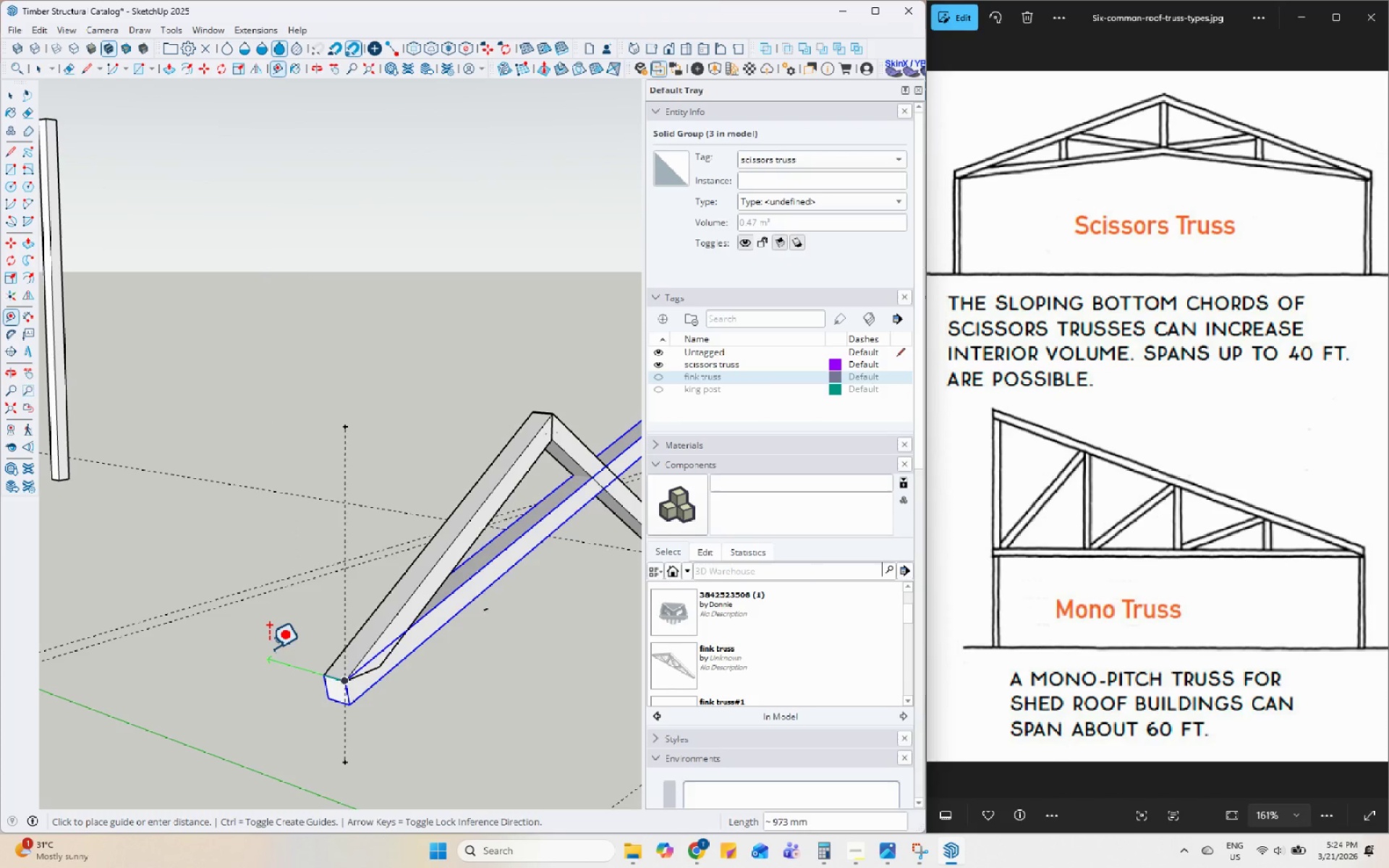 
left_click([245, 638])
 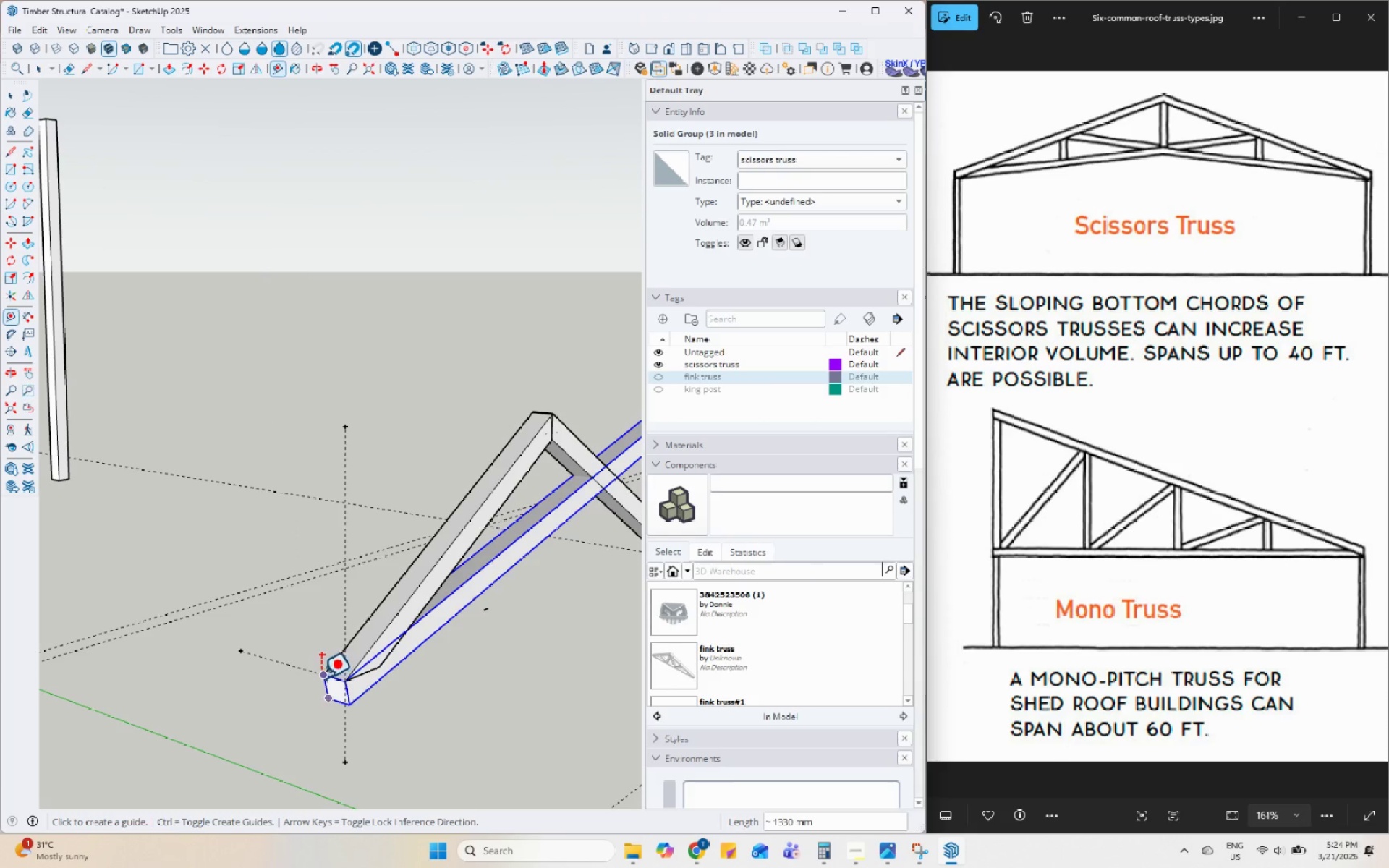 
left_click([321, 672])
 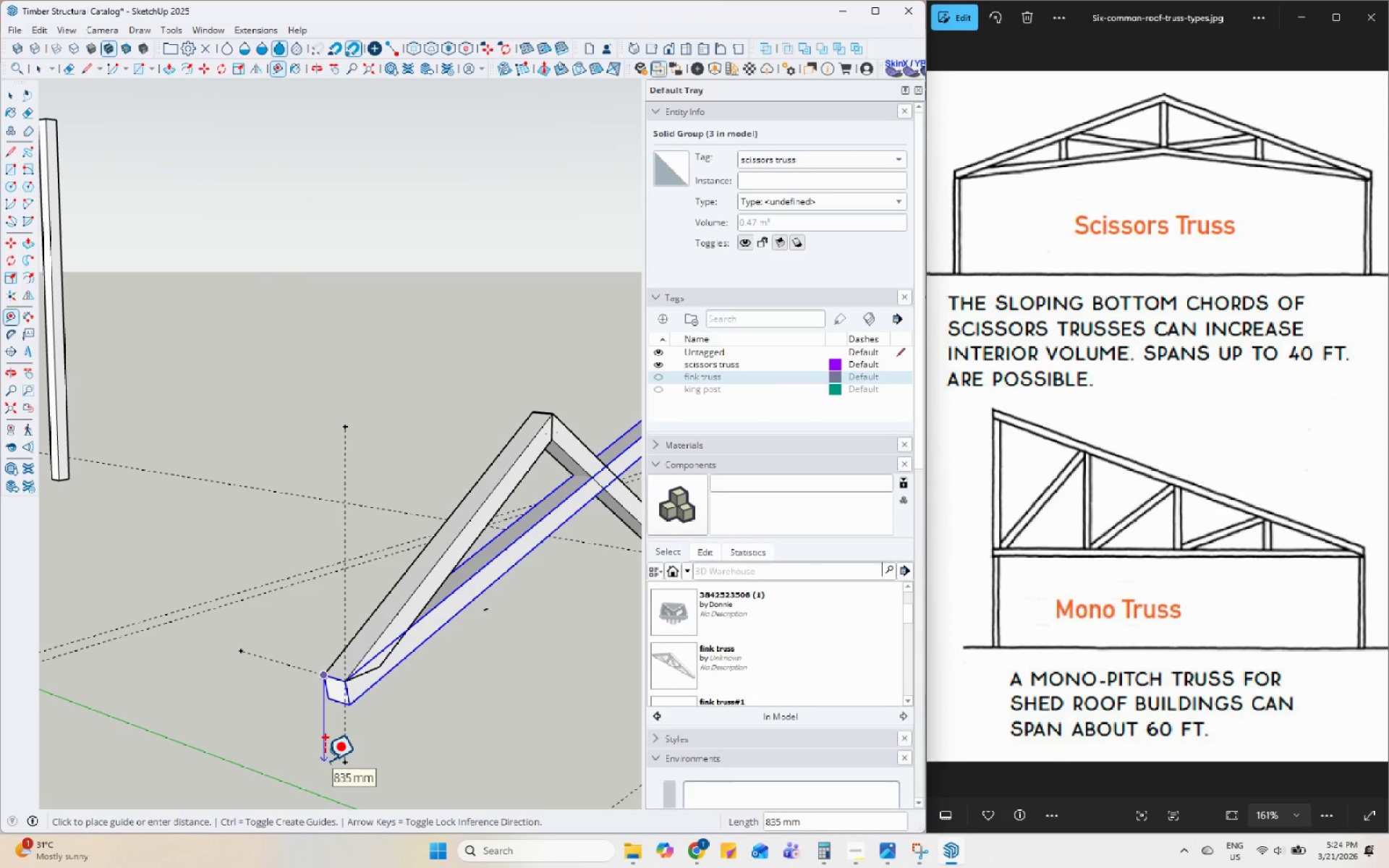 
left_click([325, 761])
 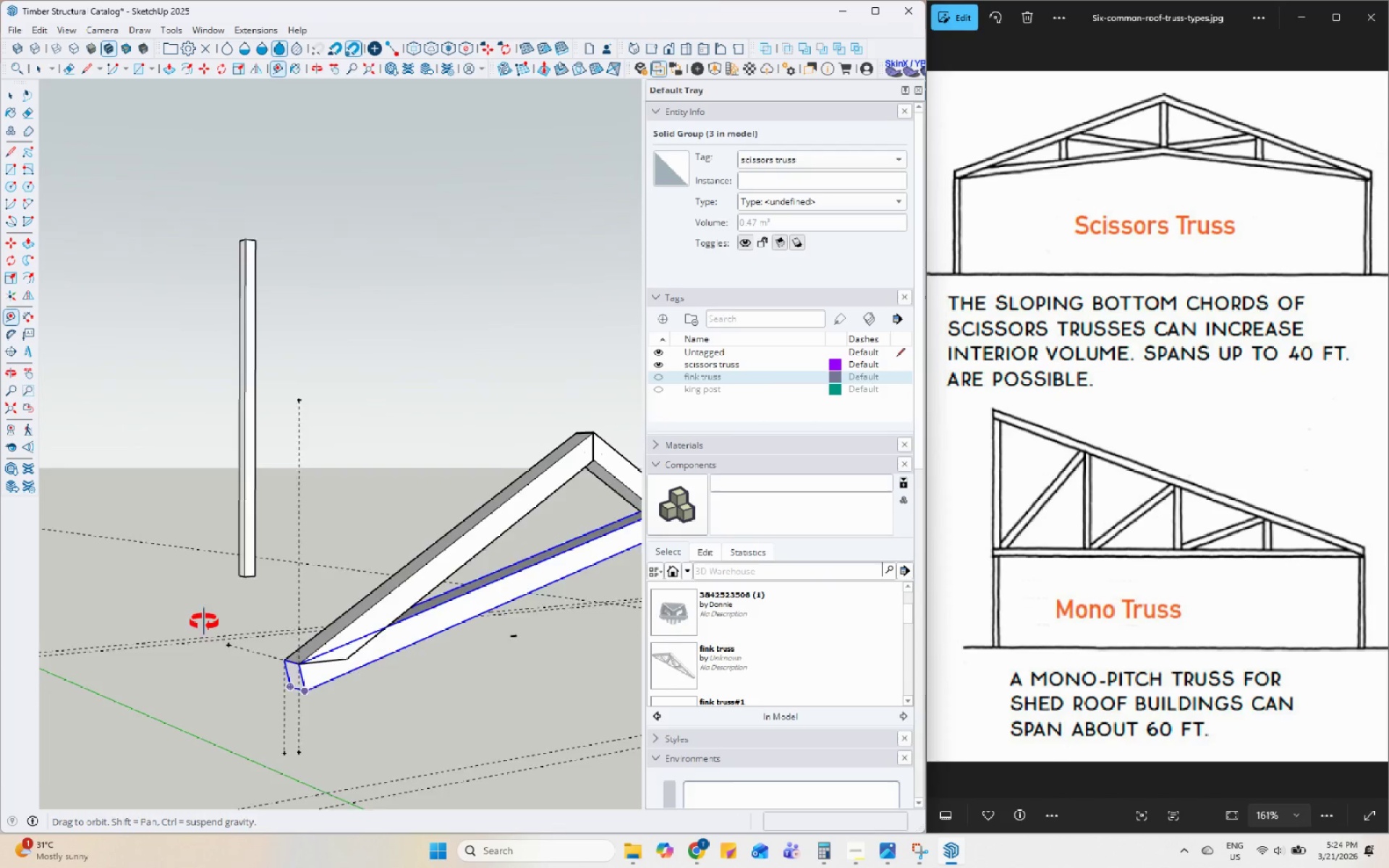 
scroll: coordinate [322, 696], scroll_direction: up, amount: 13.0
 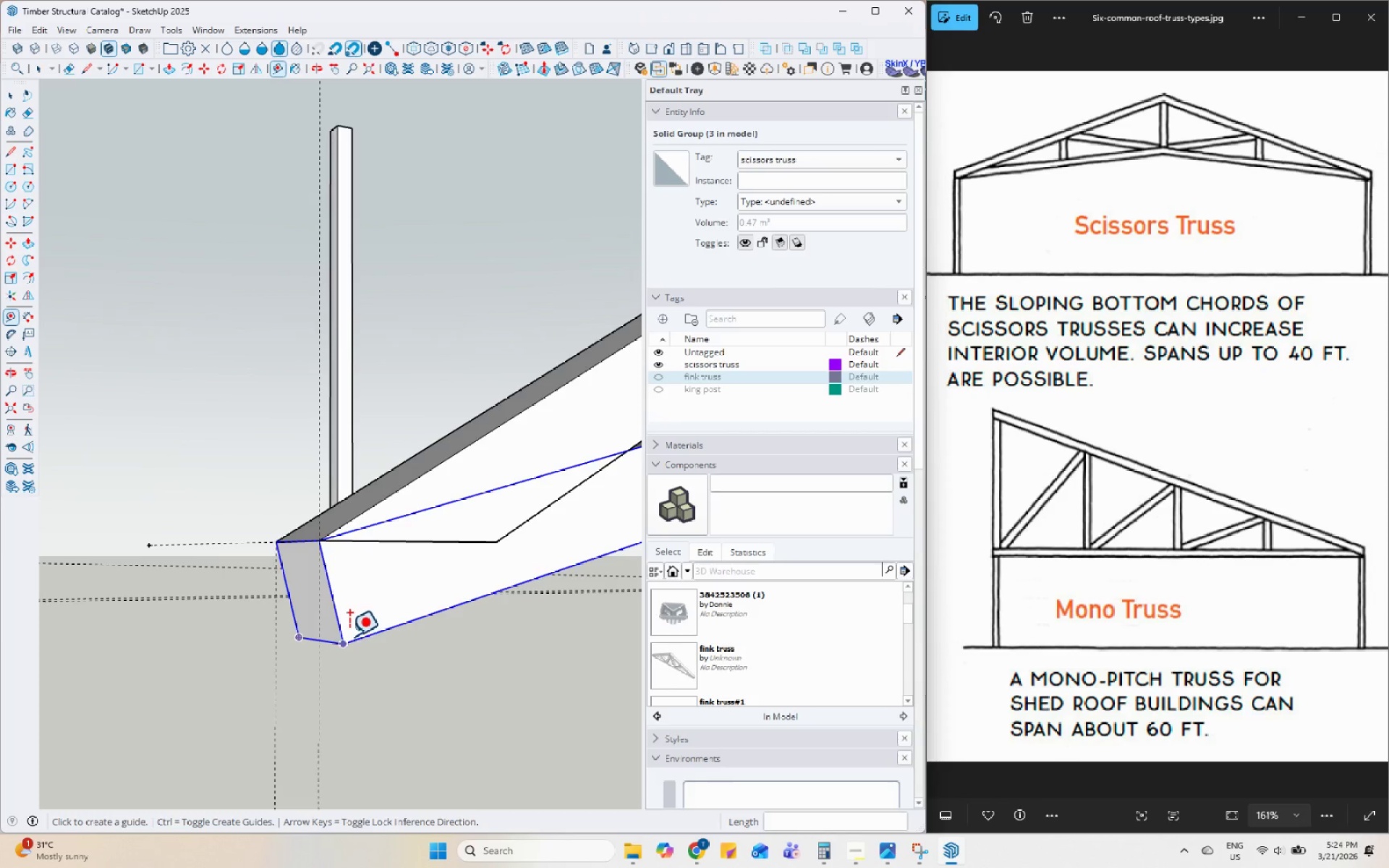 
left_click([344, 637])
 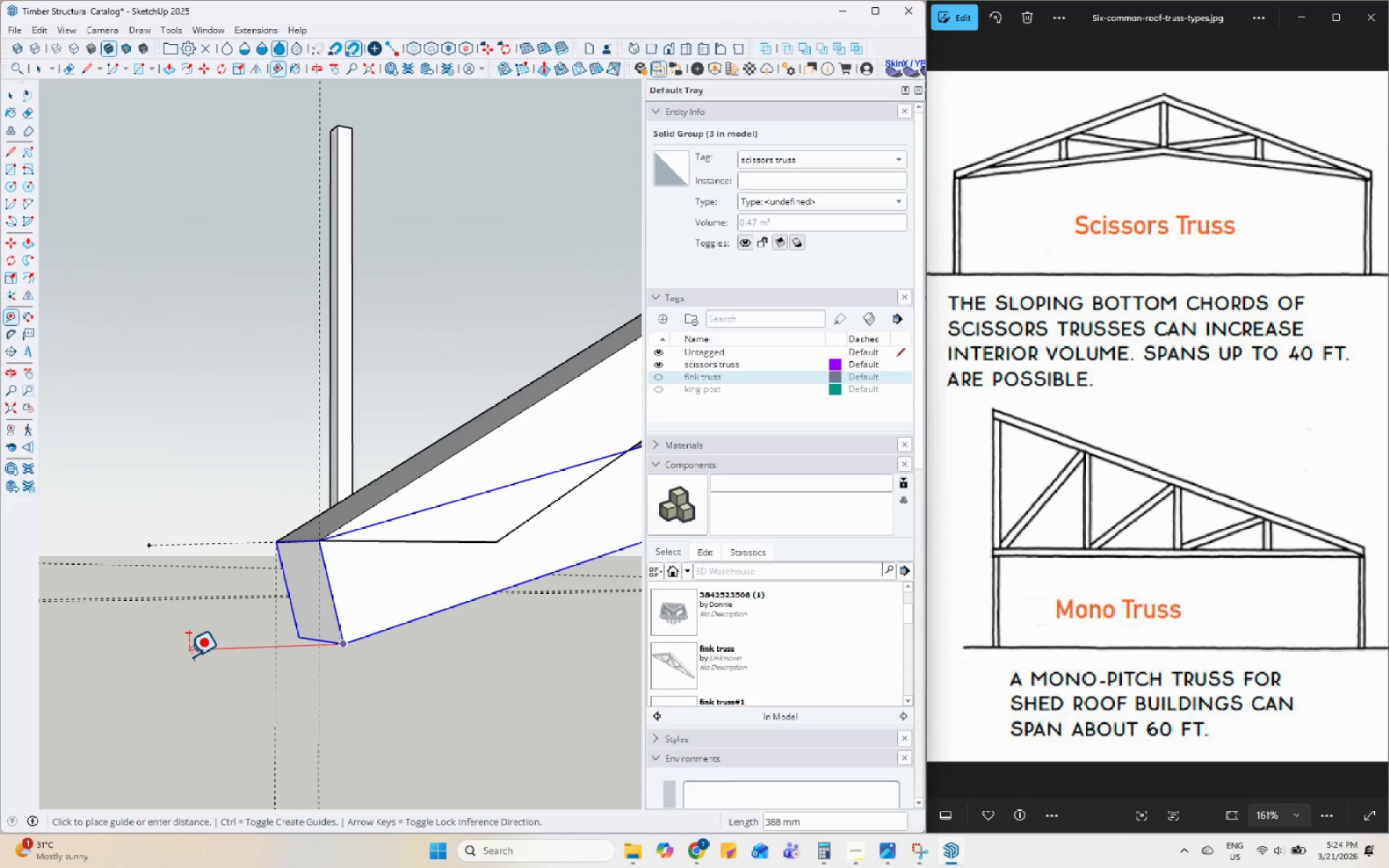 
left_click([171, 662])
 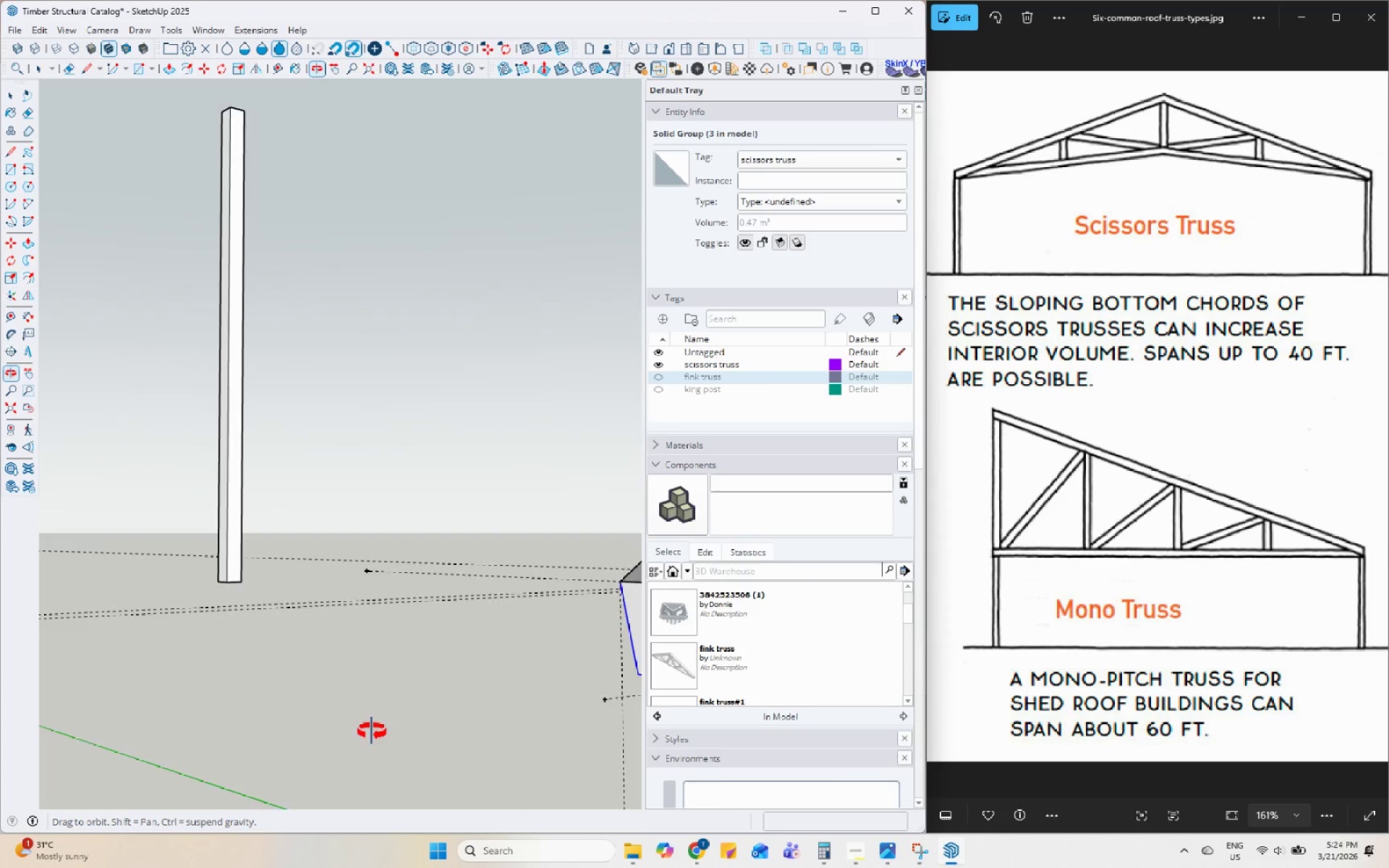 
scroll: coordinate [302, 690], scroll_direction: down, amount: 1.0
 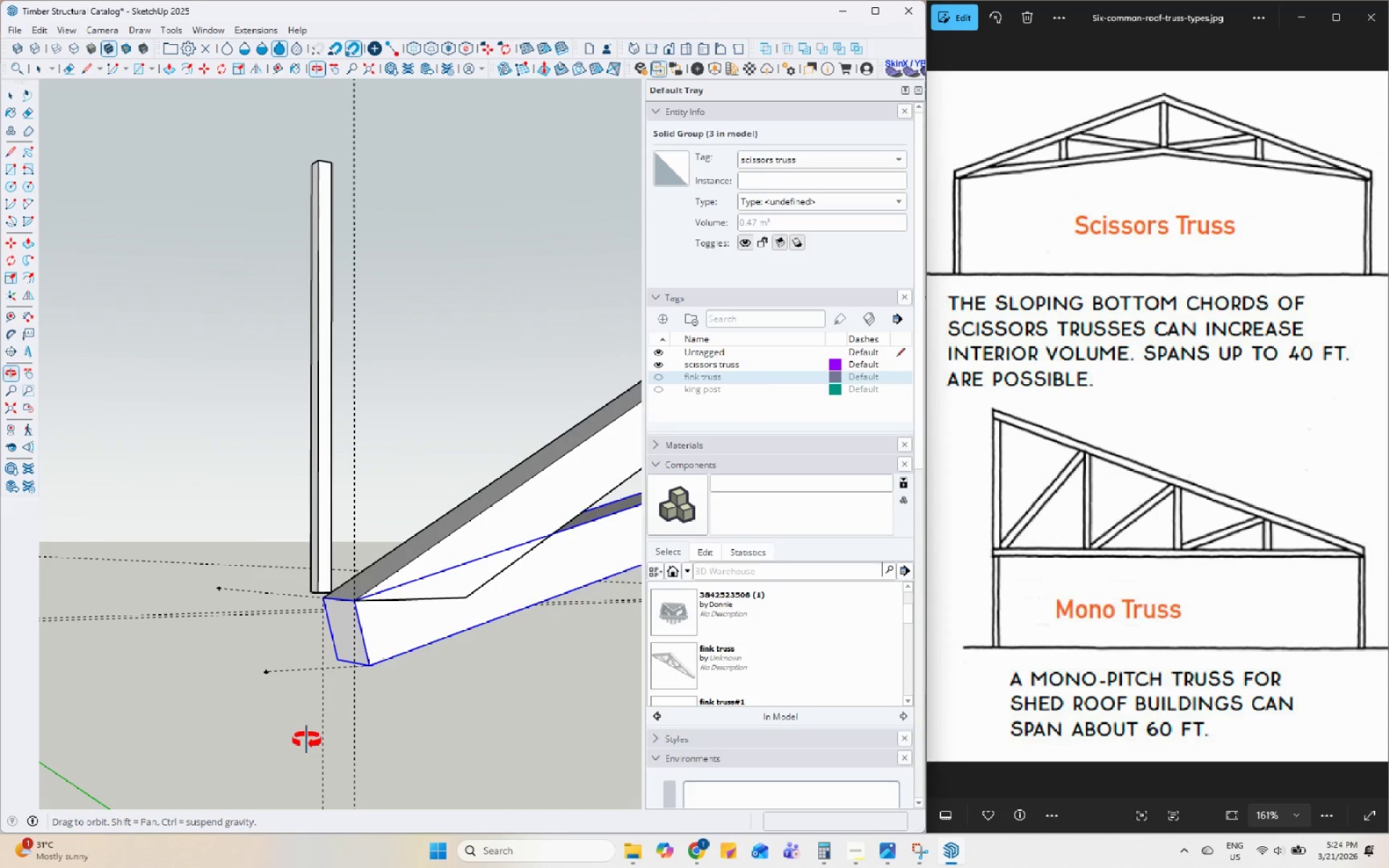 
scroll: coordinate [306, 718], scroll_direction: up, amount: 3.0
 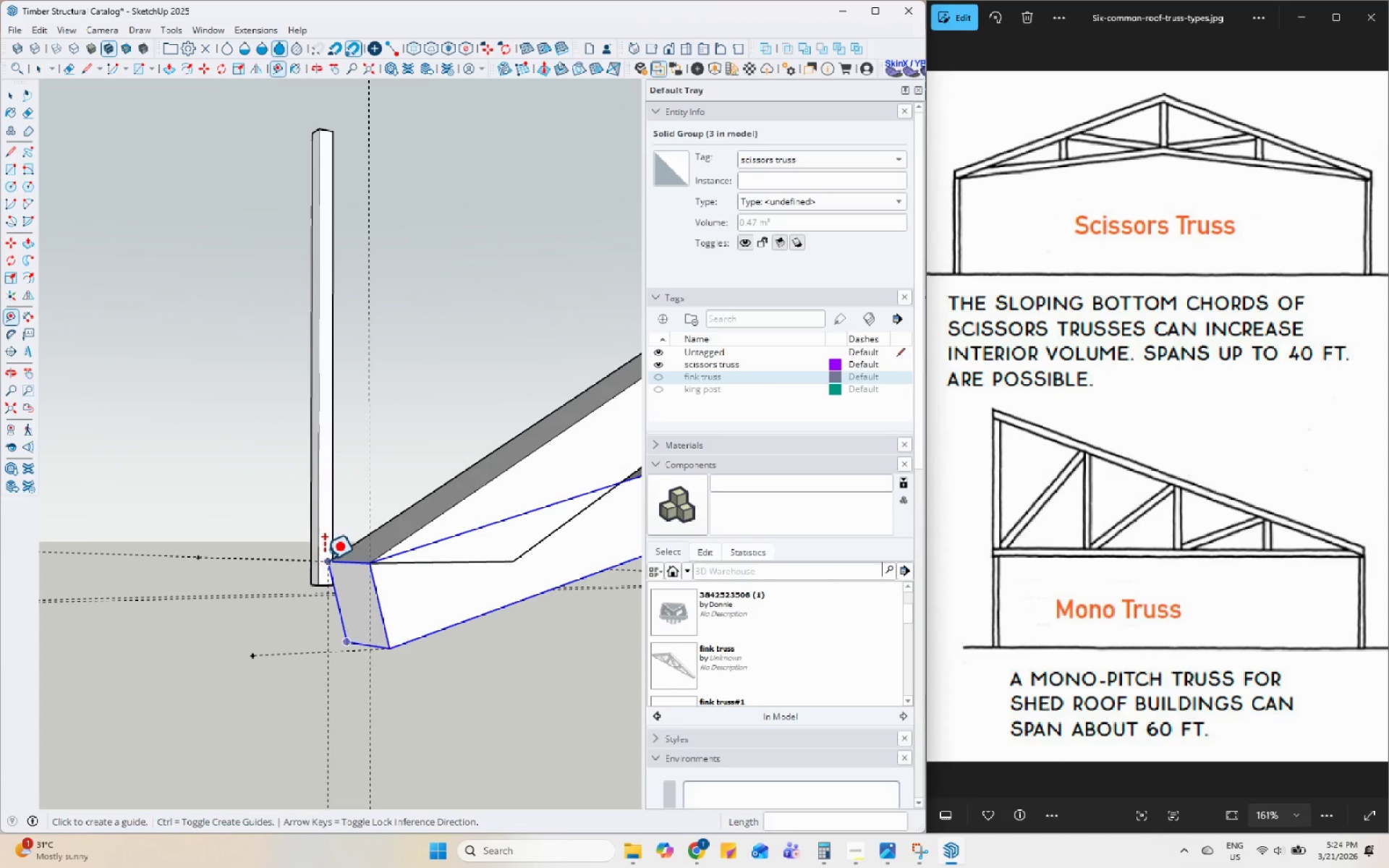 
left_click([324, 561])
 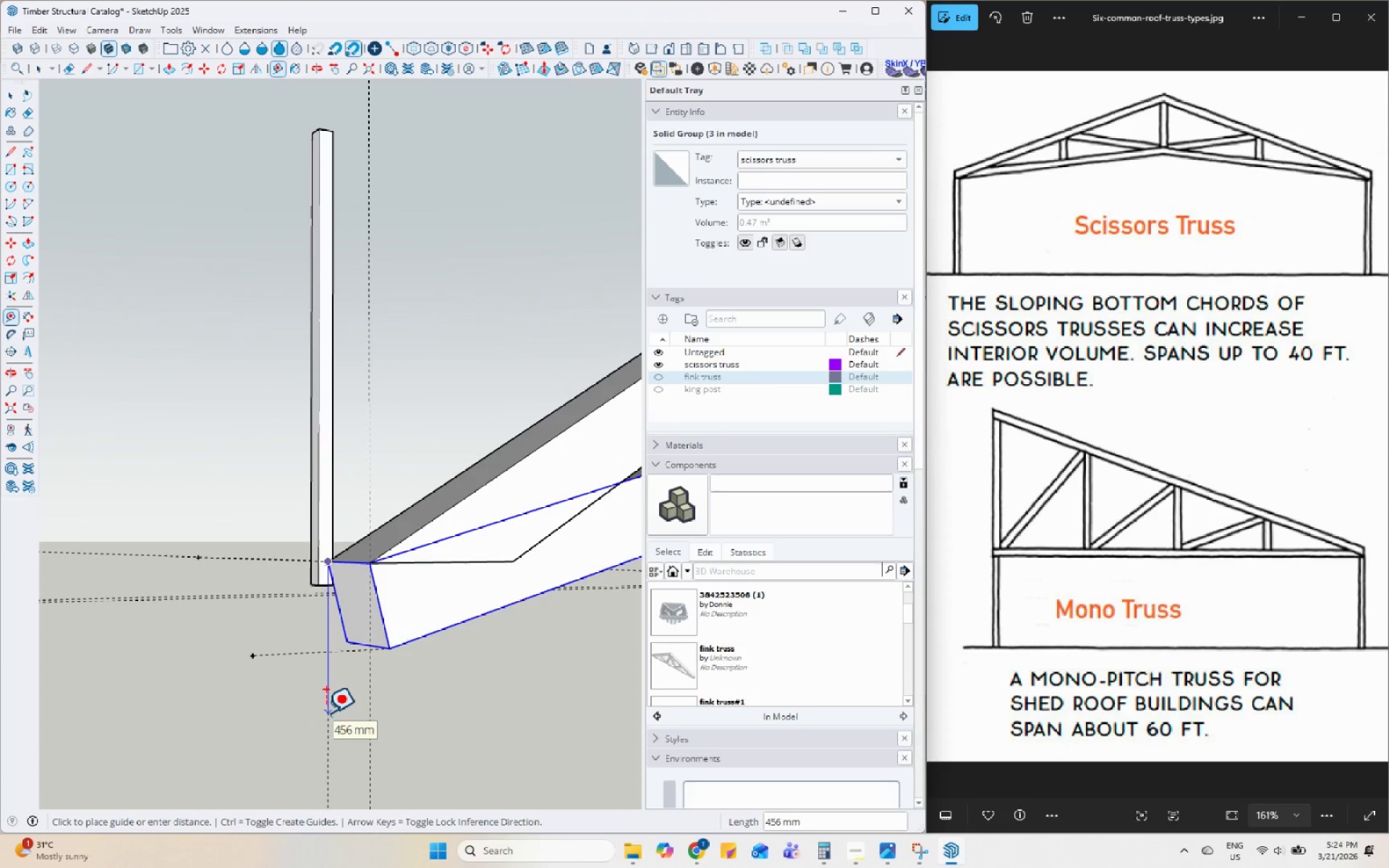 
type(254)
 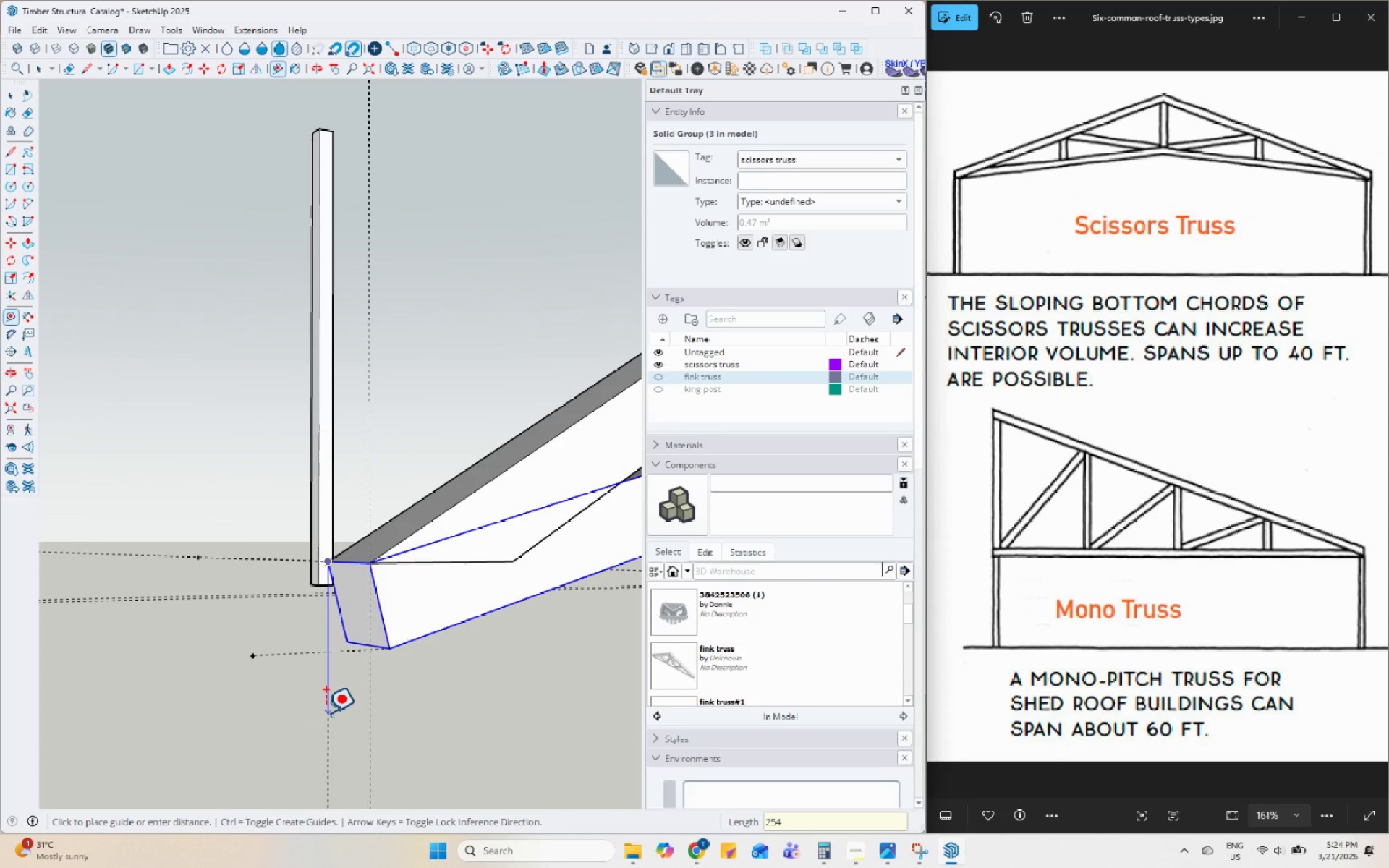 
key(Enter)
 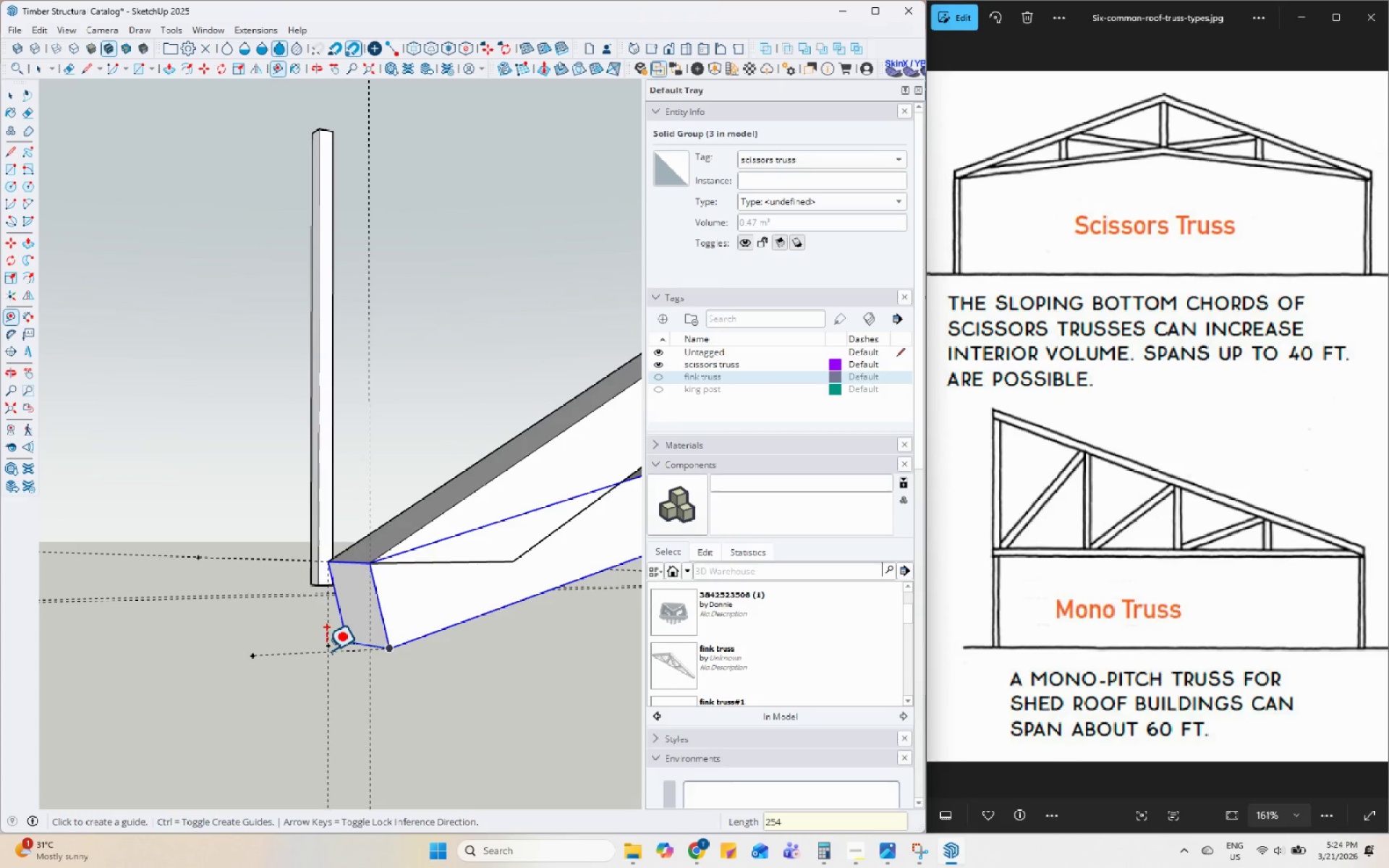 
left_click([327, 641])
 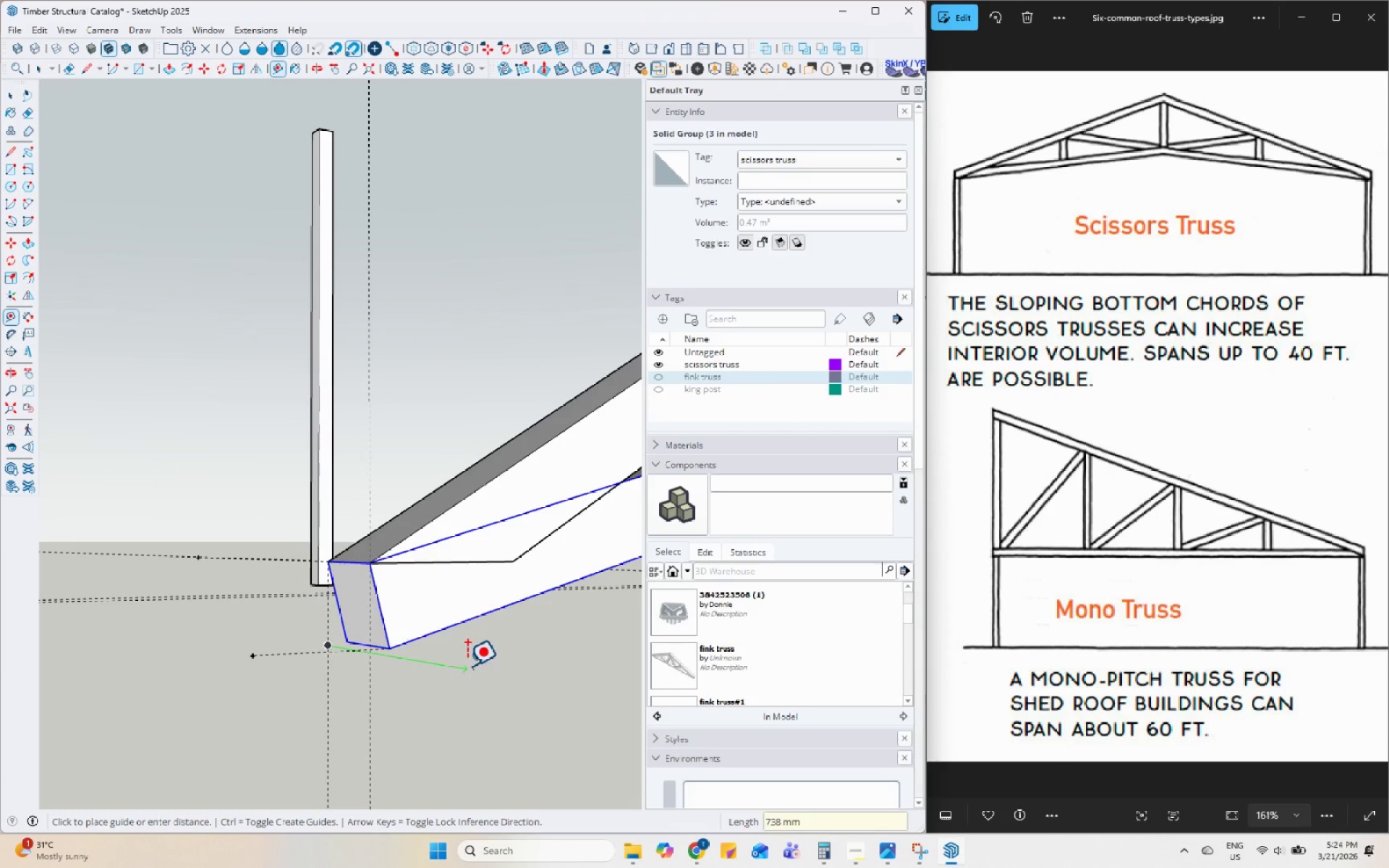 
left_click([472, 666])
 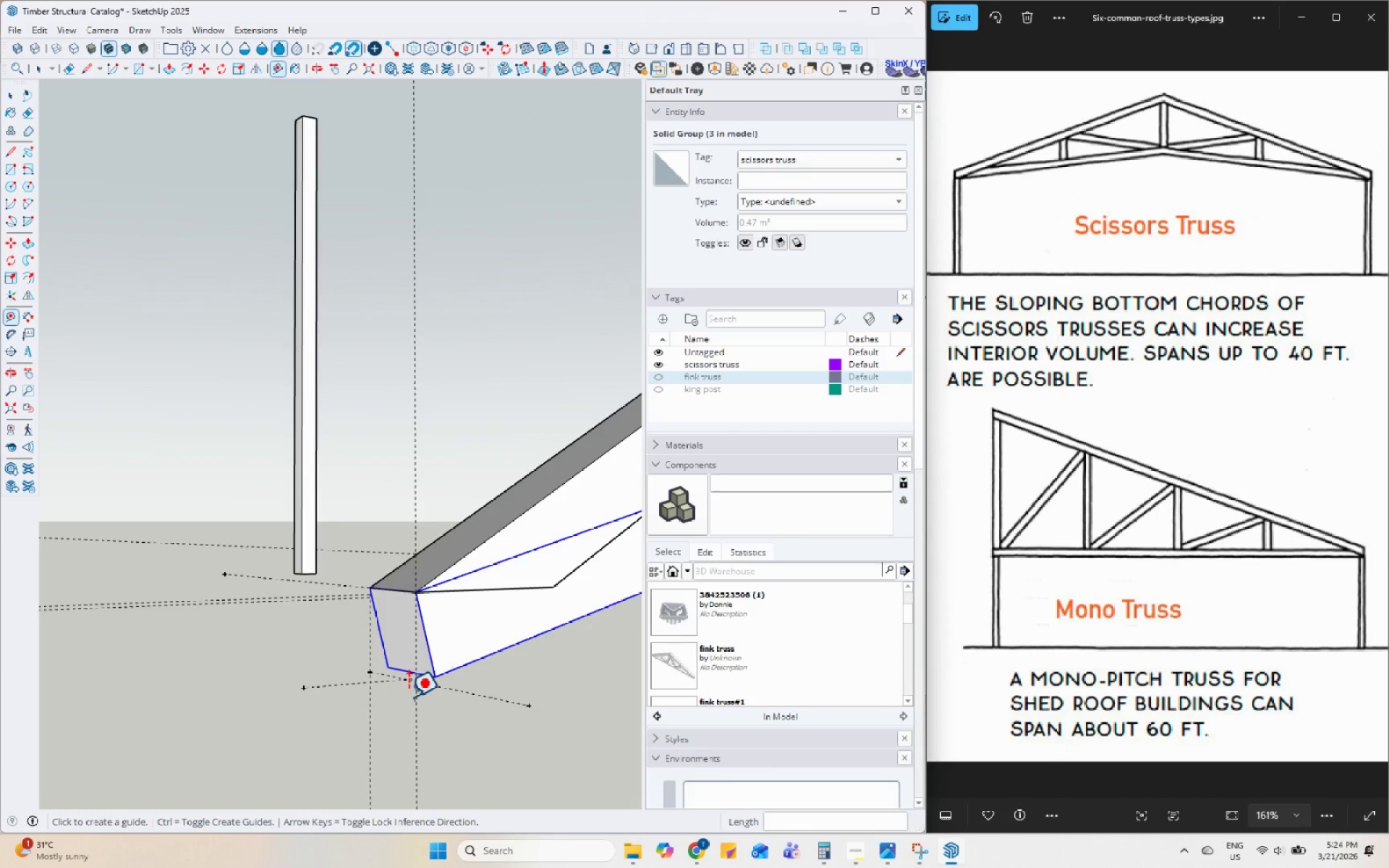 
key(R)
 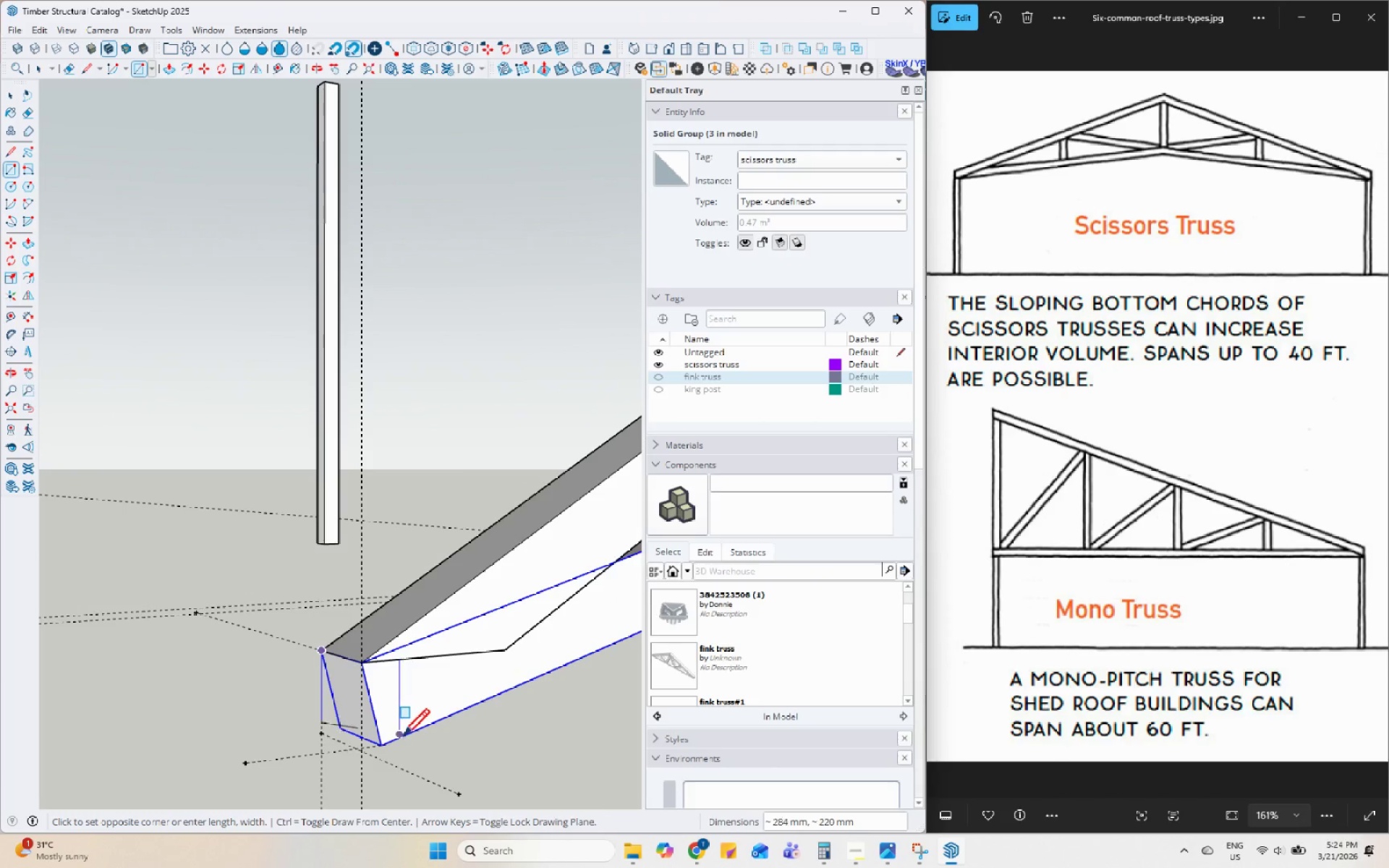 
wait(6.67)
 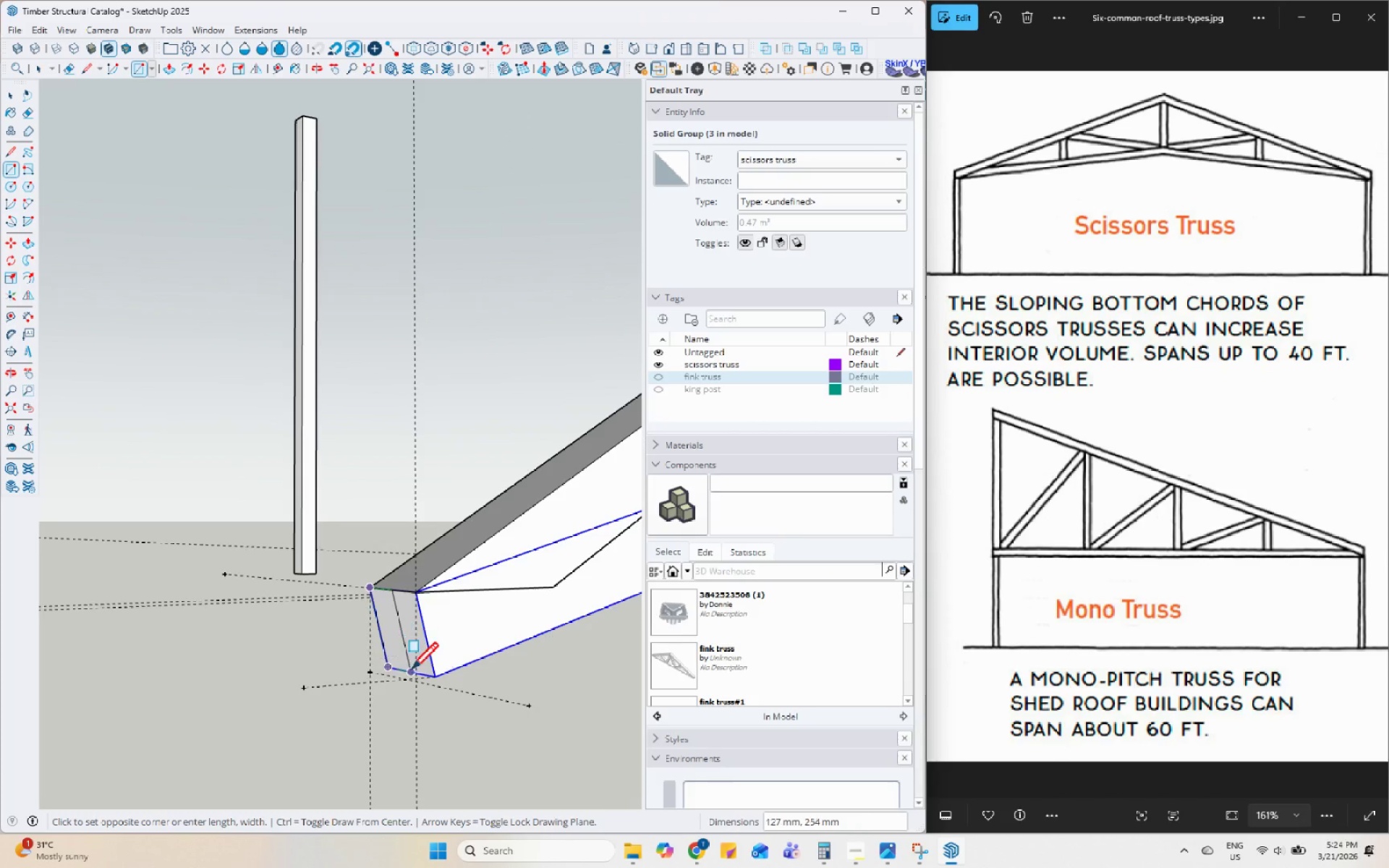 
left_click([359, 752])
 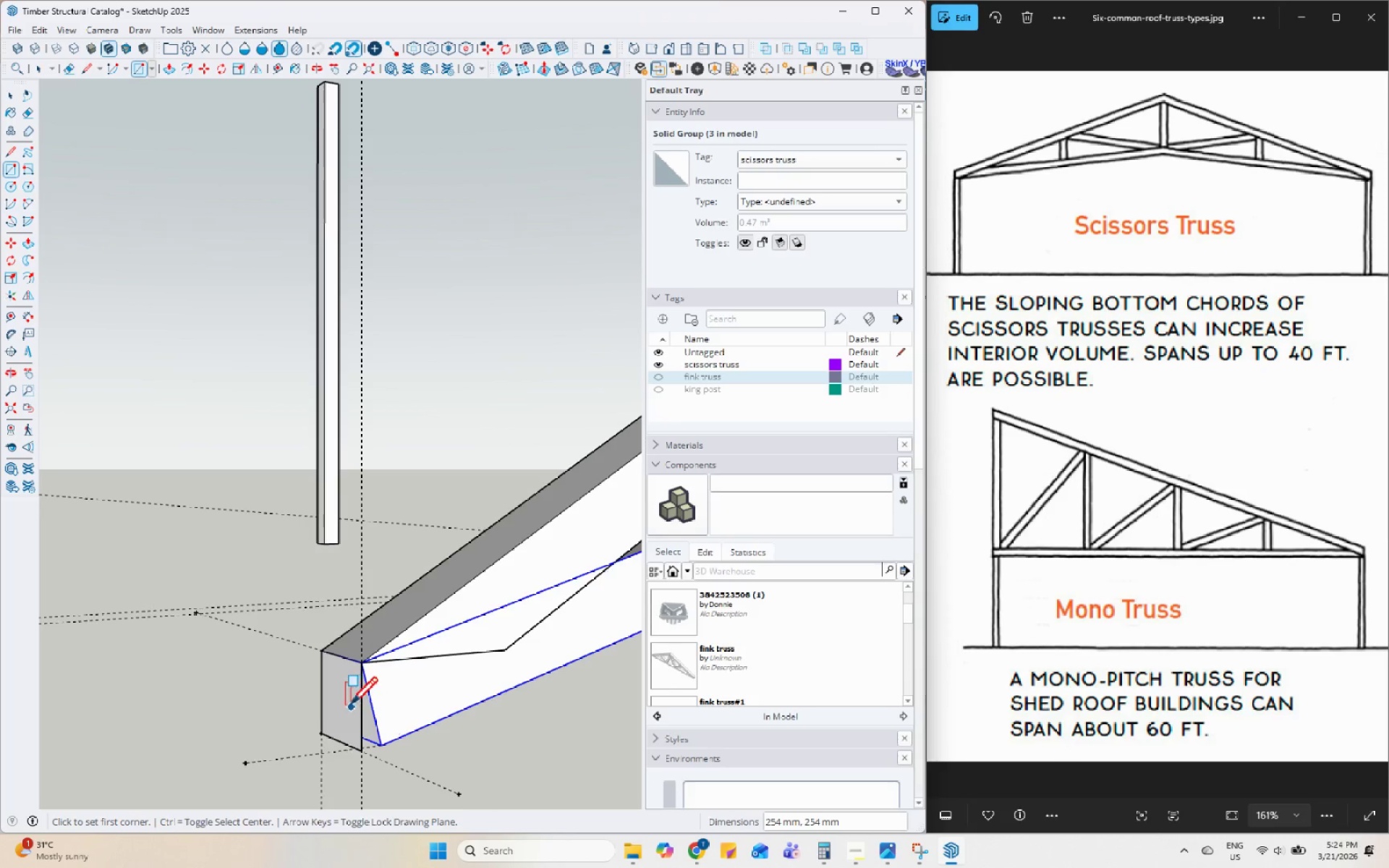 
key(Space)
 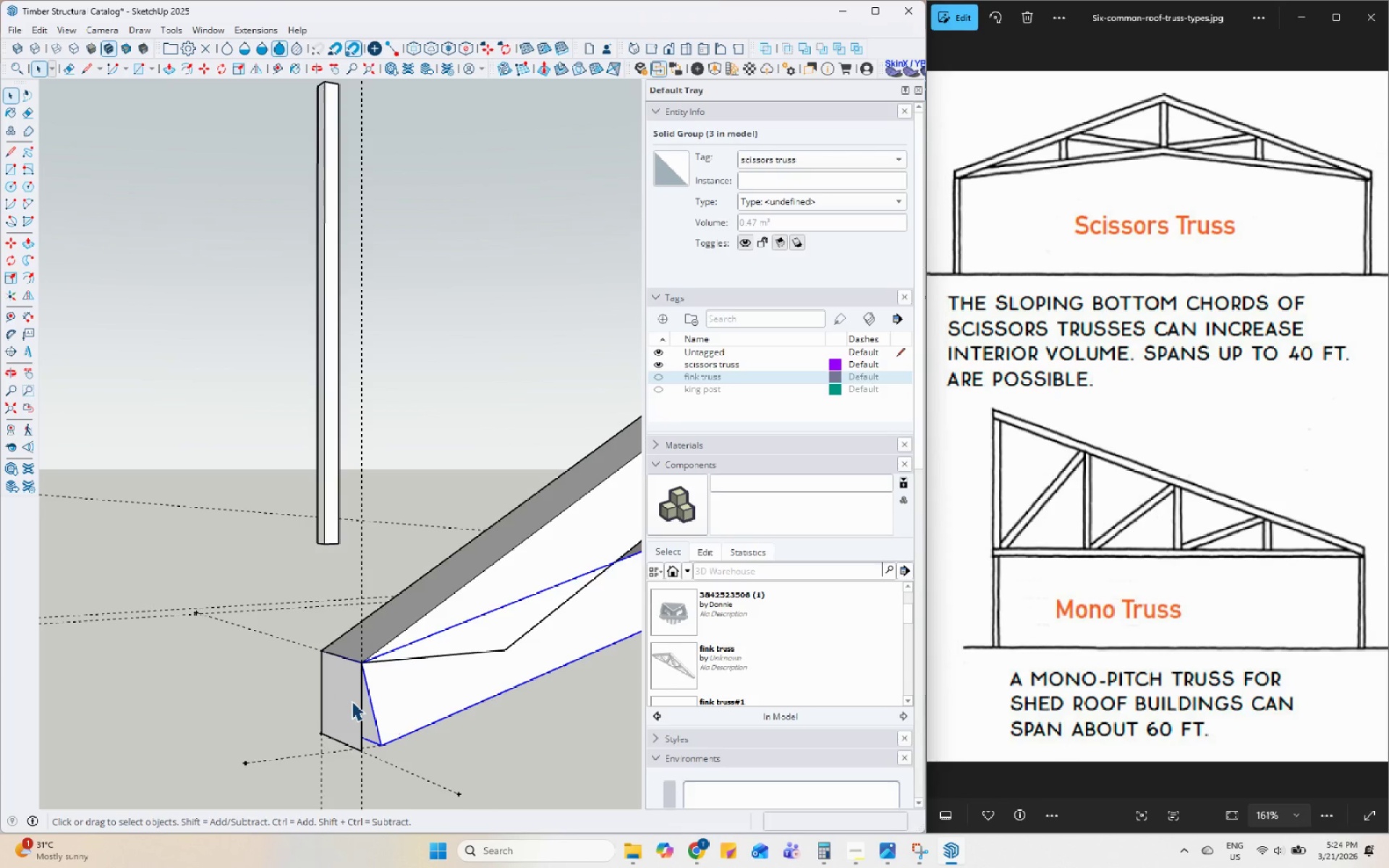 
double_click([352, 702])
 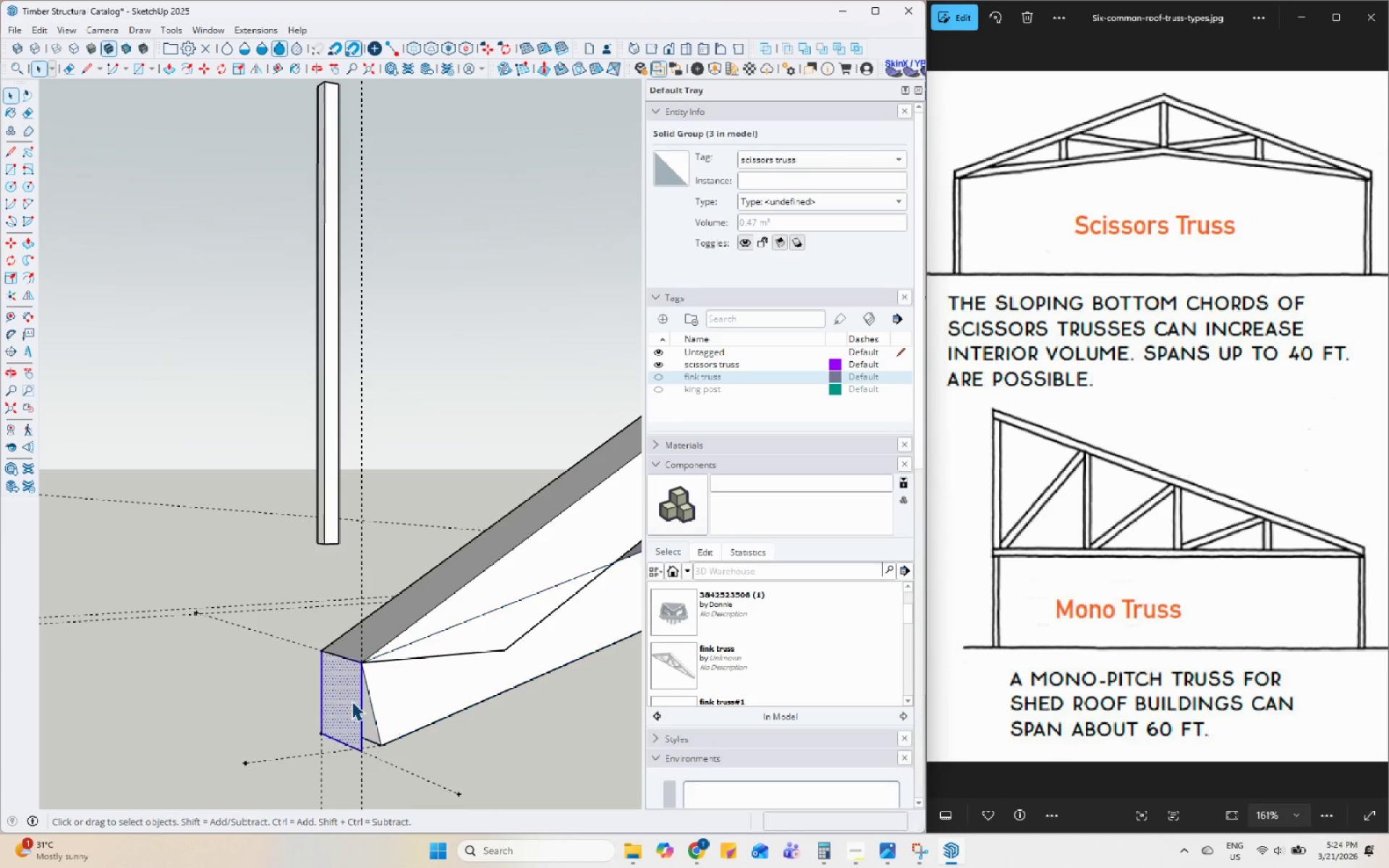 
triple_click([352, 702])
 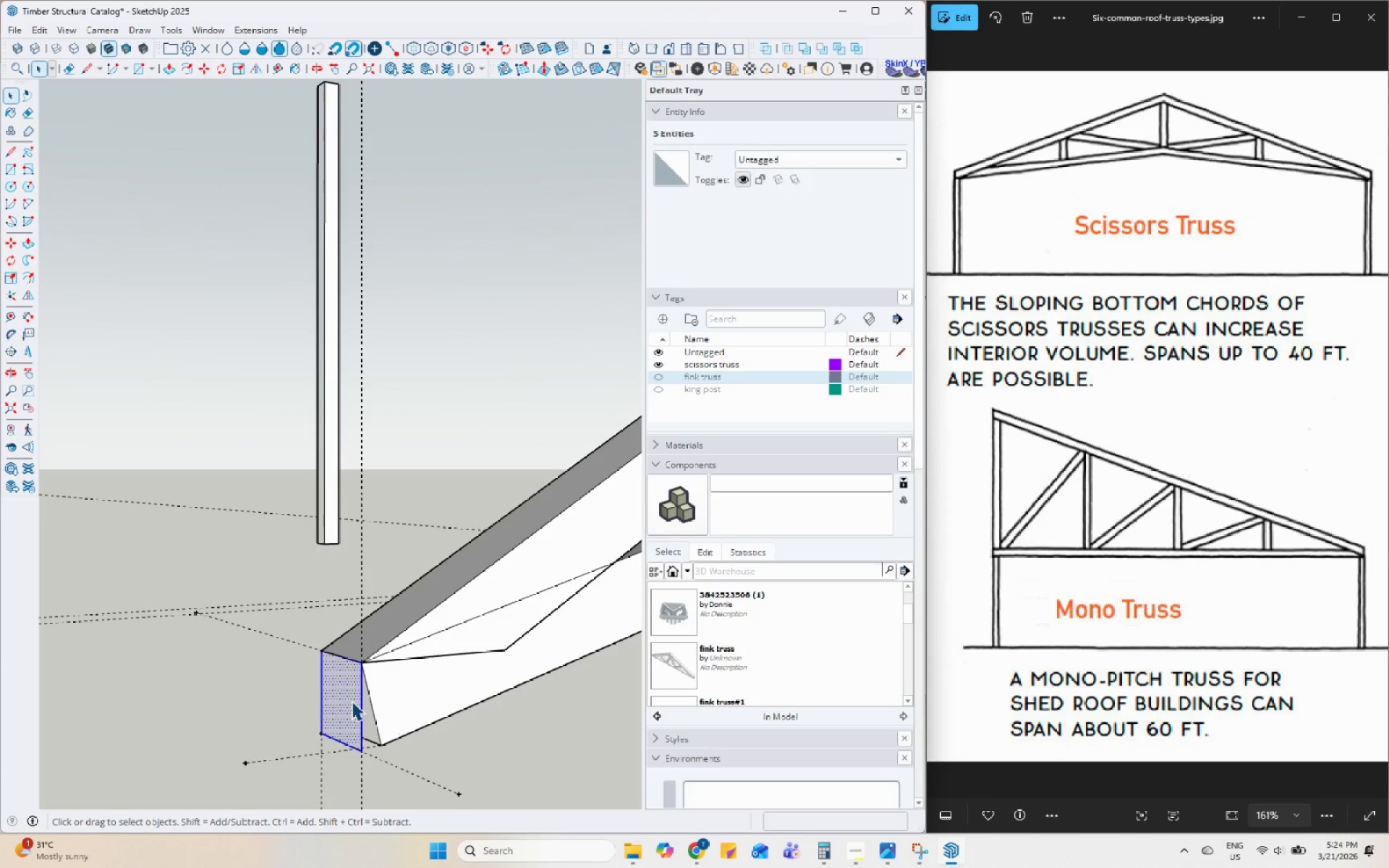 
right_click([352, 702])
 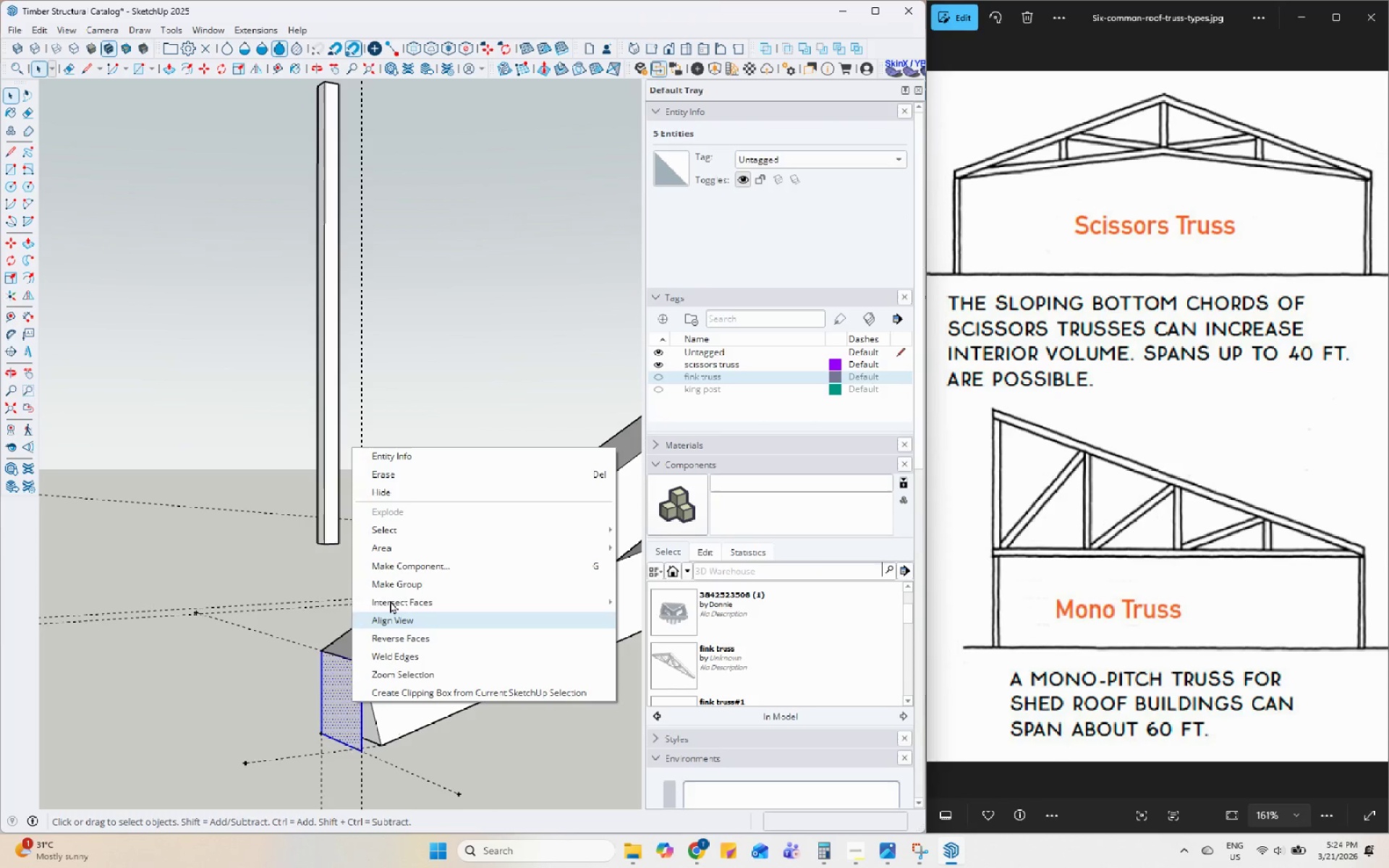 
left_click([398, 584])
 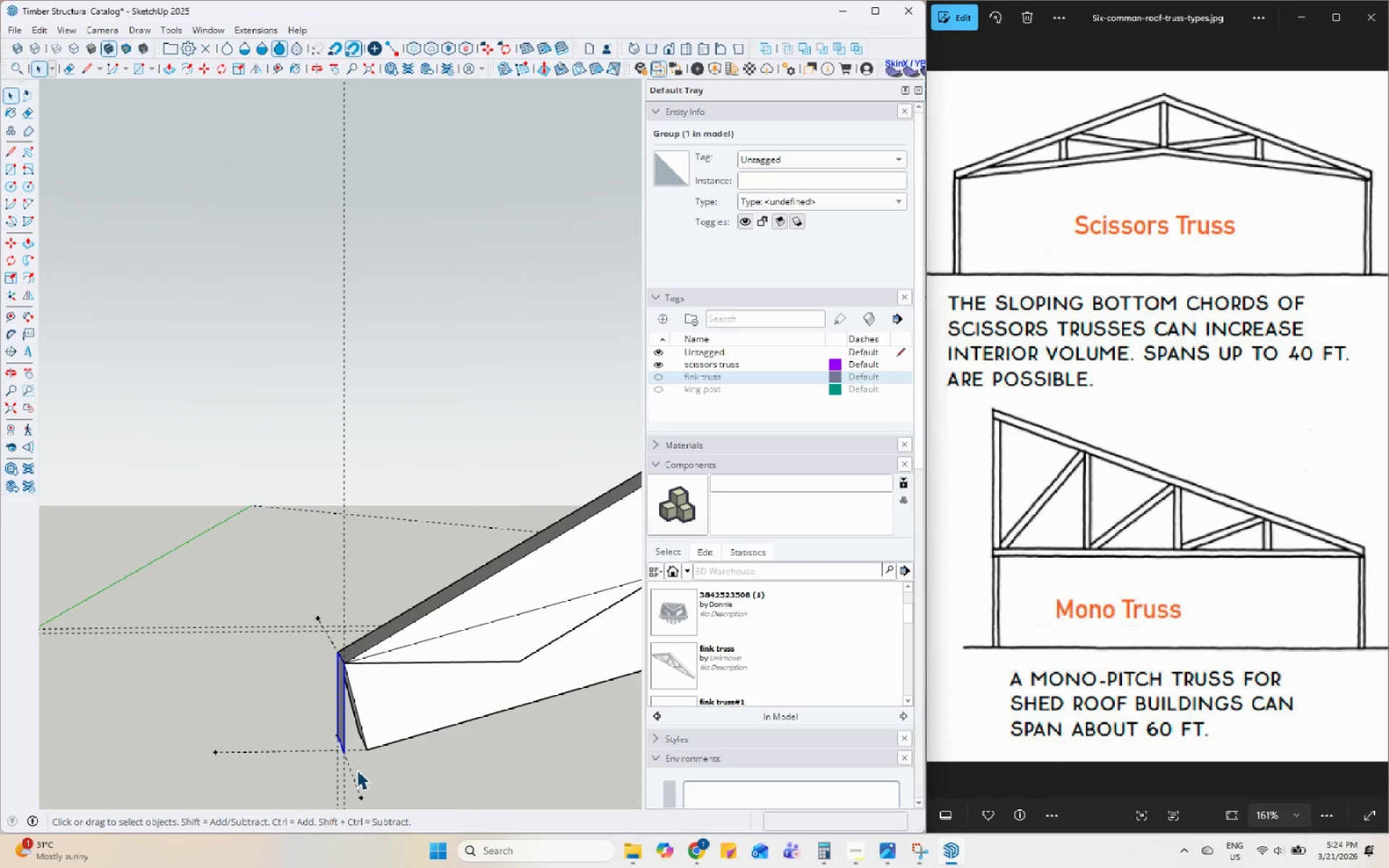 
wait(5.72)
 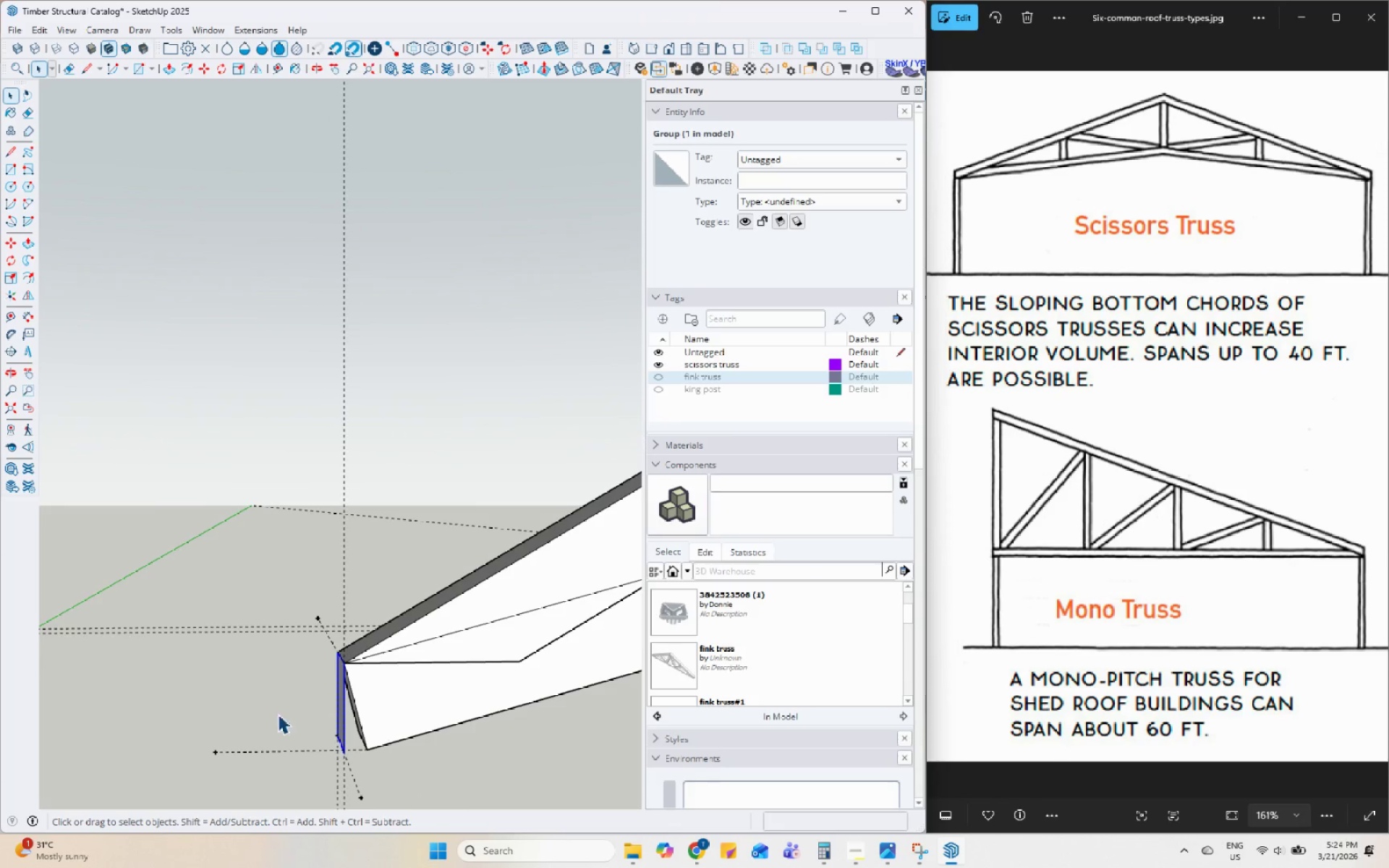 
key(P)
 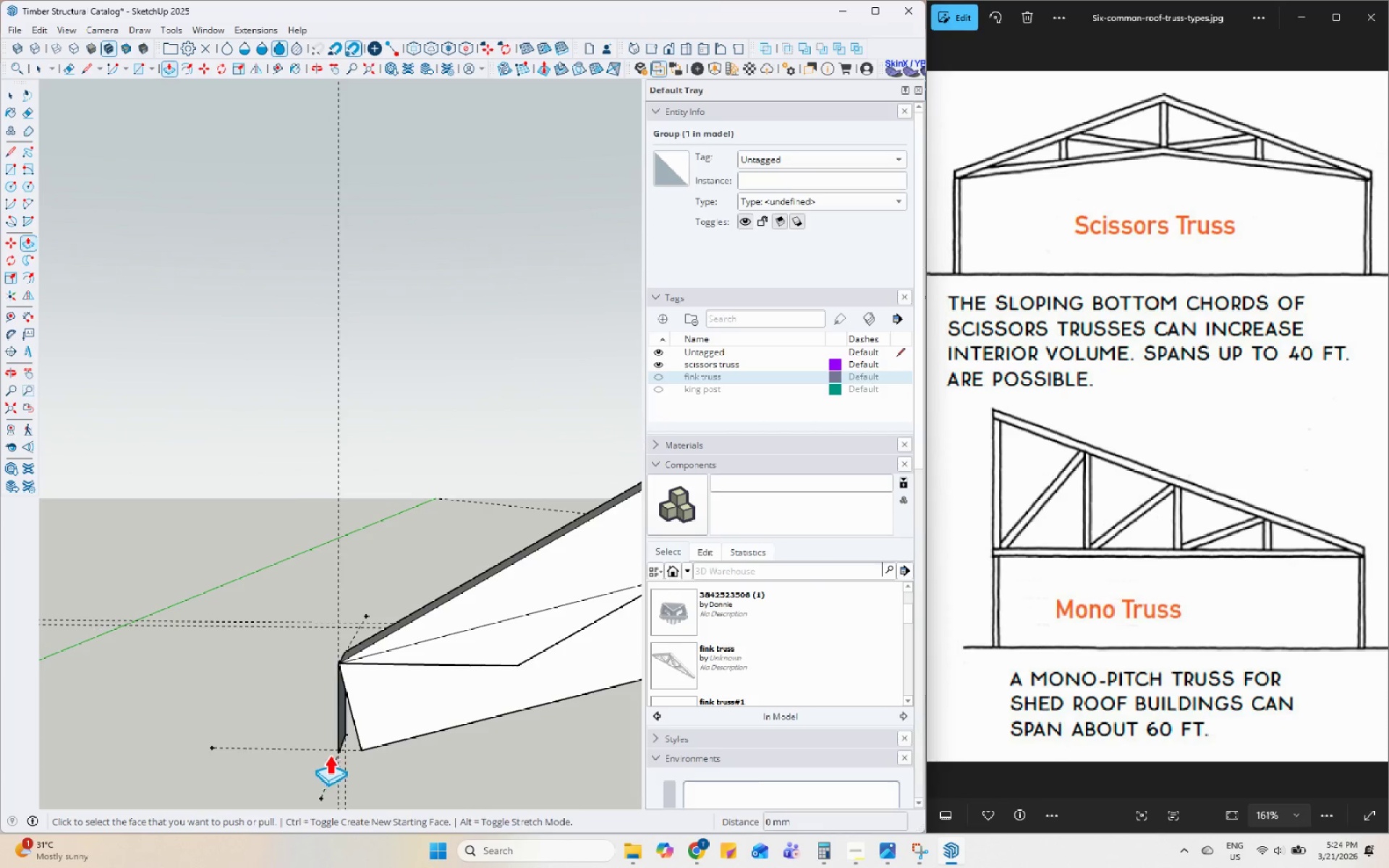 
scroll: coordinate [331, 692], scroll_direction: up, amount: 5.0
 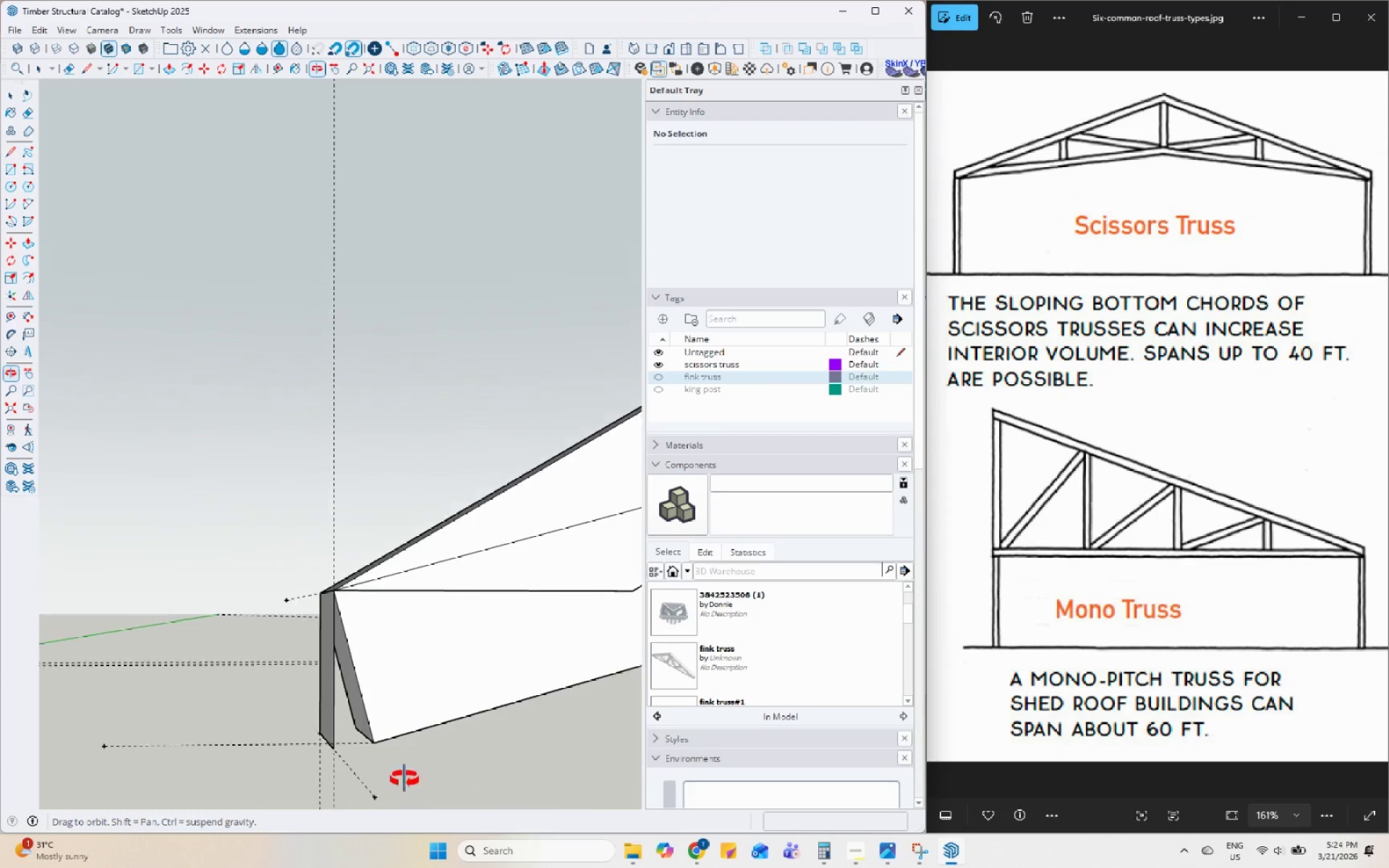 
key(Space)
 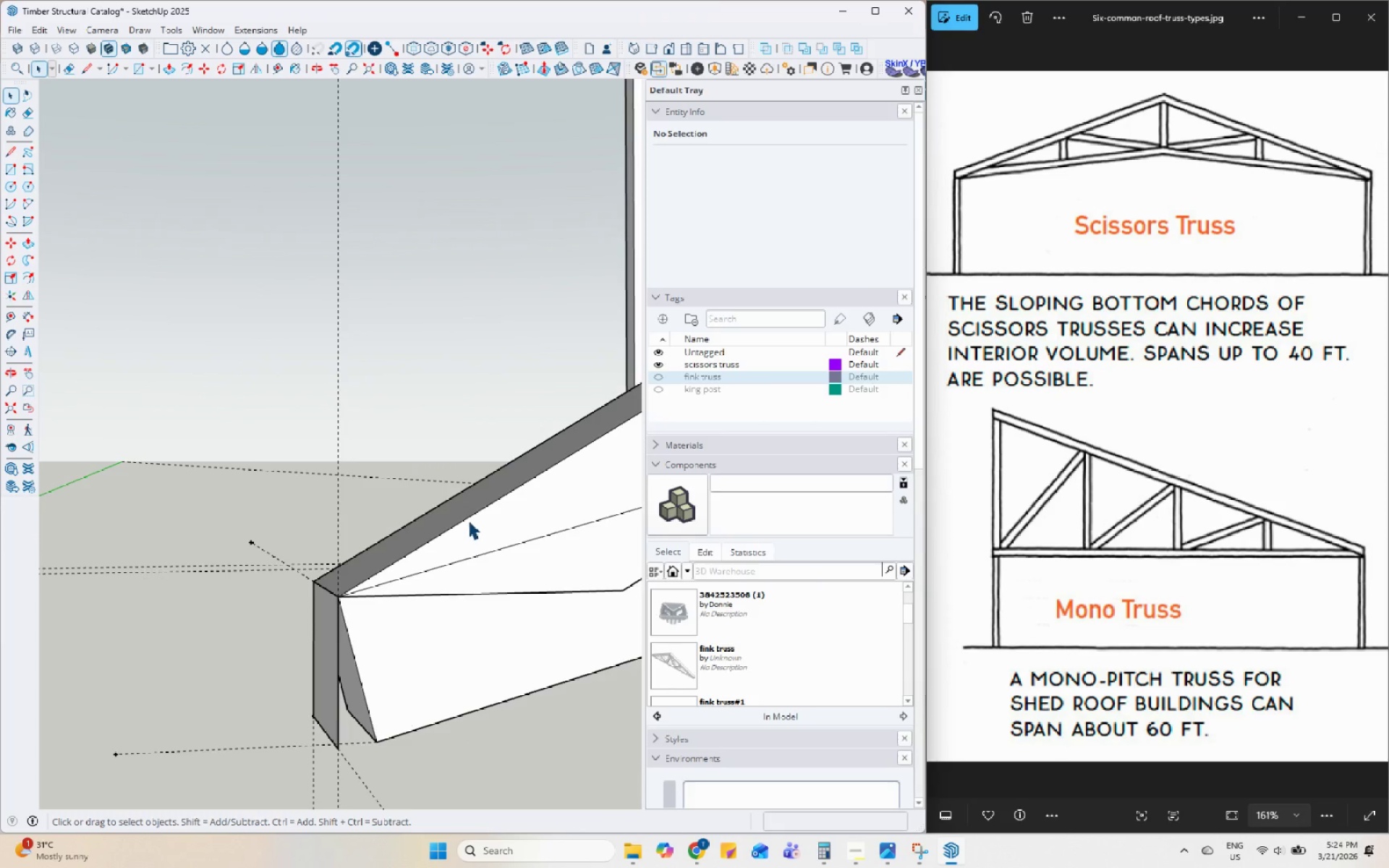 
double_click([468, 520])
 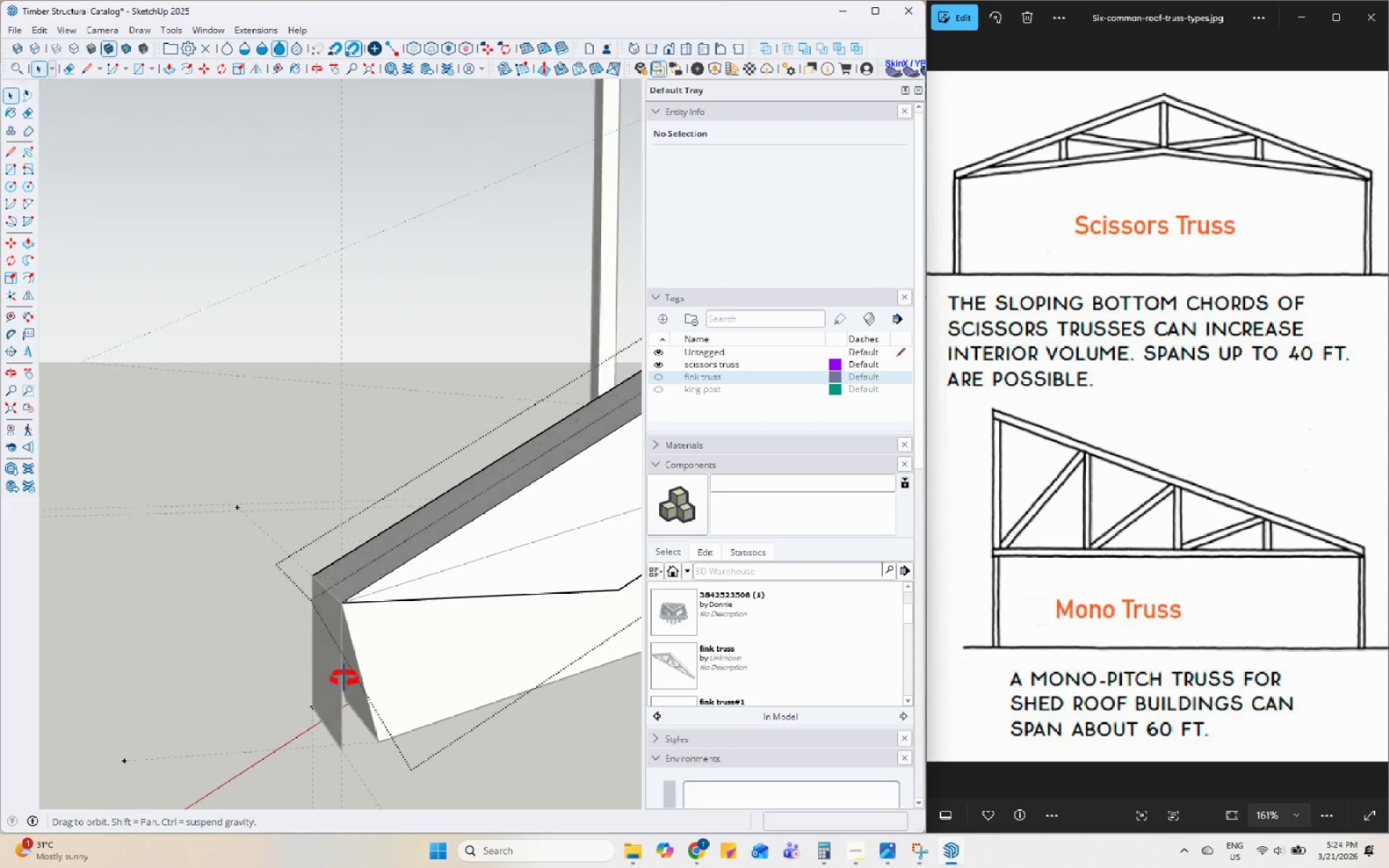 
left_click([368, 567])
 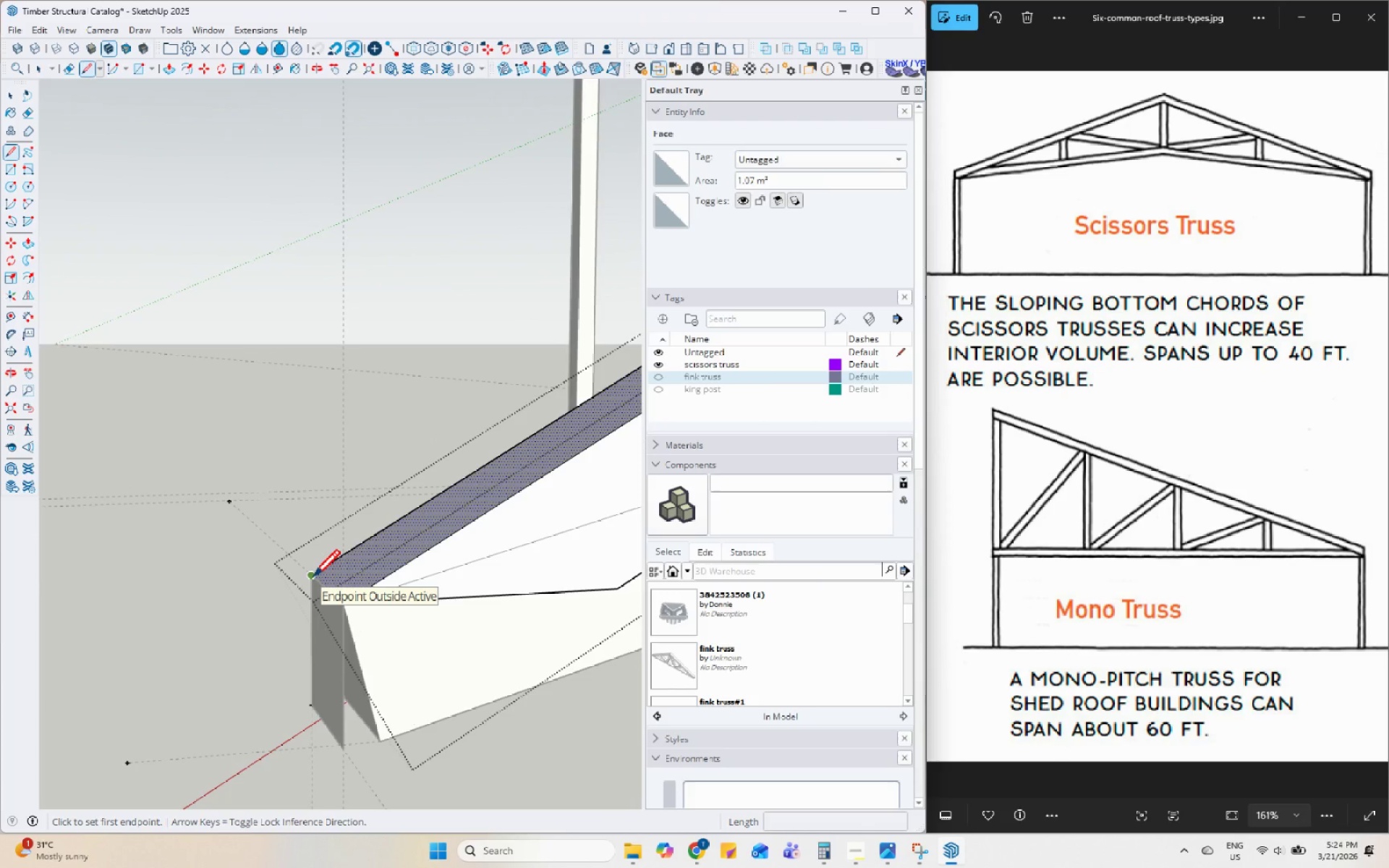 
left_click([313, 579])
 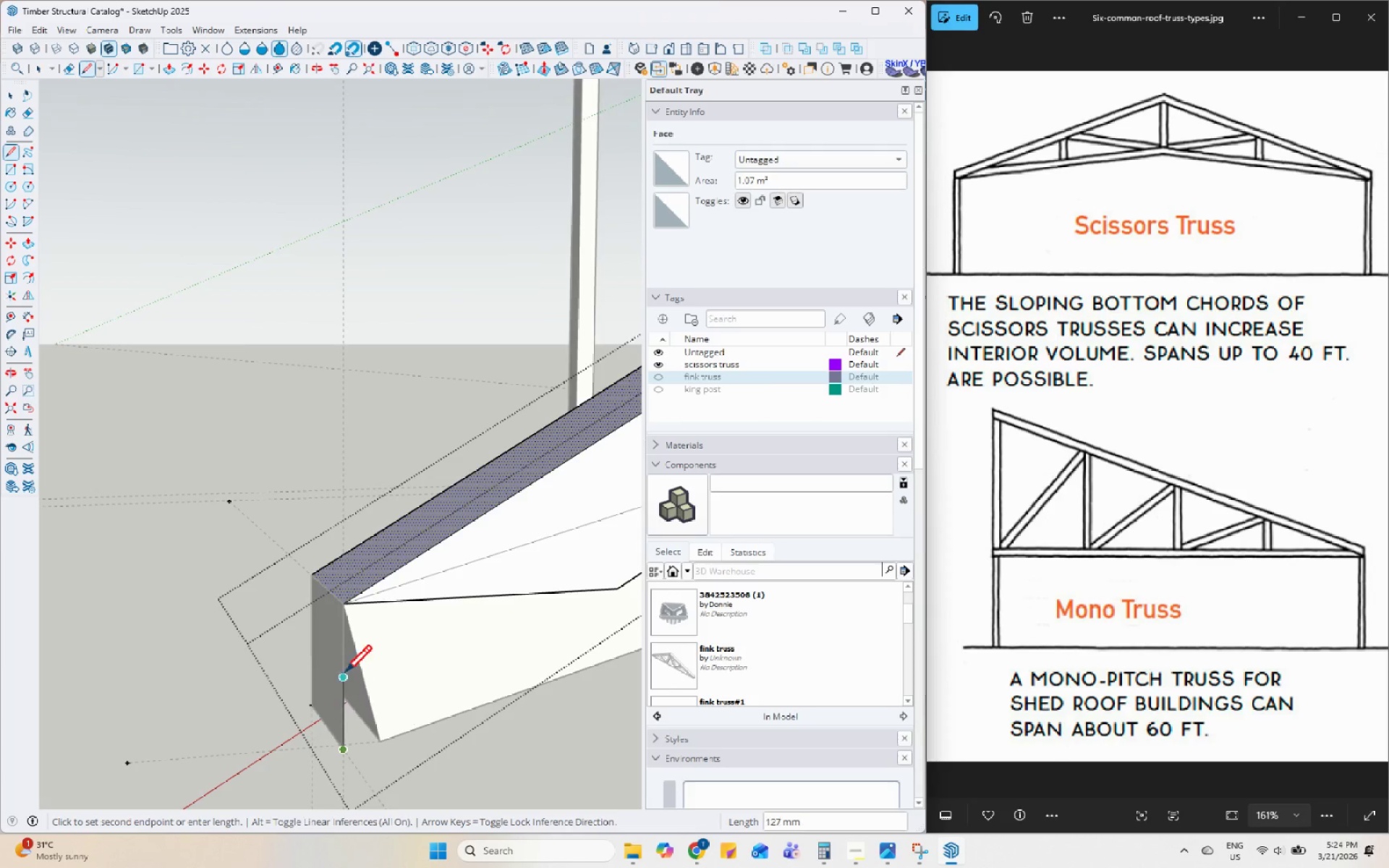 
left_click([342, 606])
 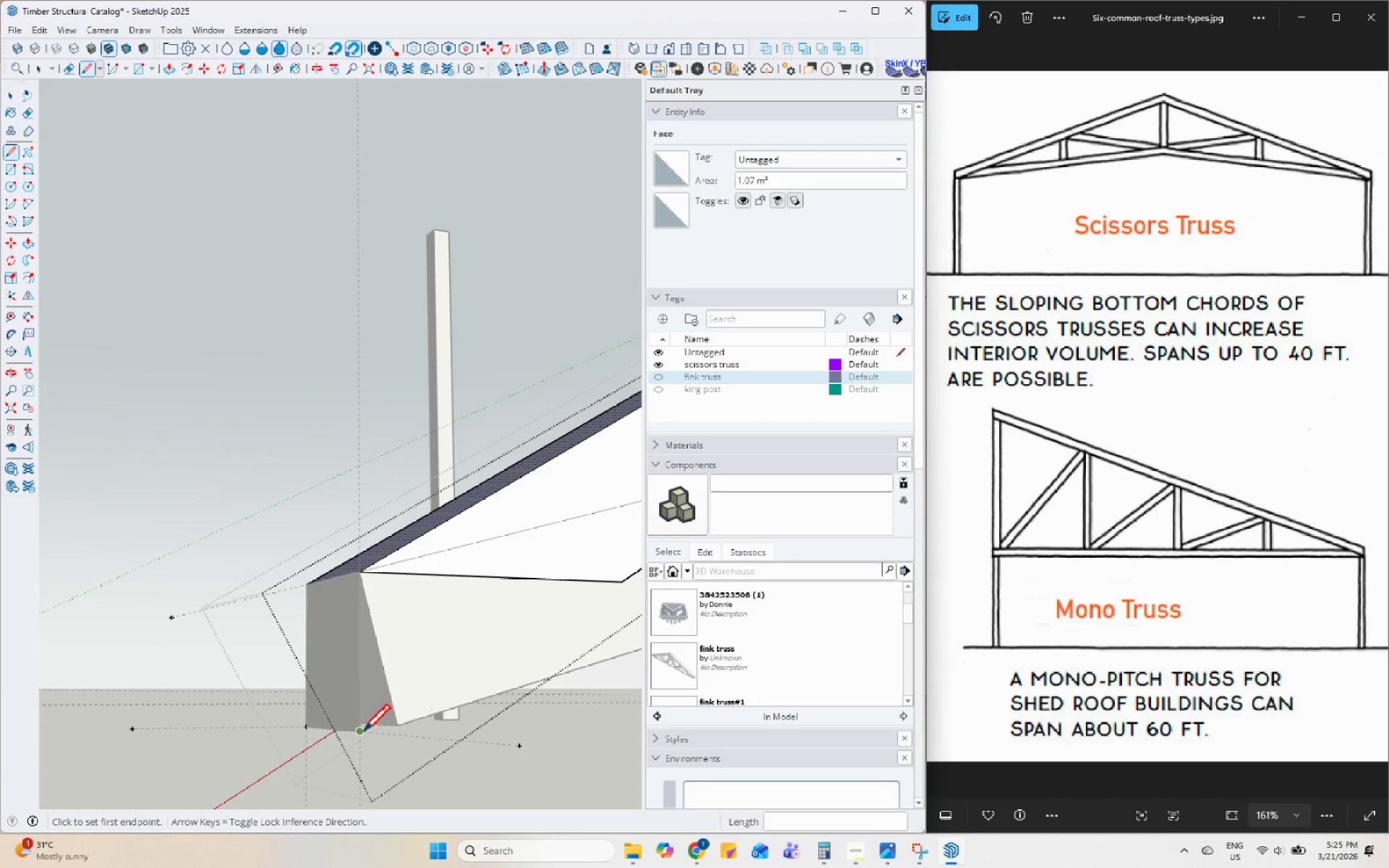 
wait(8.45)
 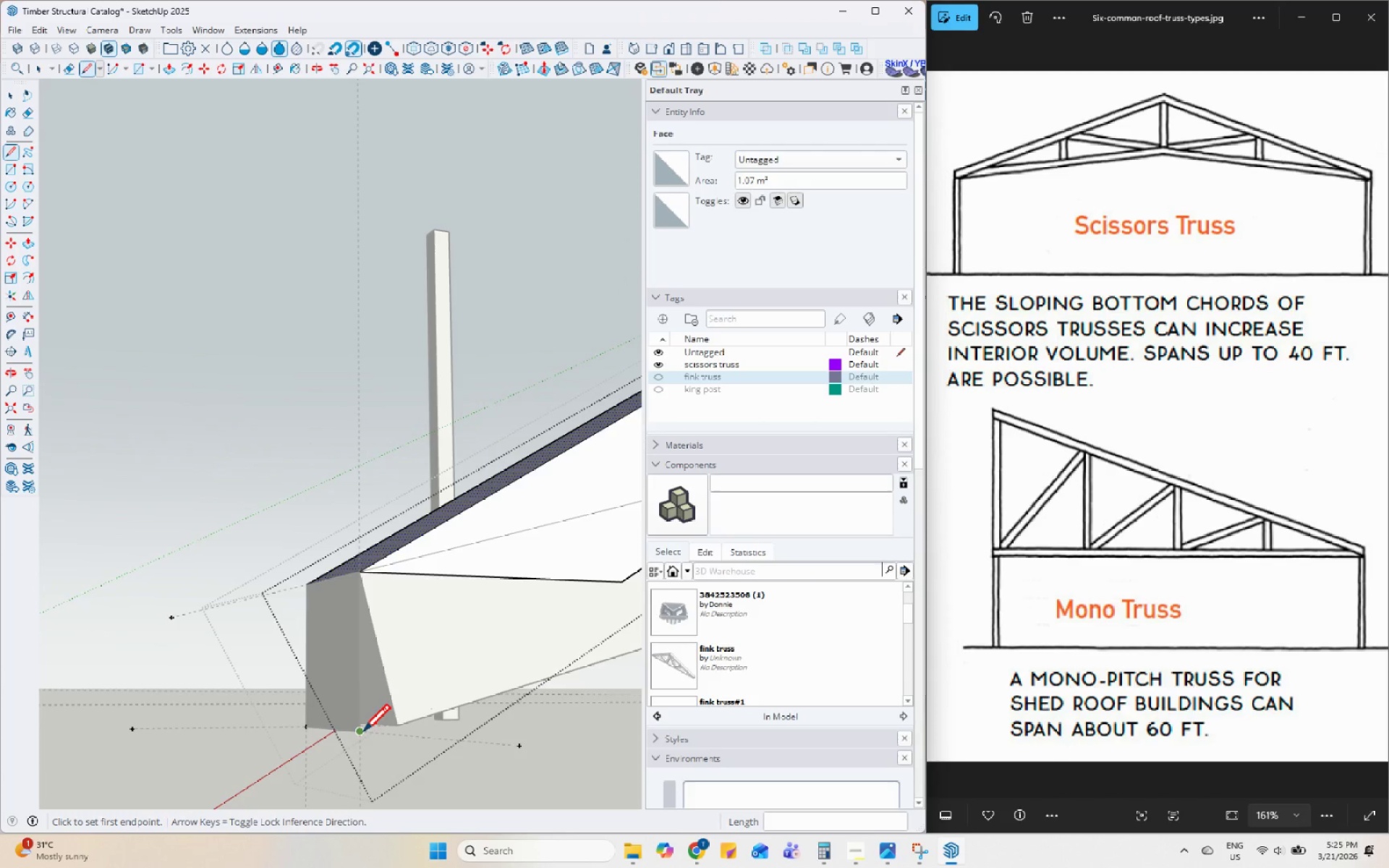 
left_click([399, 725])
 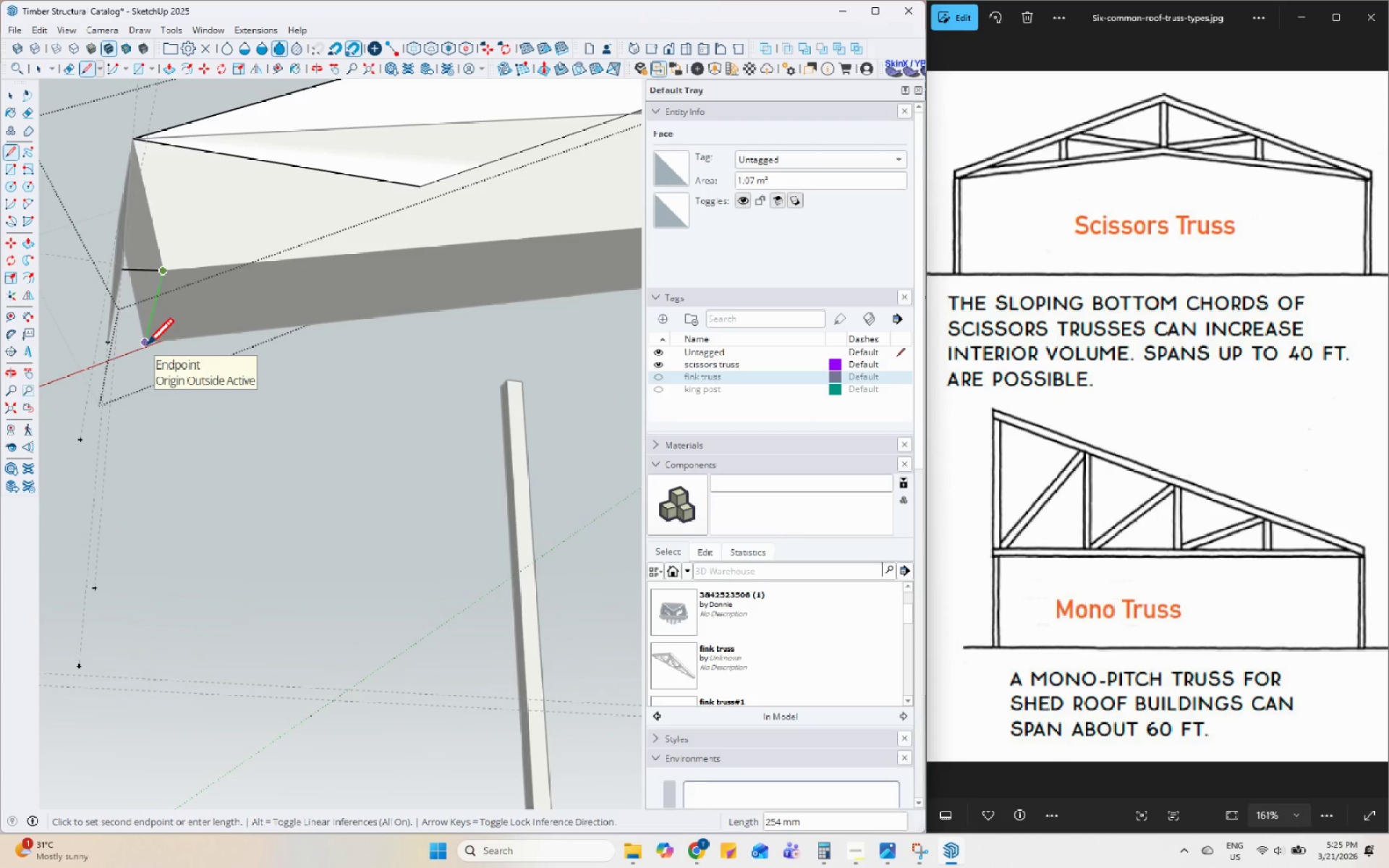 
wait(6.03)
 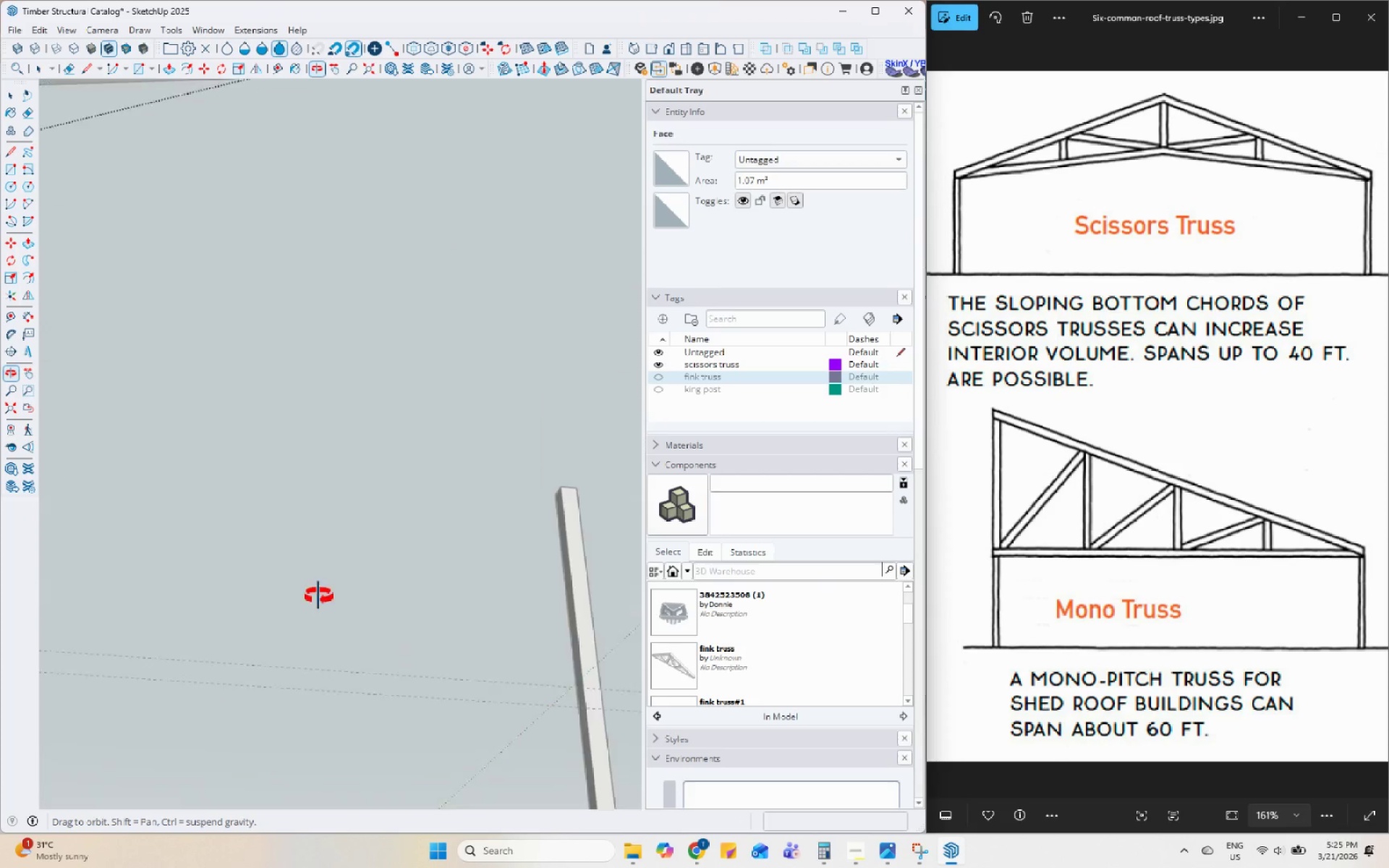 
key(Space)
 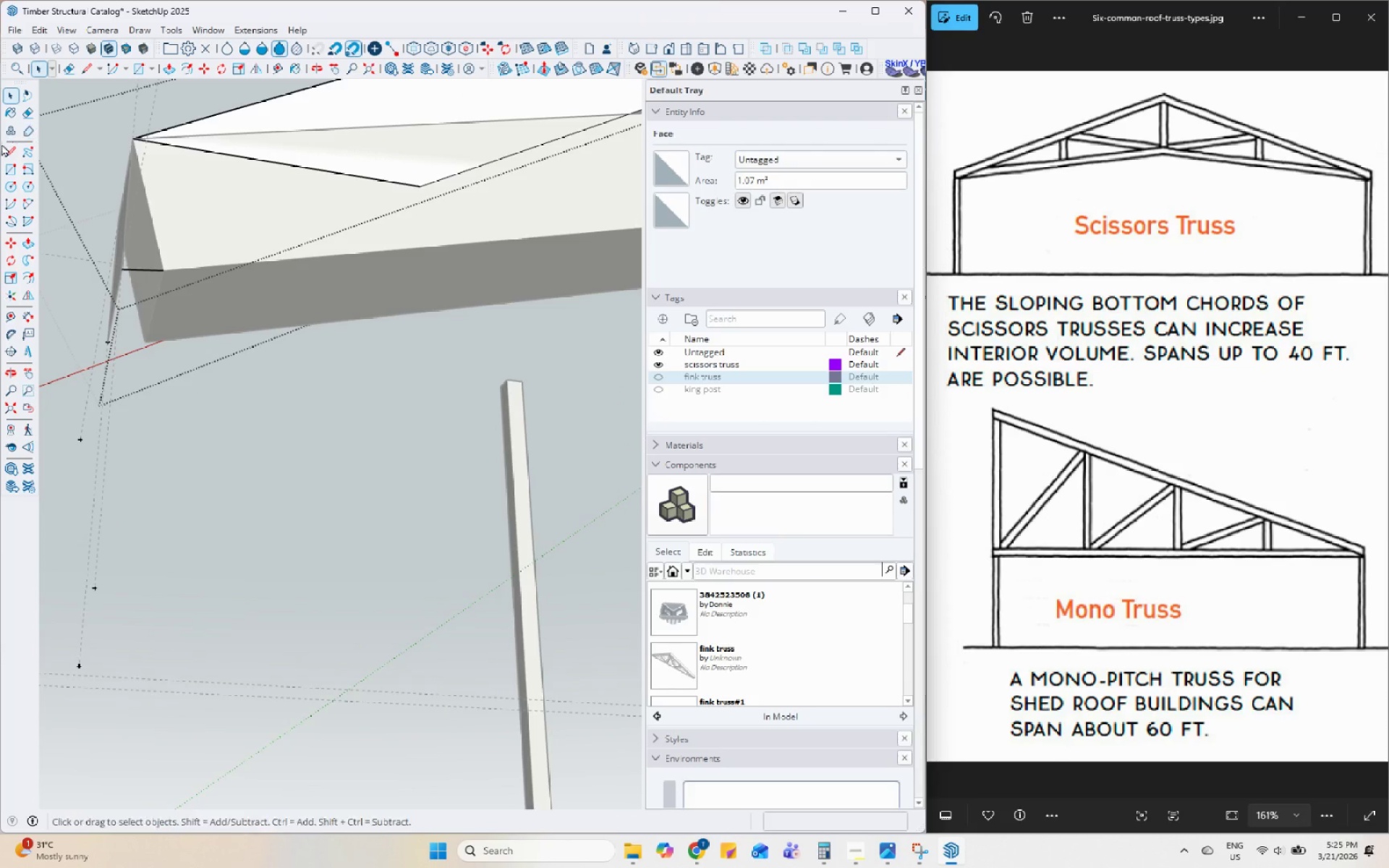 
left_click([7, 147])
 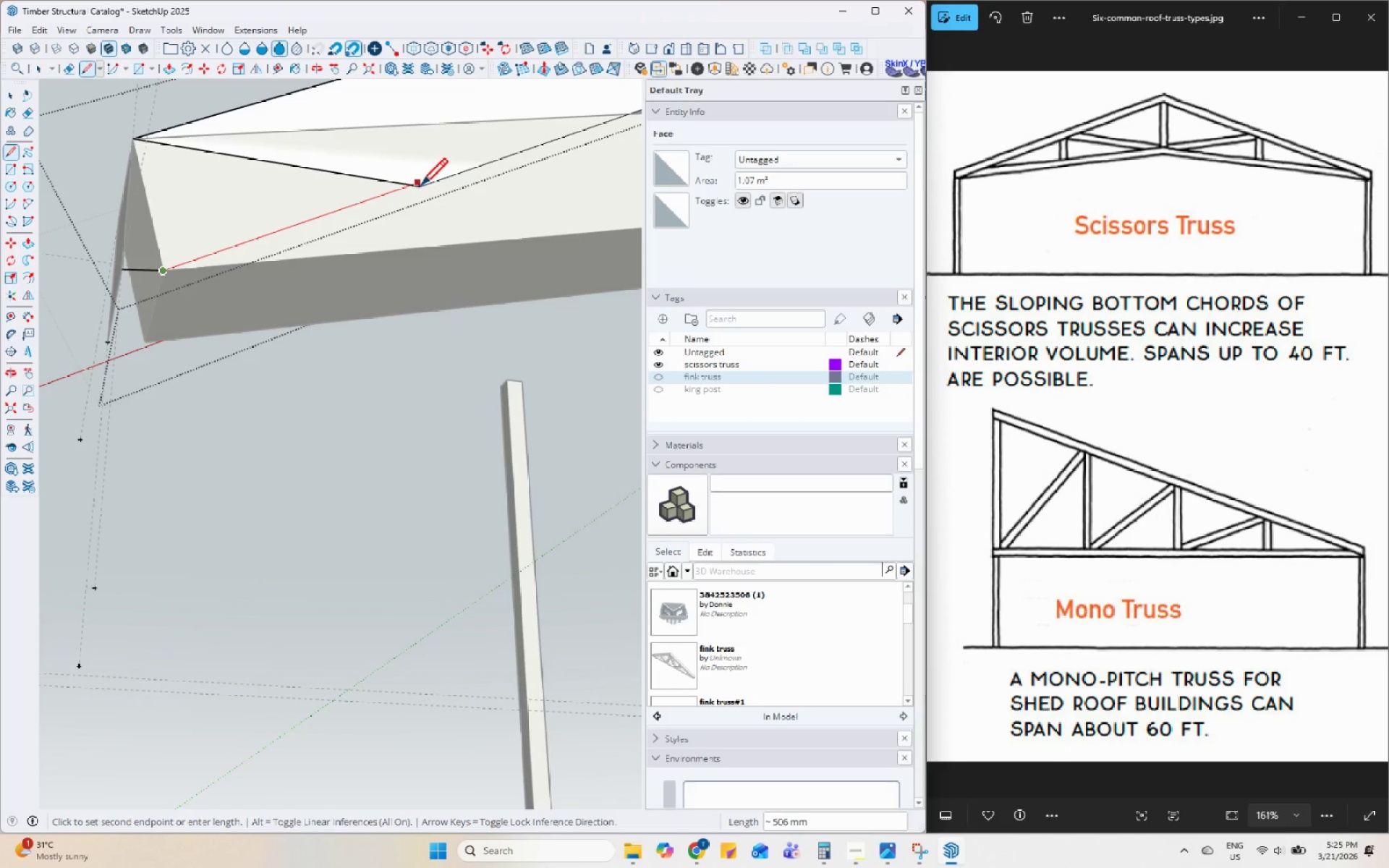 
wait(5.81)
 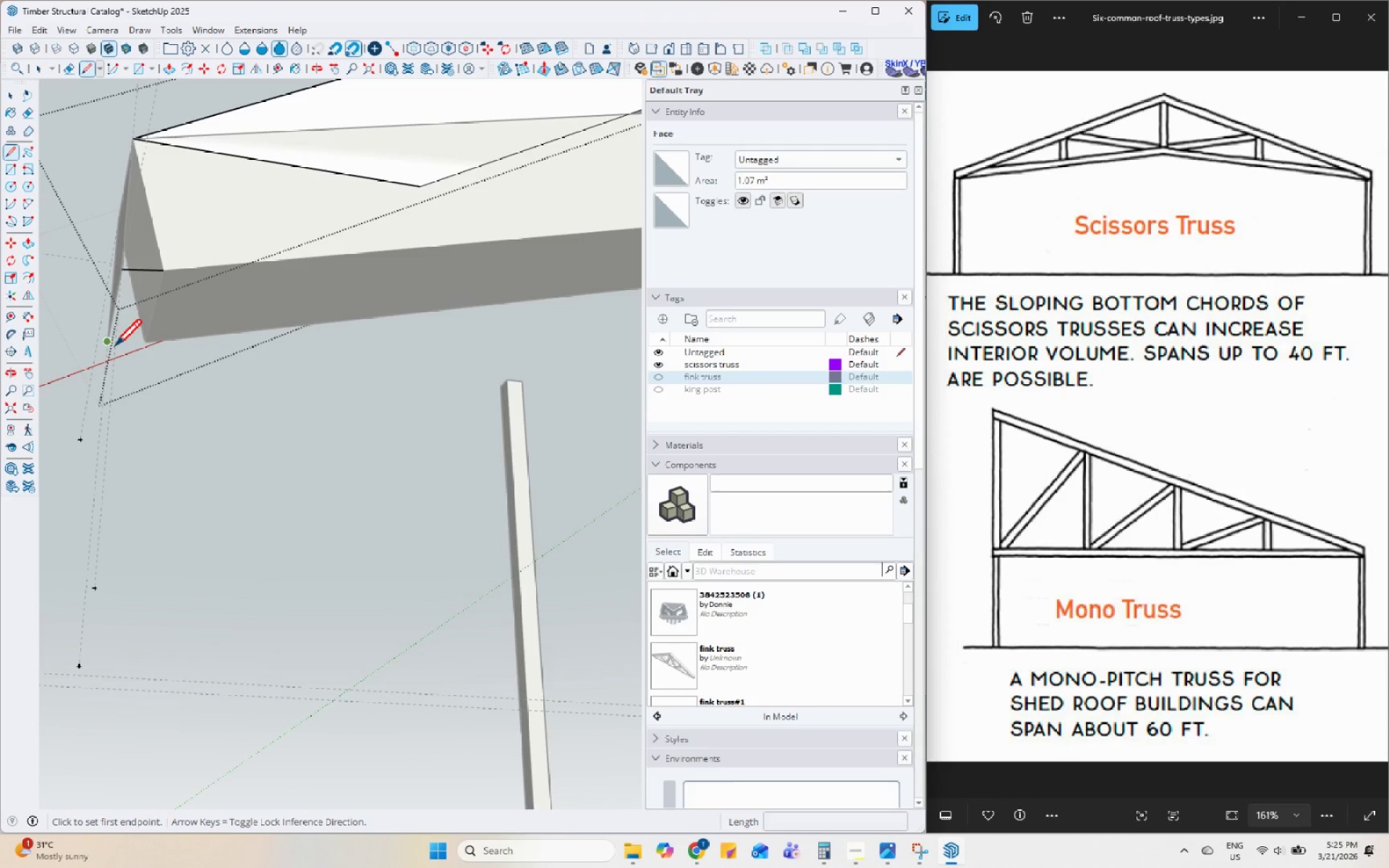 
left_click([430, 186])
 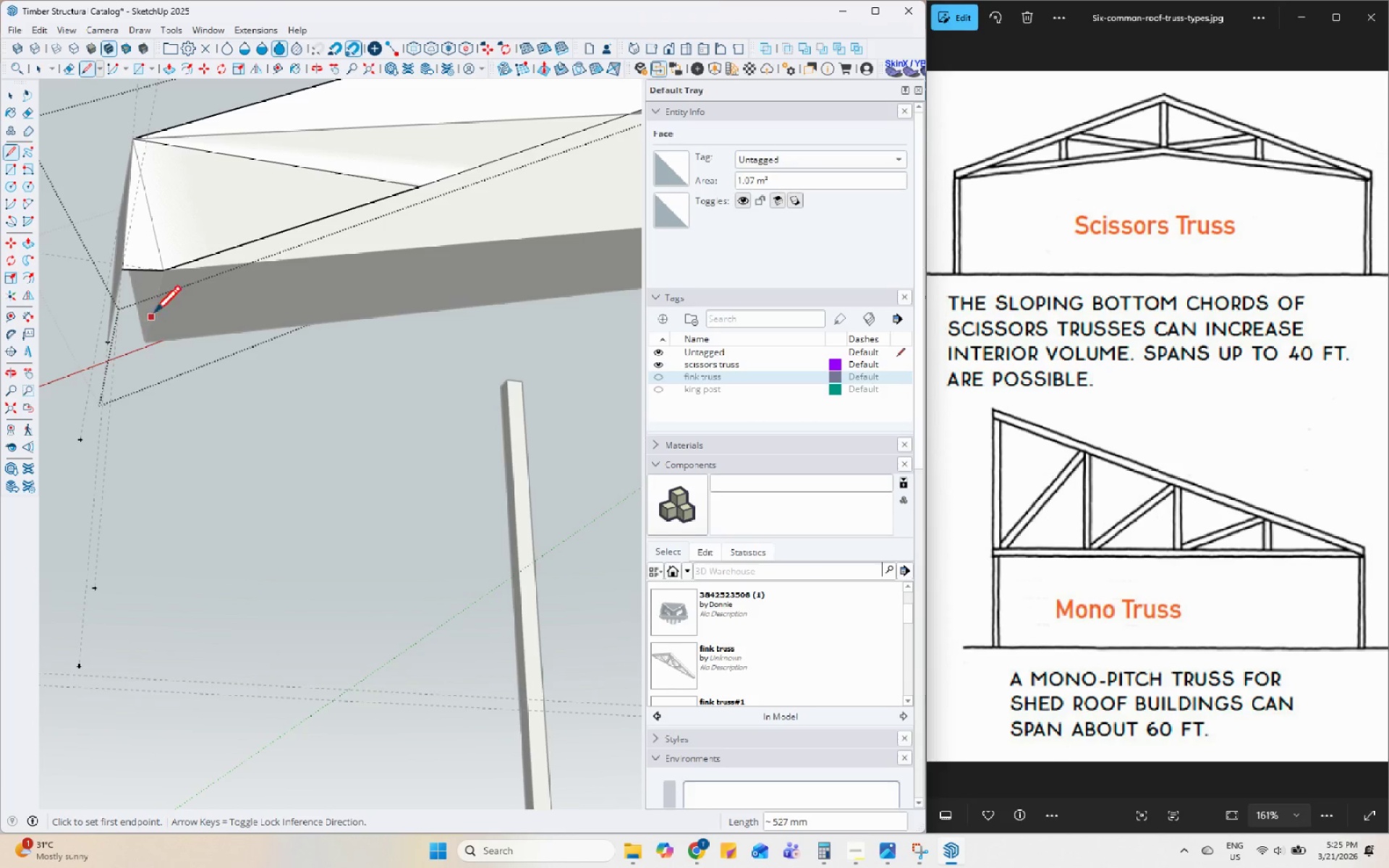 
mouse_move([149, 284])
 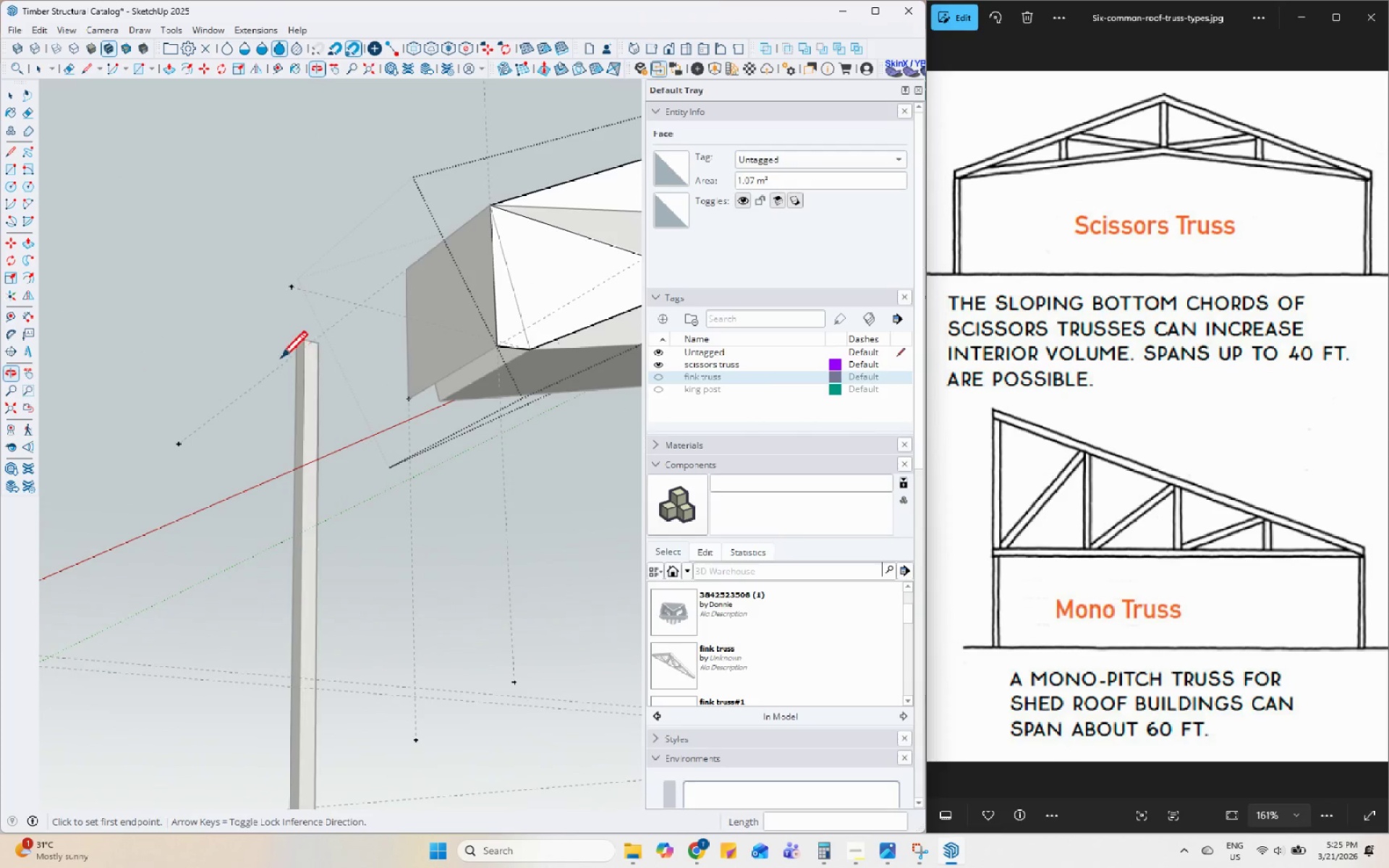 
key(H)
 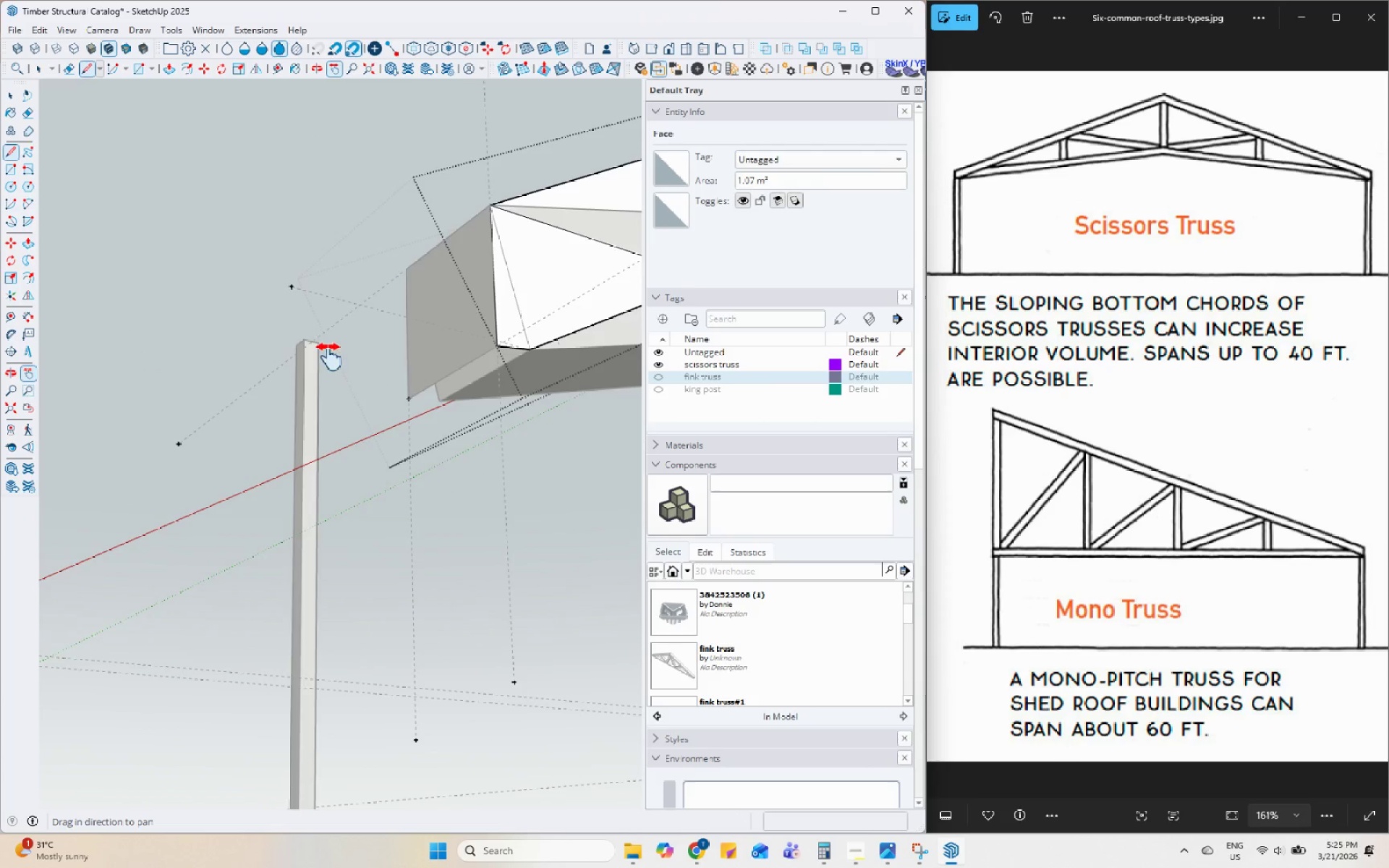 
left_click_drag(start_coordinate=[323, 351], to_coordinate=[4, 373])
 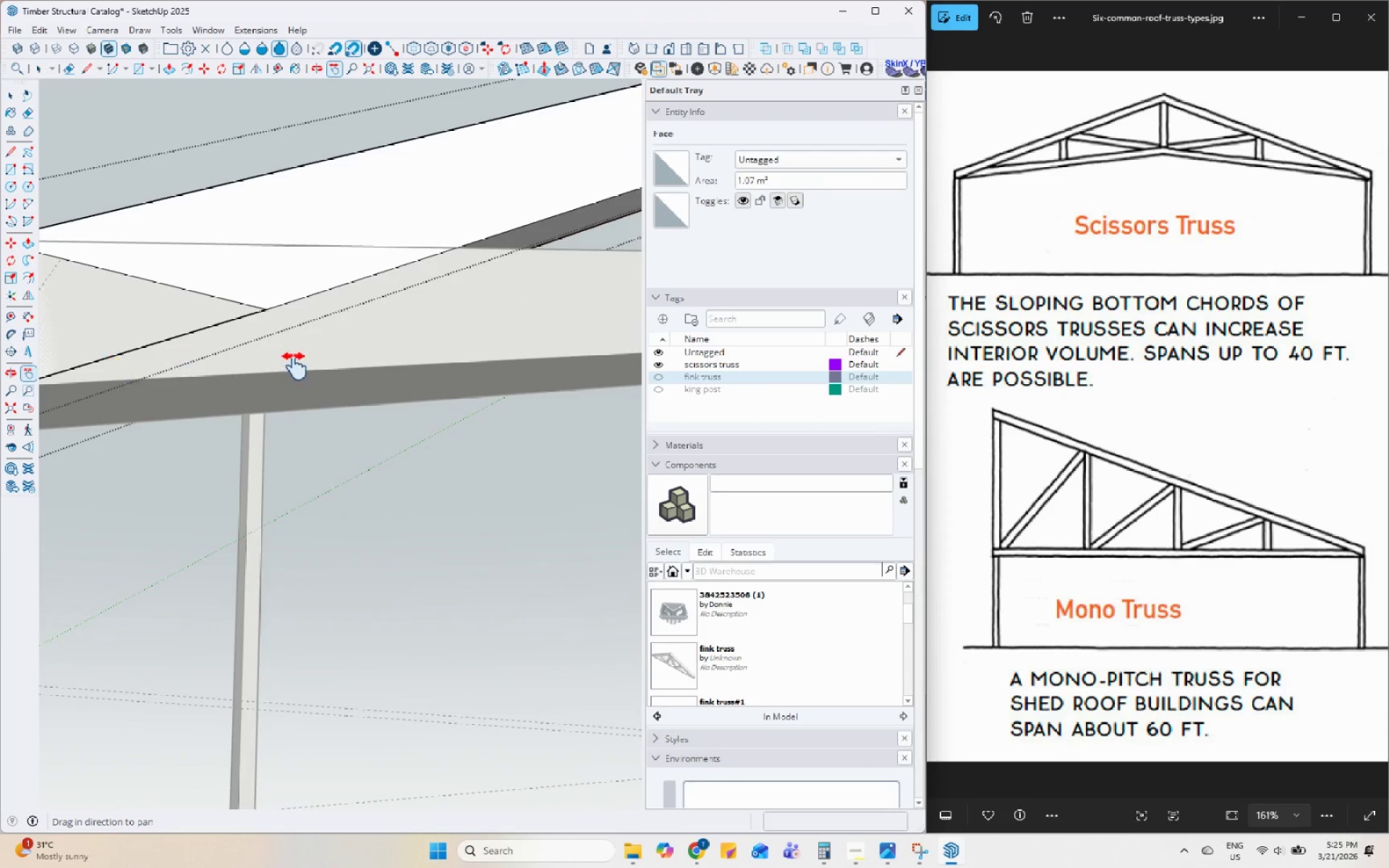 
left_click_drag(start_coordinate=[295, 366], to_coordinate=[366, 428])
 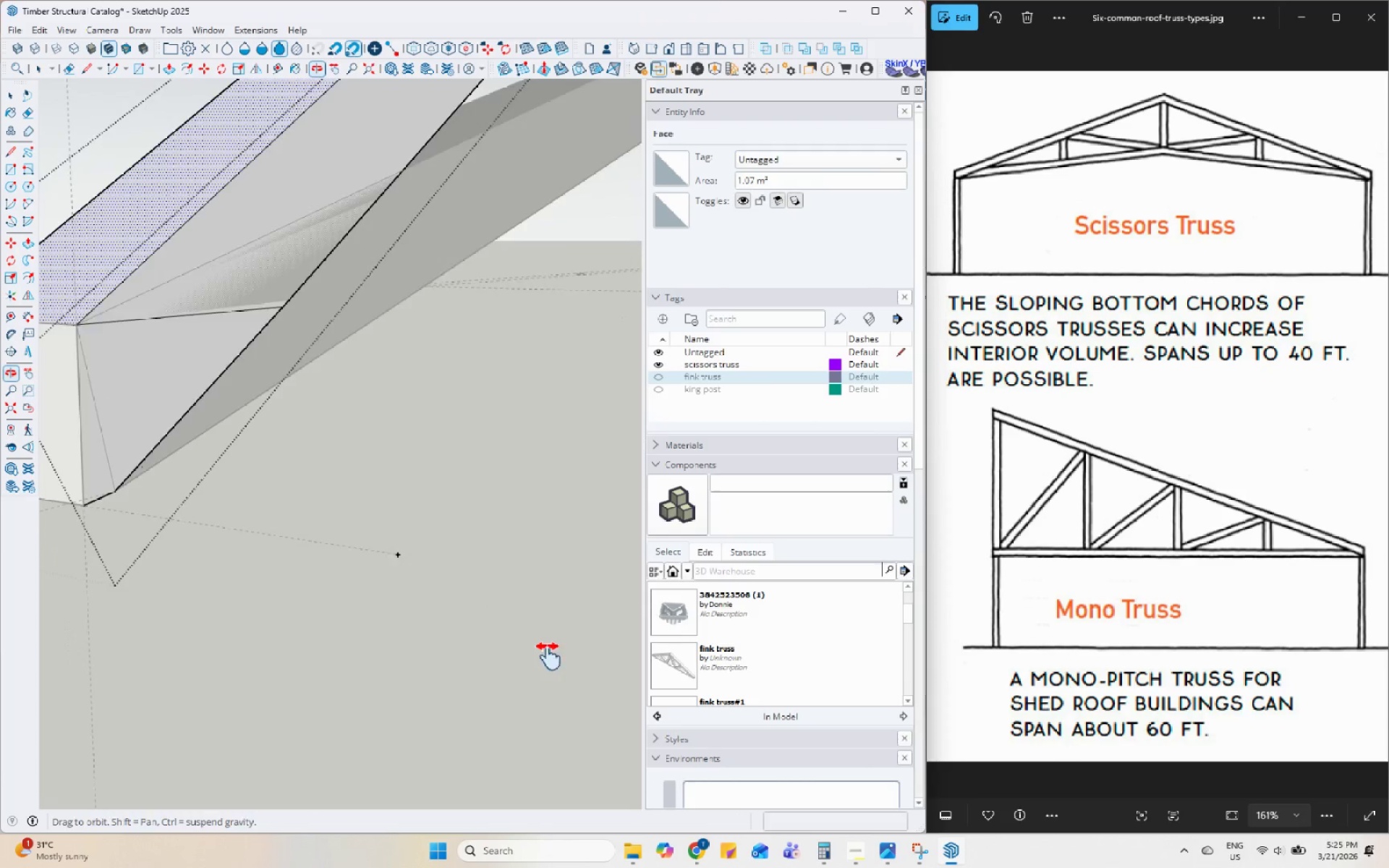 
left_click_drag(start_coordinate=[163, 388], to_coordinate=[223, 384])
 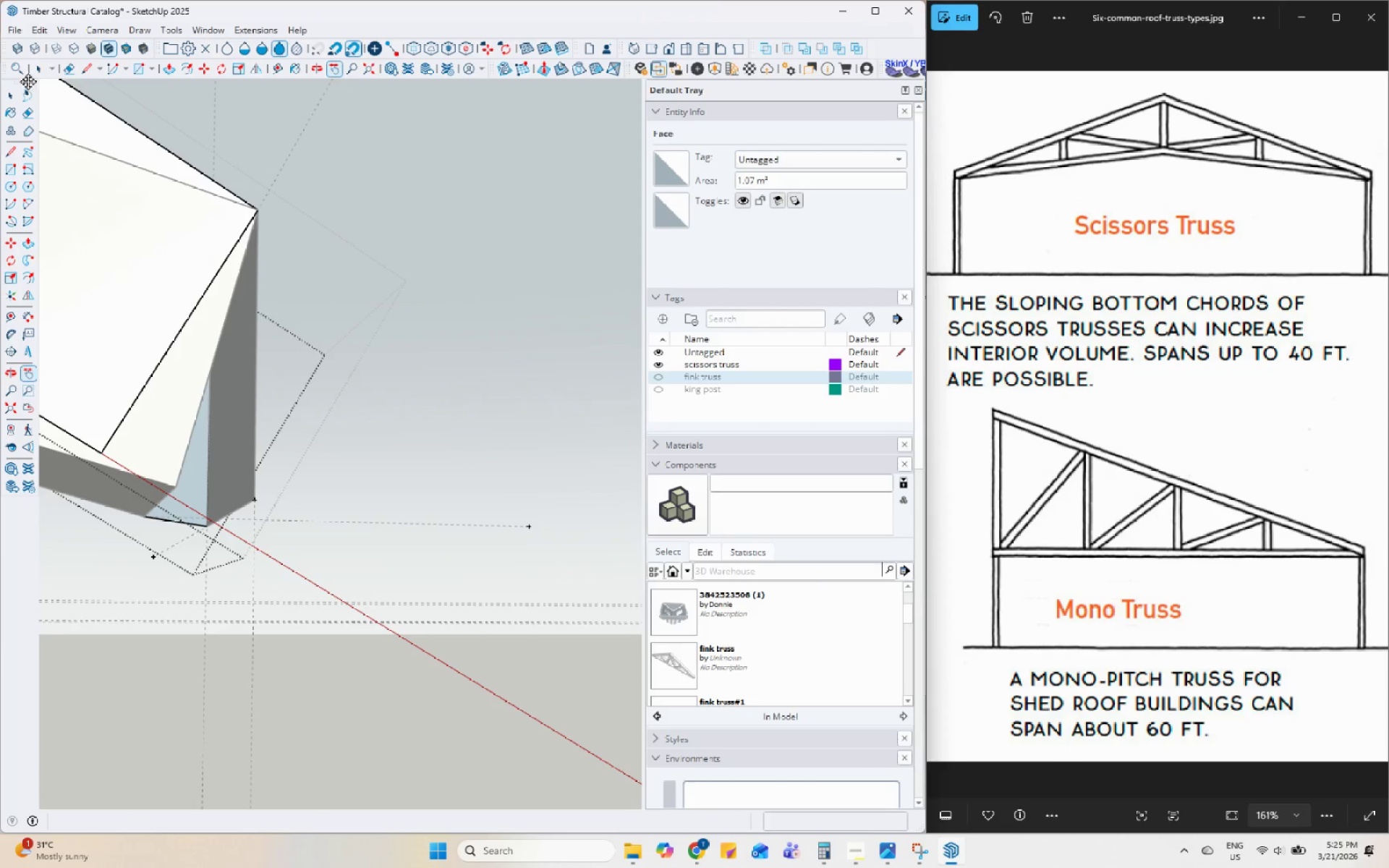 
left_click([8, 153])
 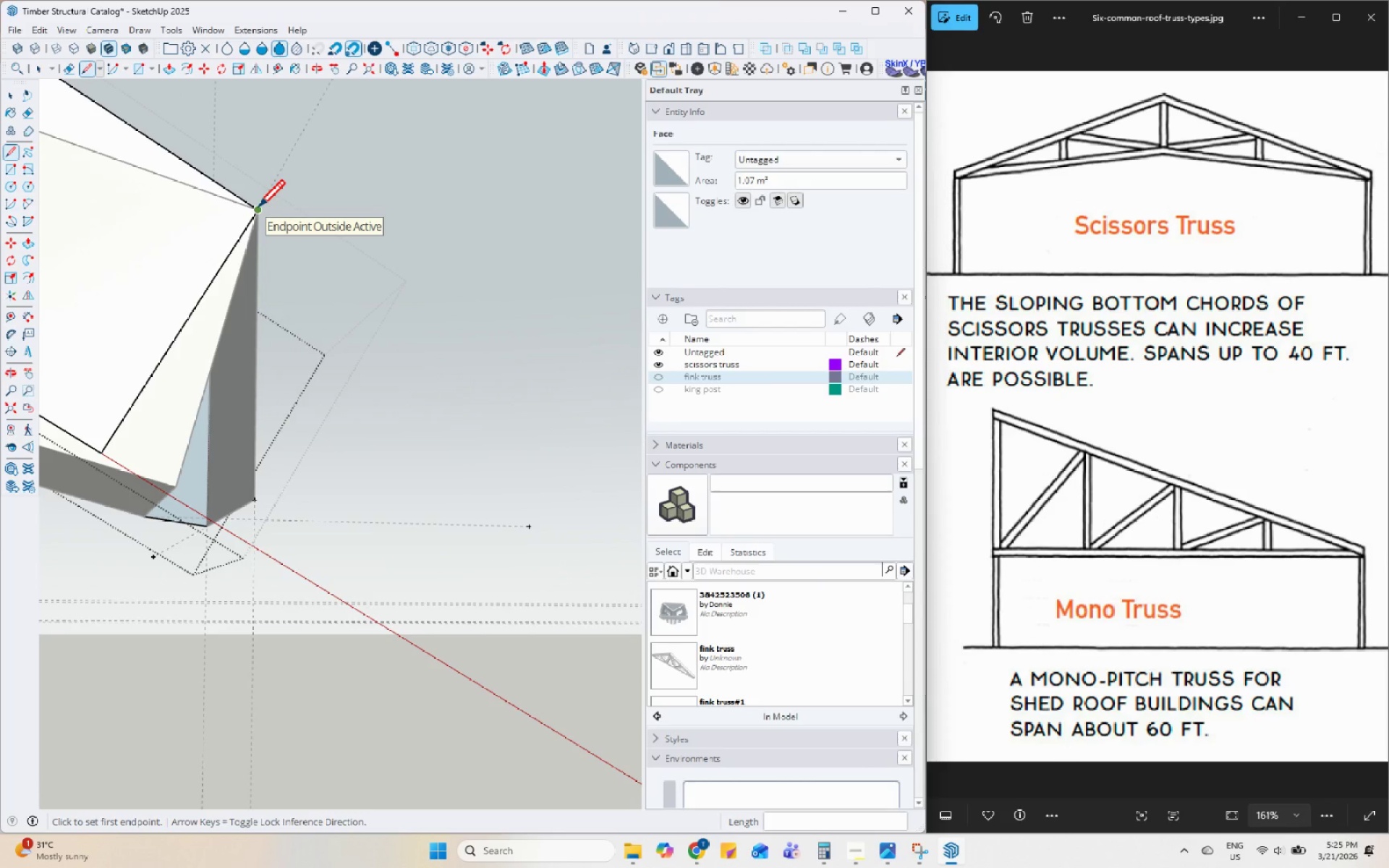 
left_click([258, 210])
 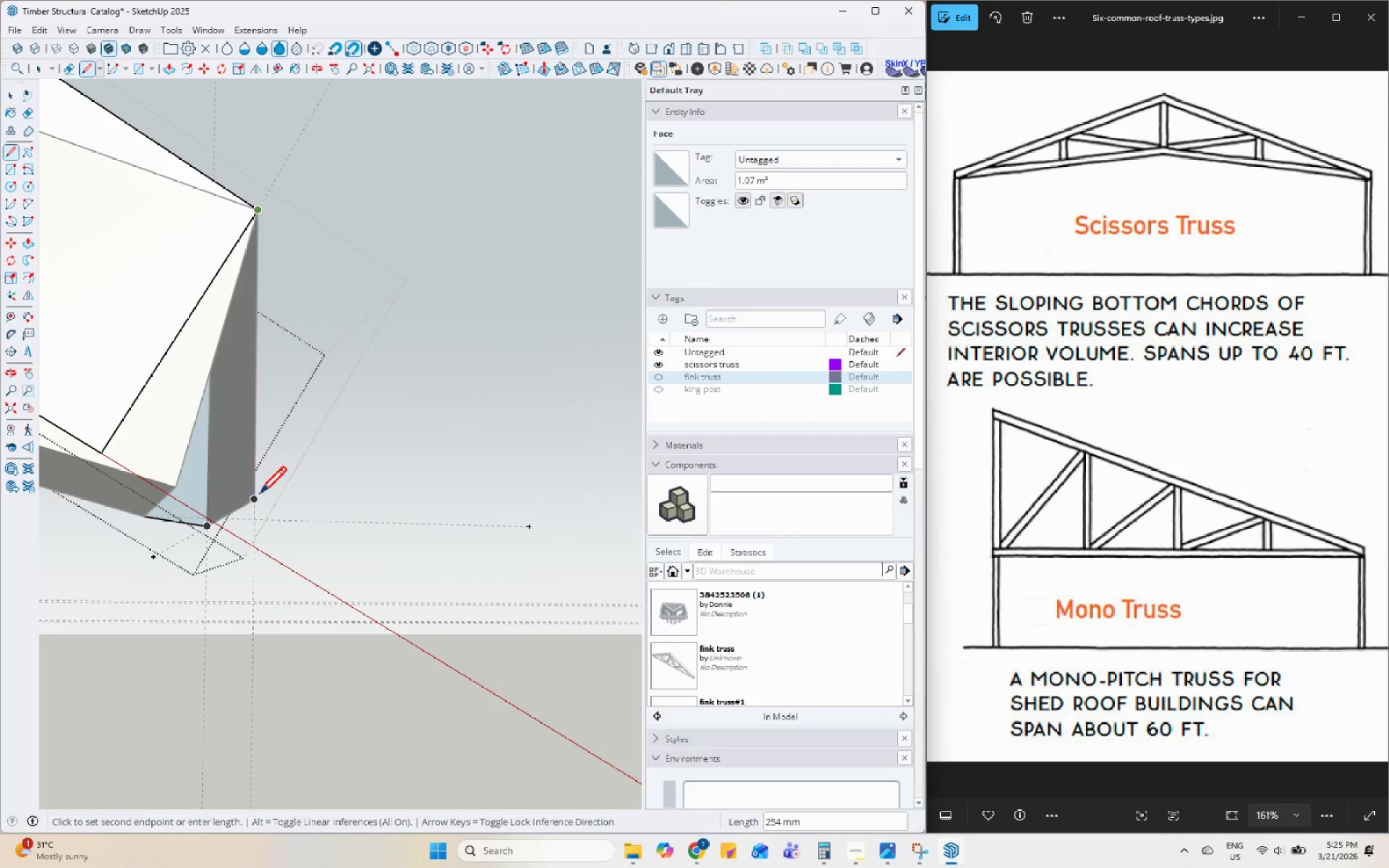 
left_click([258, 501])
 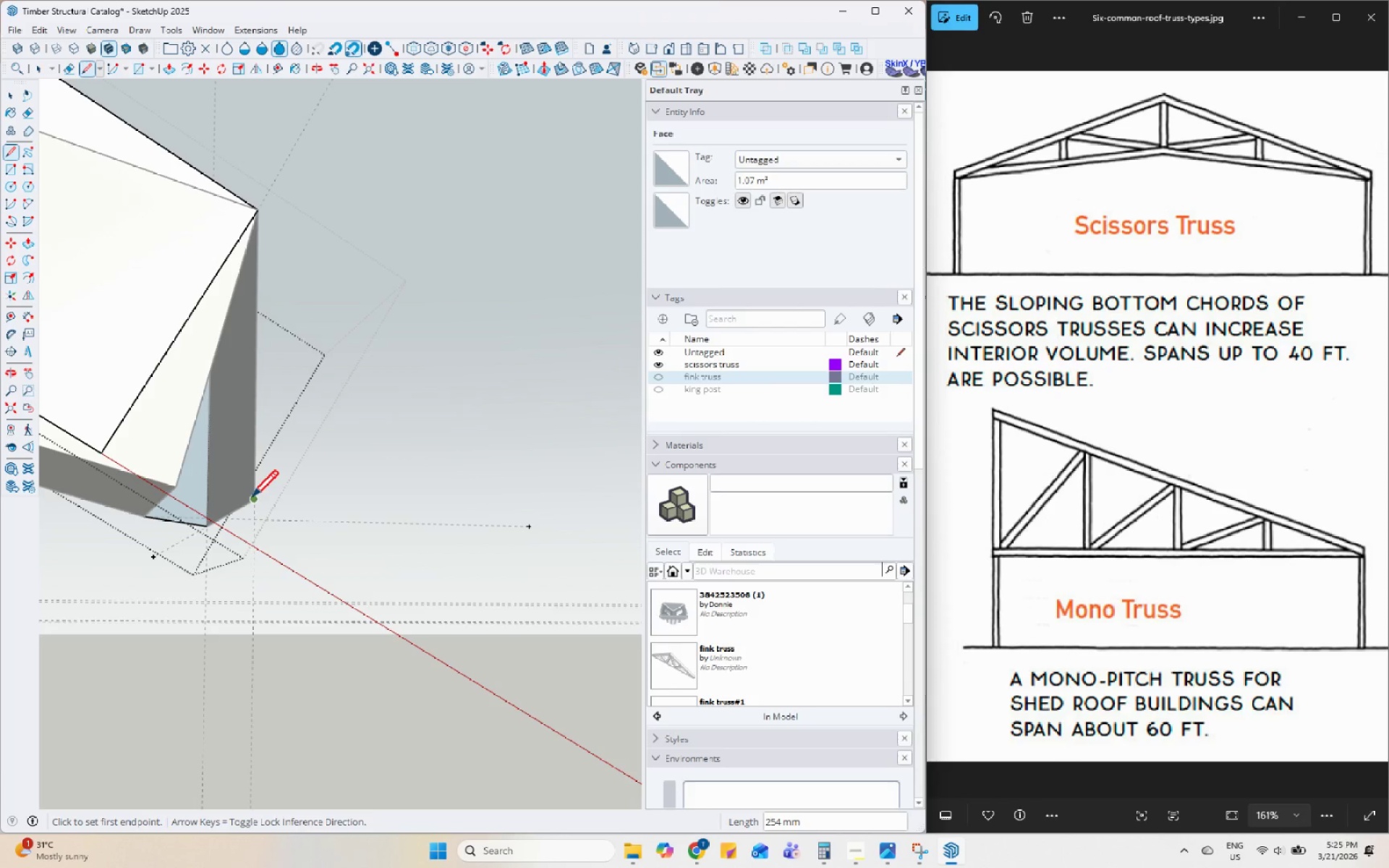 
left_click_drag(start_coordinate=[253, 501], to_coordinate=[241, 497])
 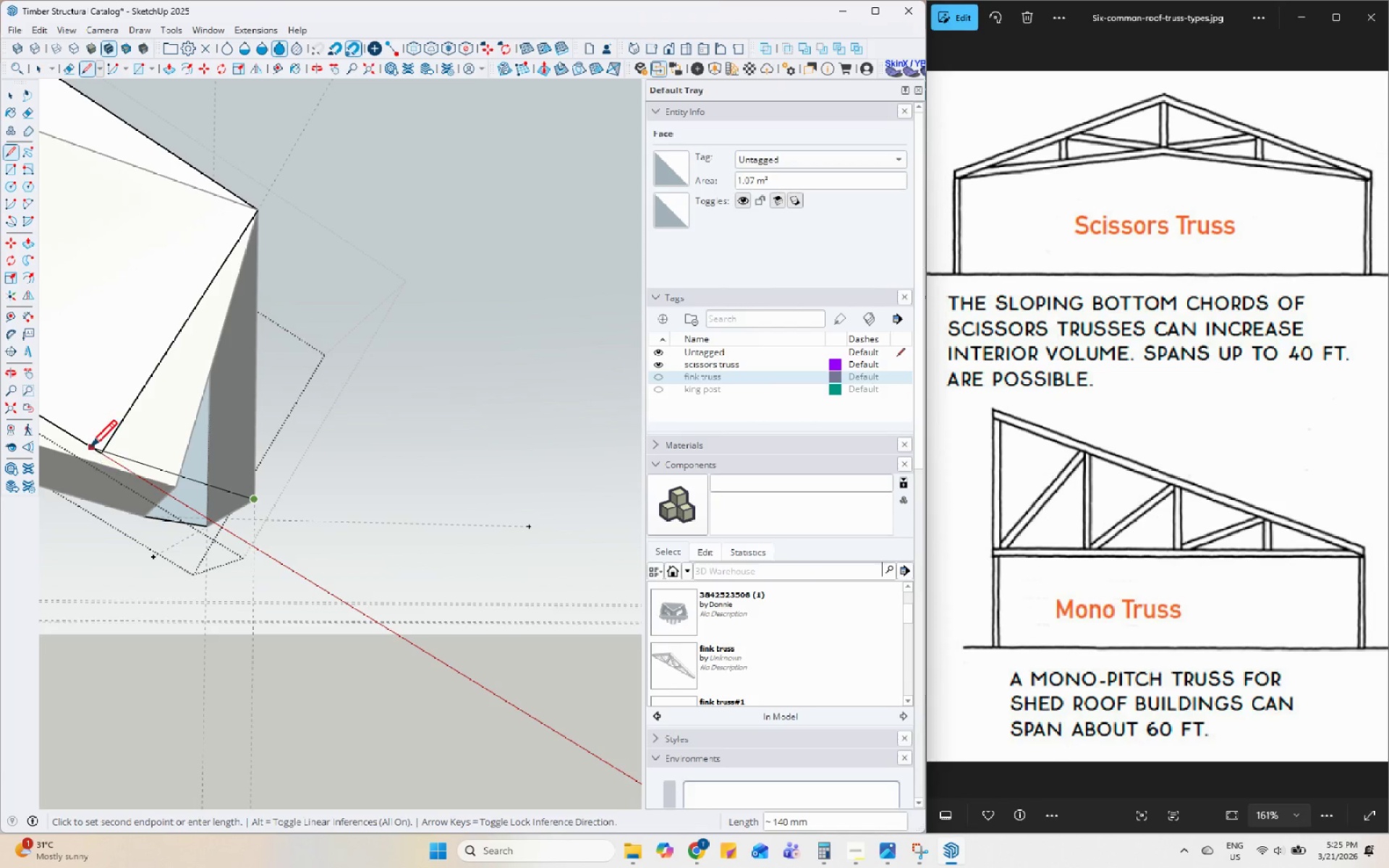 
left_click([93, 451])
 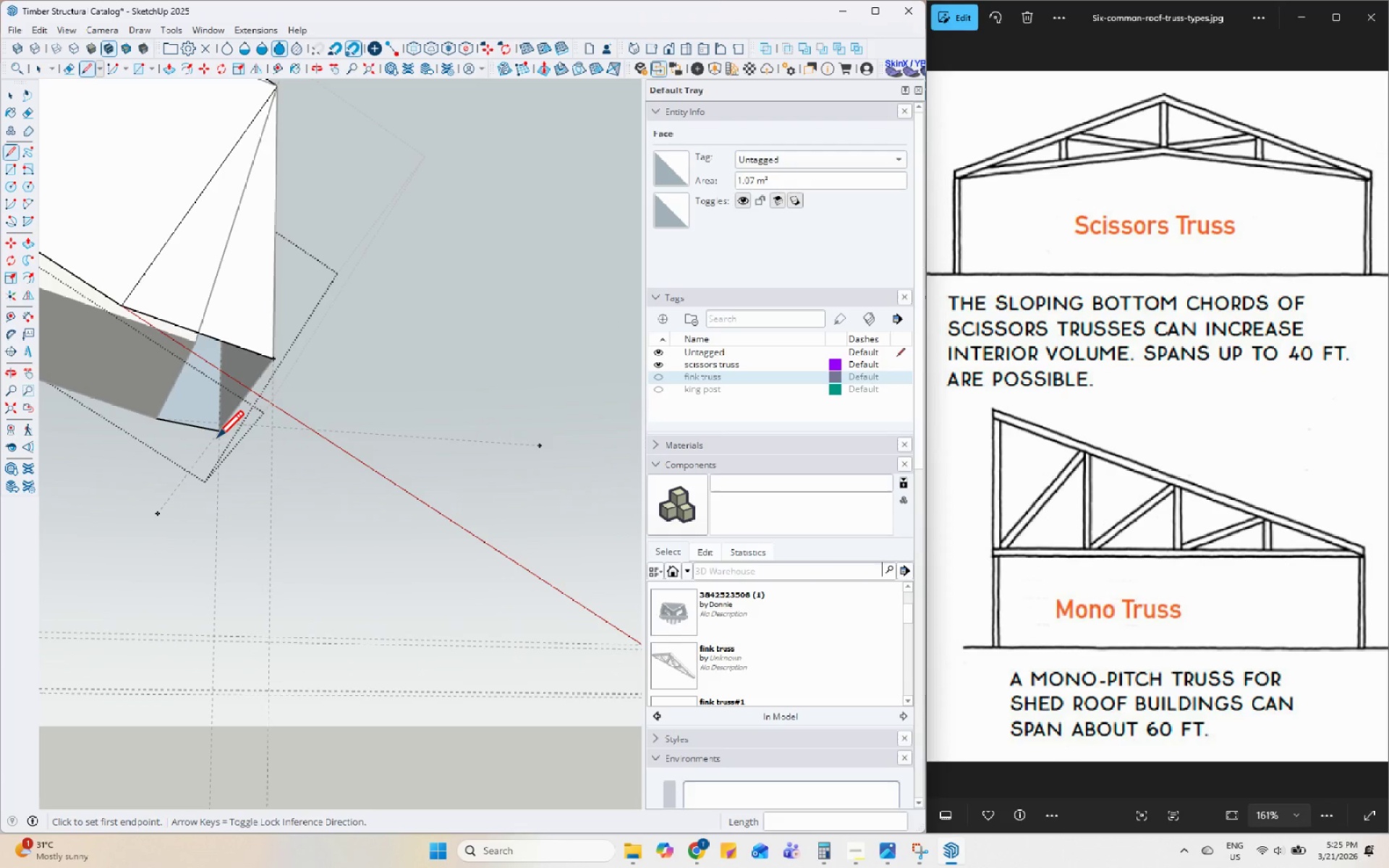 
left_click([221, 433])
 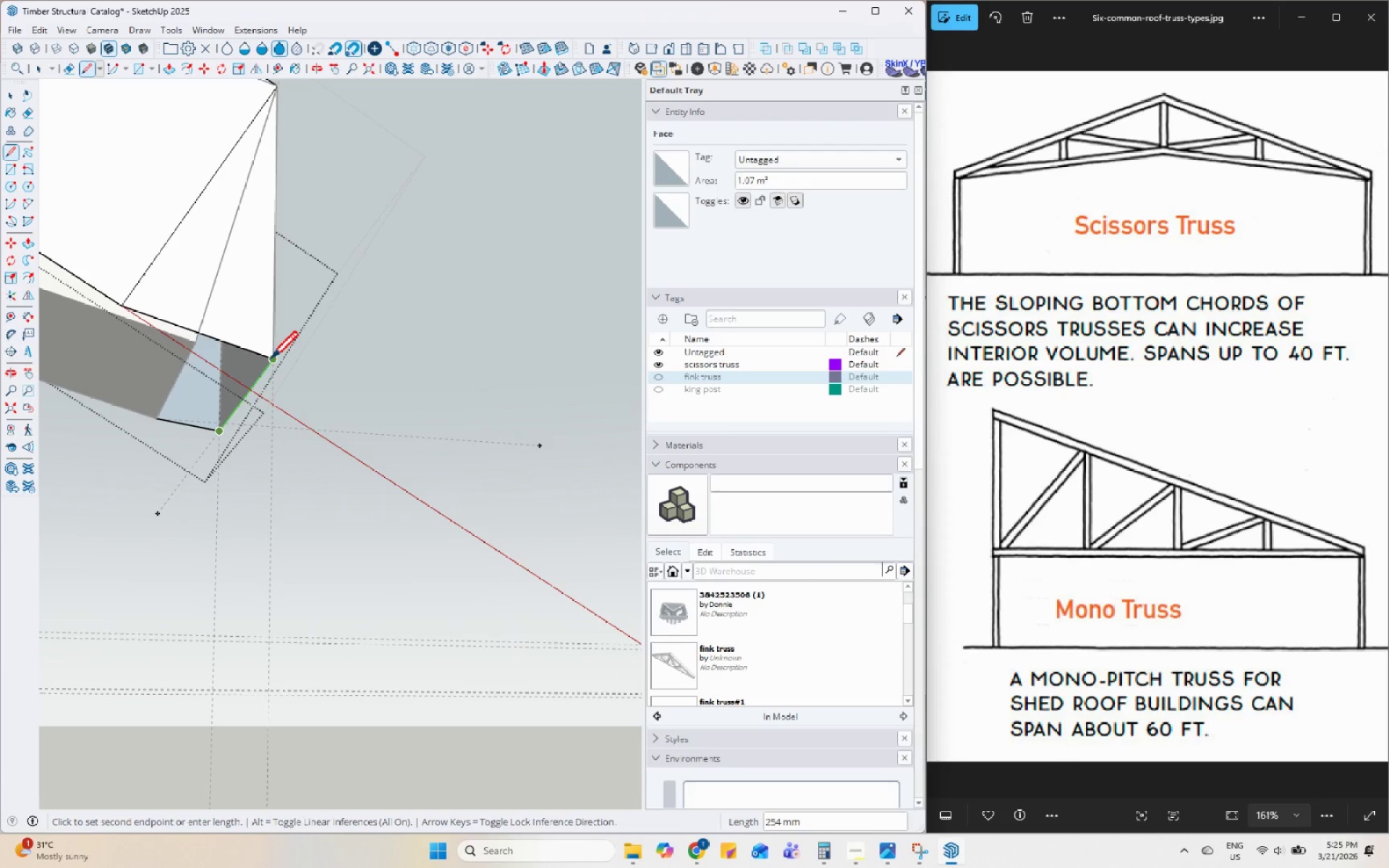 
left_click([272, 359])
 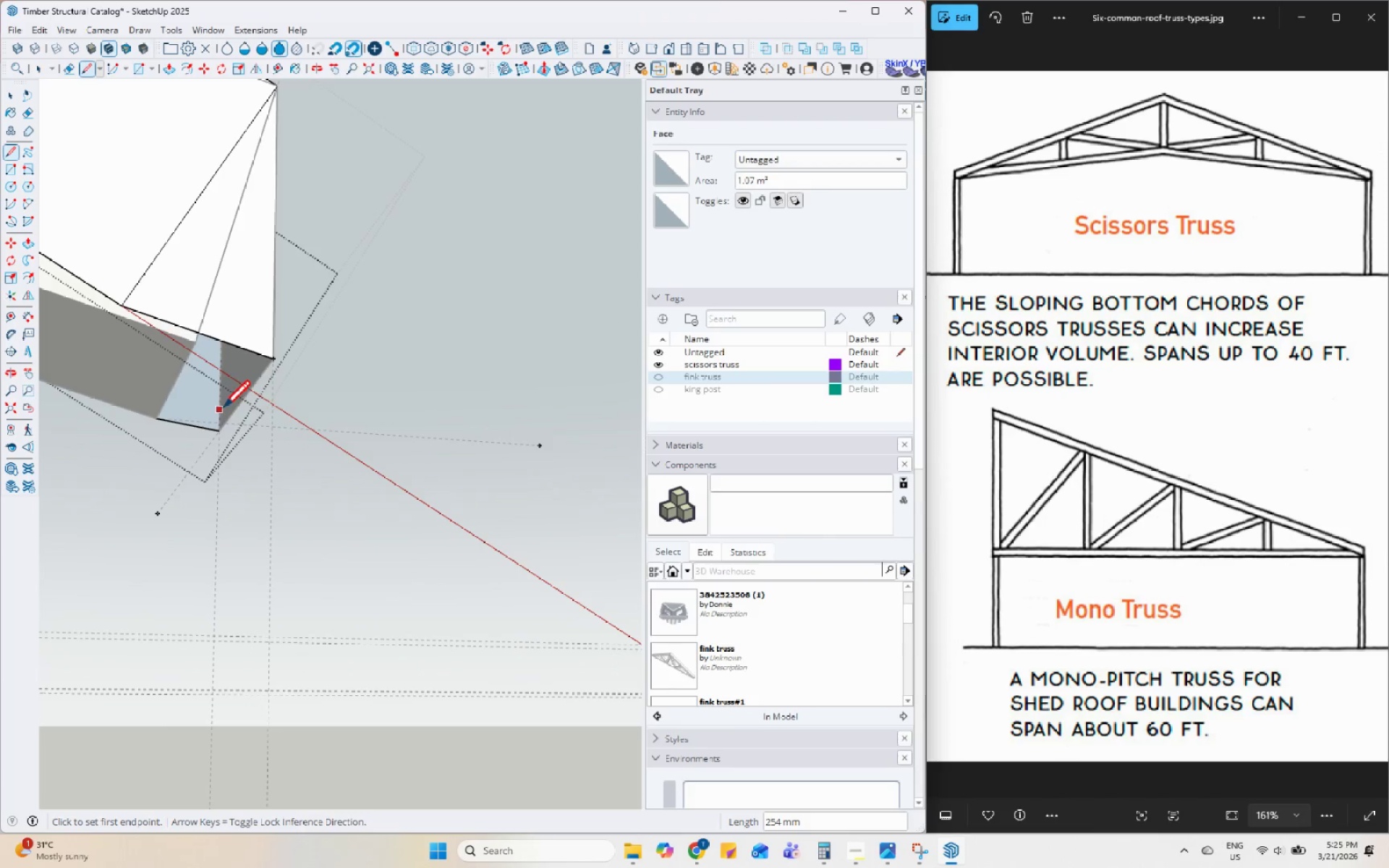 
mouse_move([187, 421])
 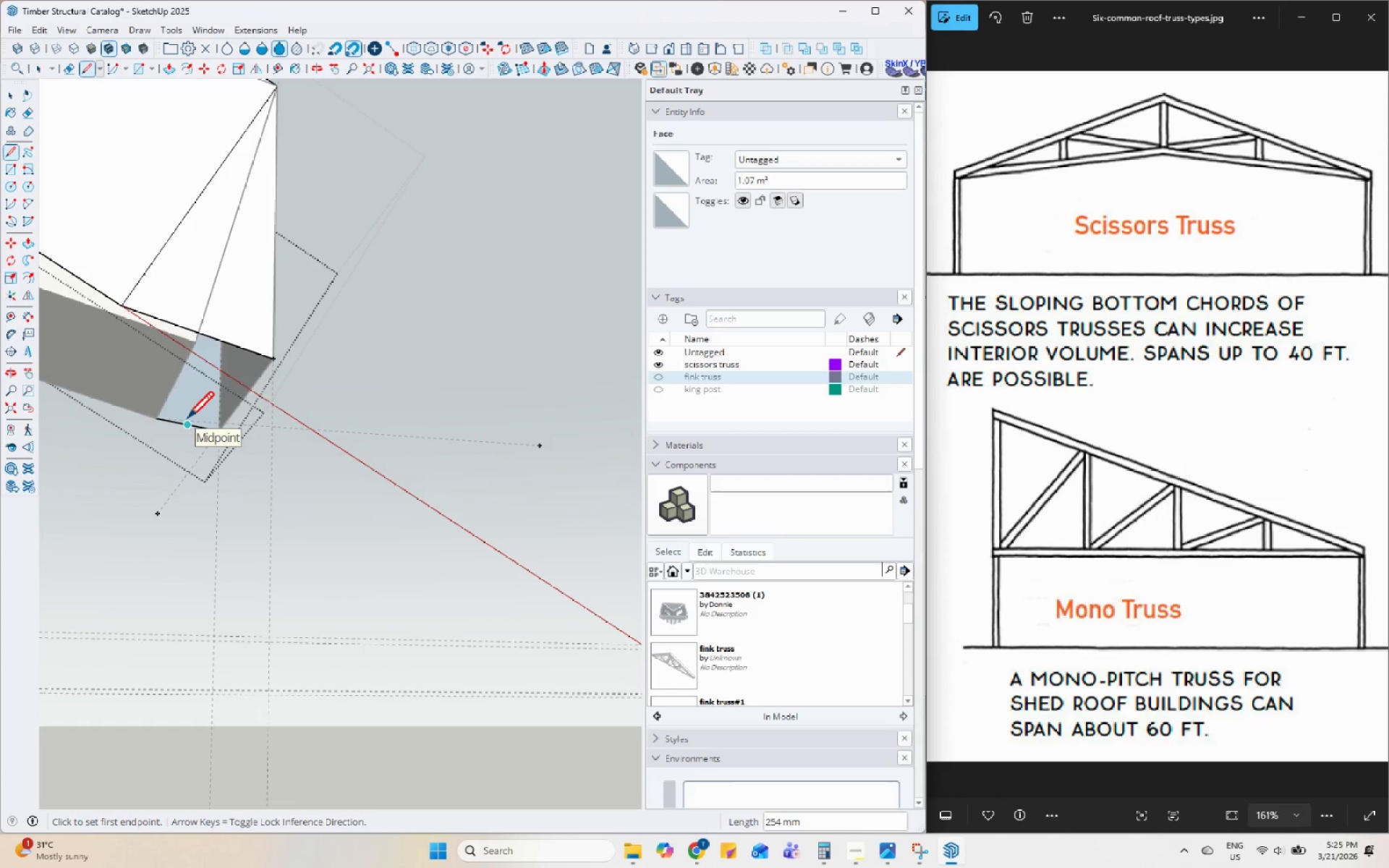 
scroll: coordinate [215, 407], scroll_direction: down, amount: 18.0
 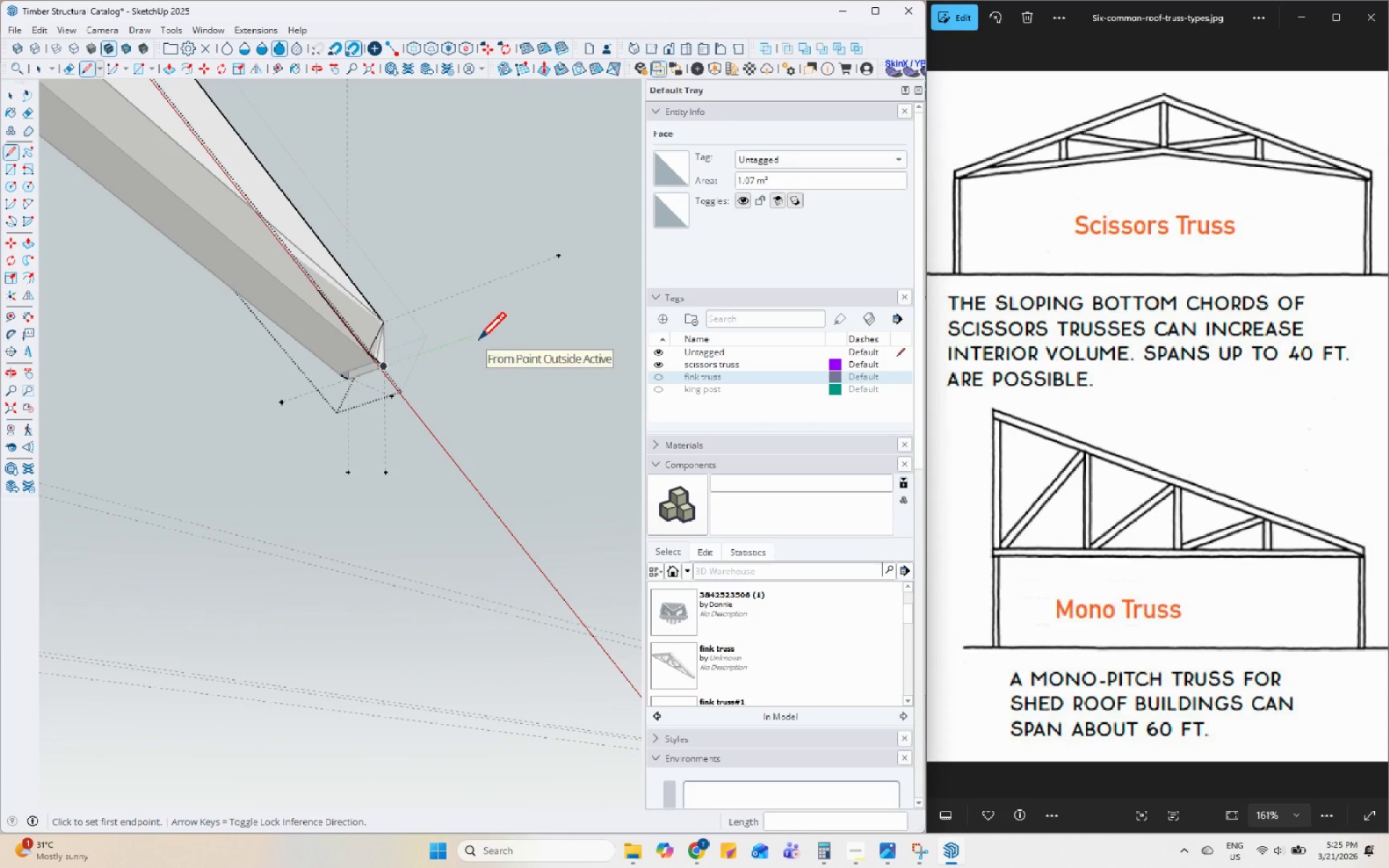 
wait(9.9)
 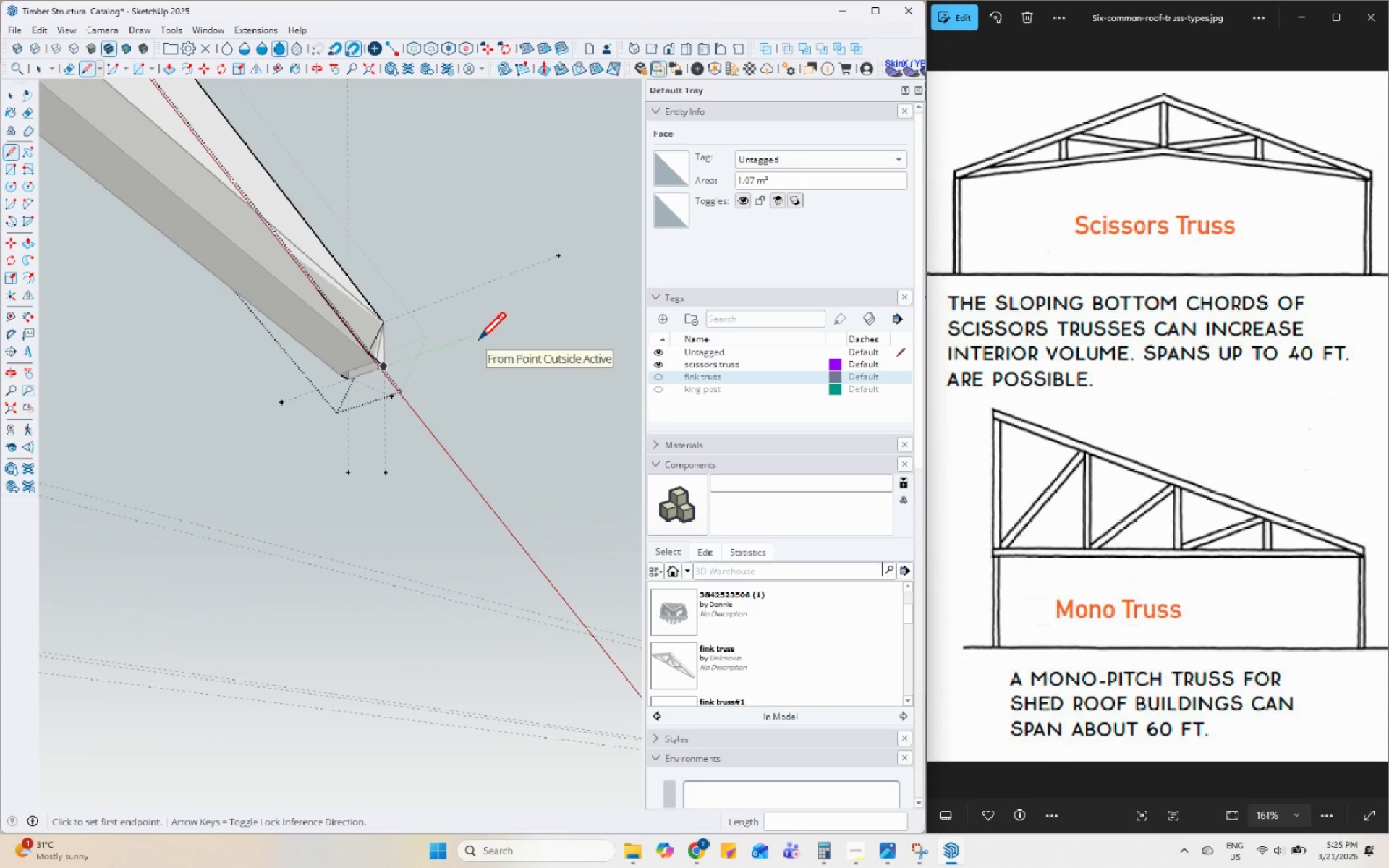 
left_click([319, 293])
 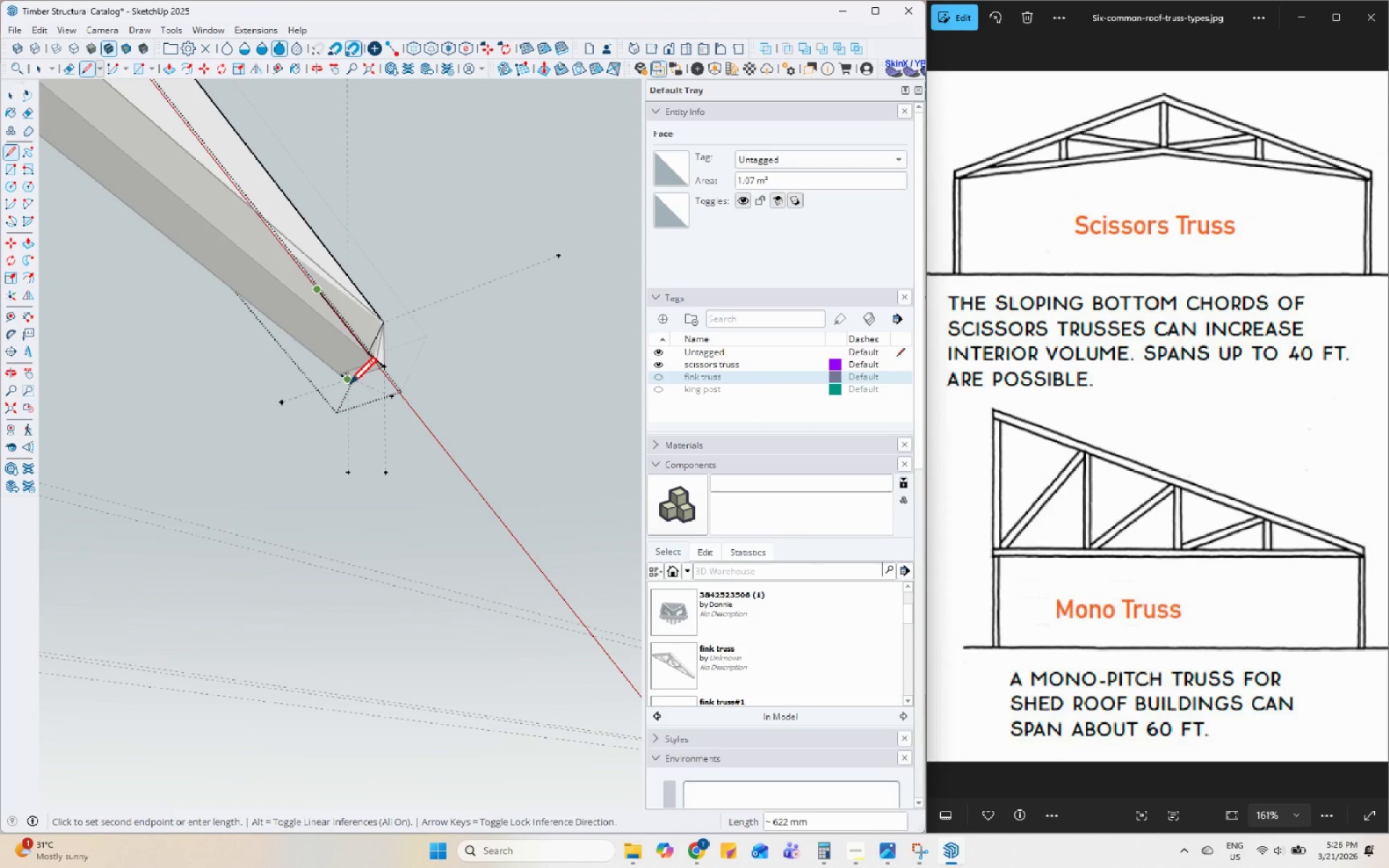 
left_click([349, 385])
 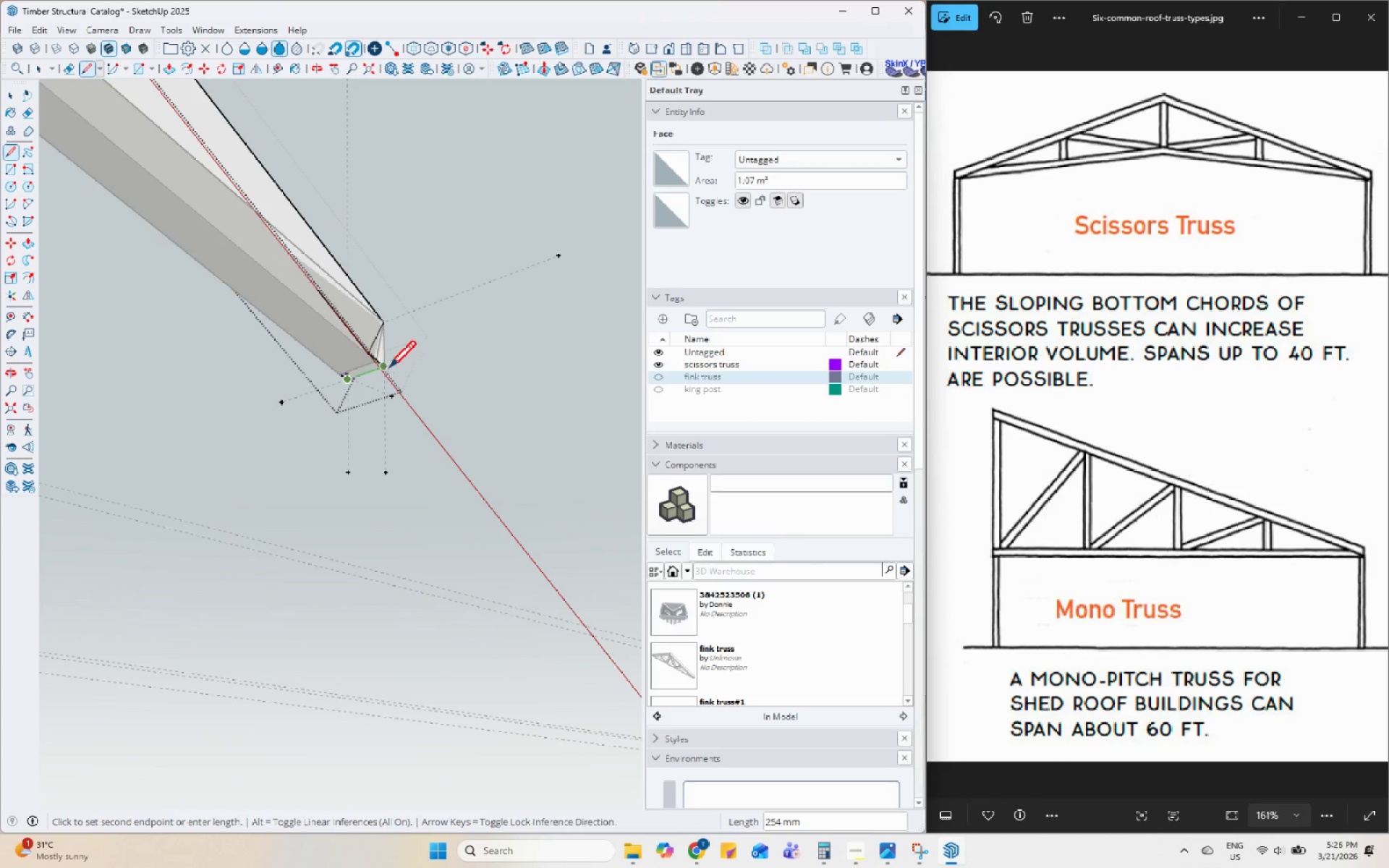 
left_click([383, 367])
 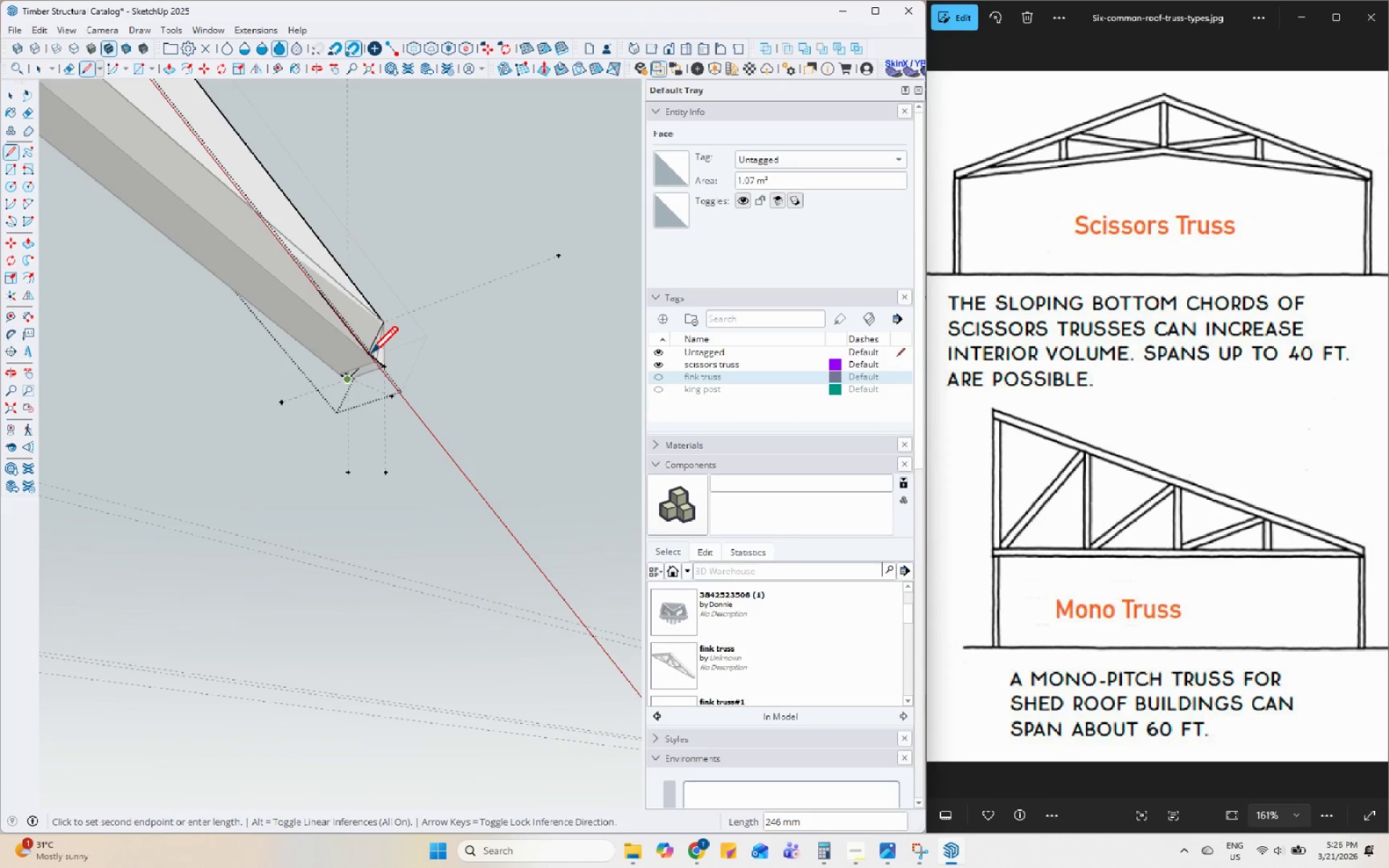 
left_click([366, 354])
 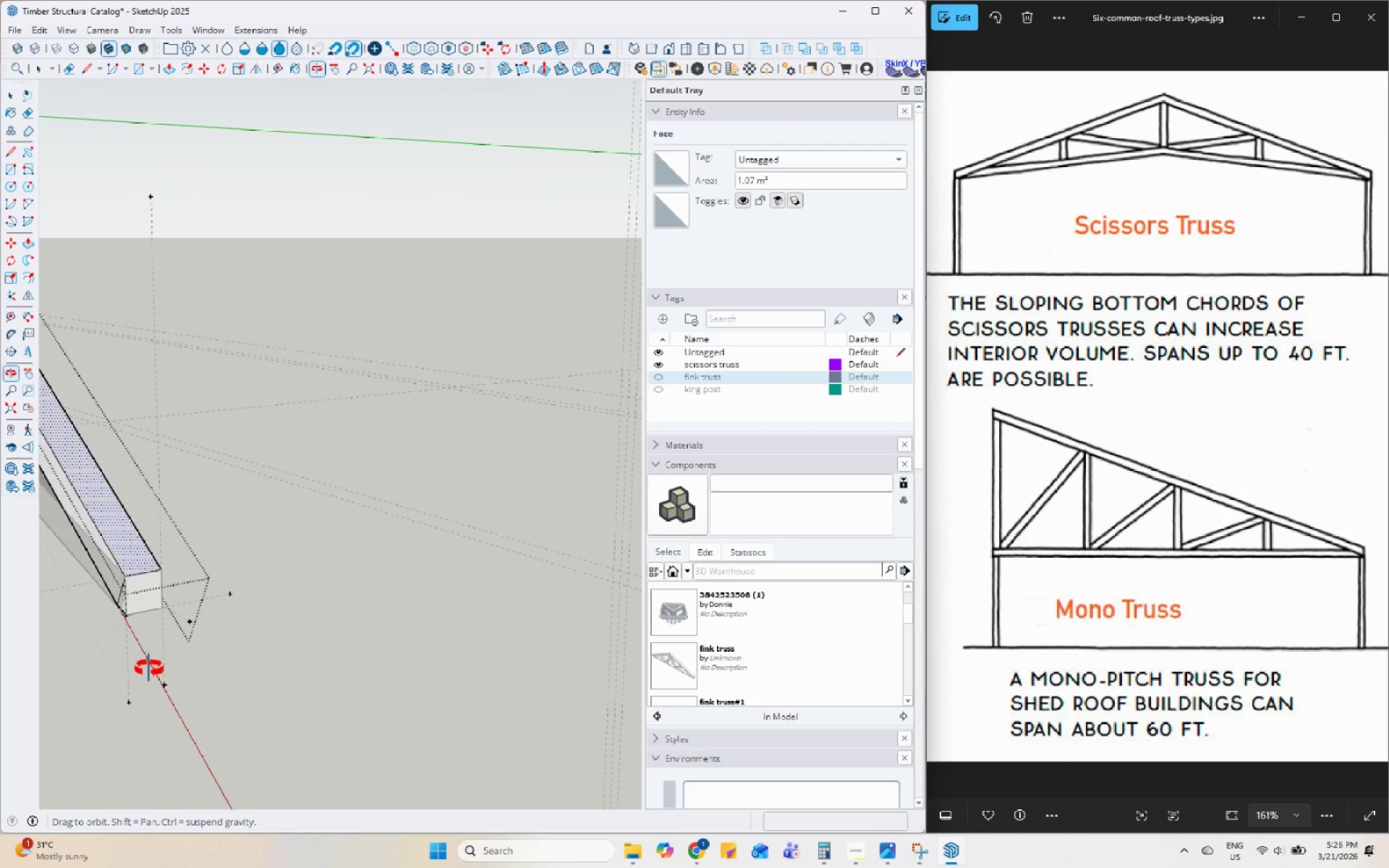 
scroll: coordinate [174, 408], scroll_direction: down, amount: 4.0
 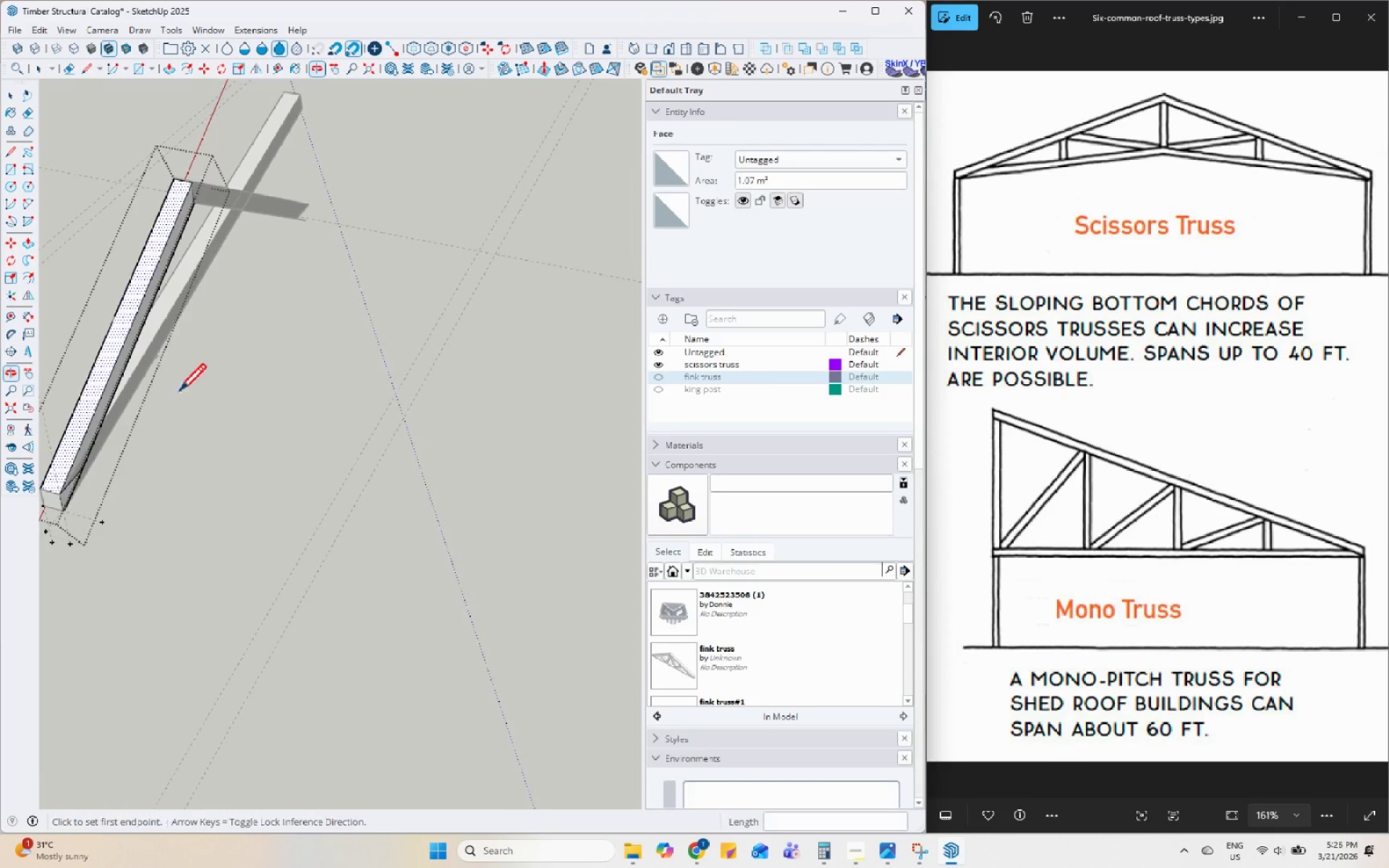 
key(Space)
 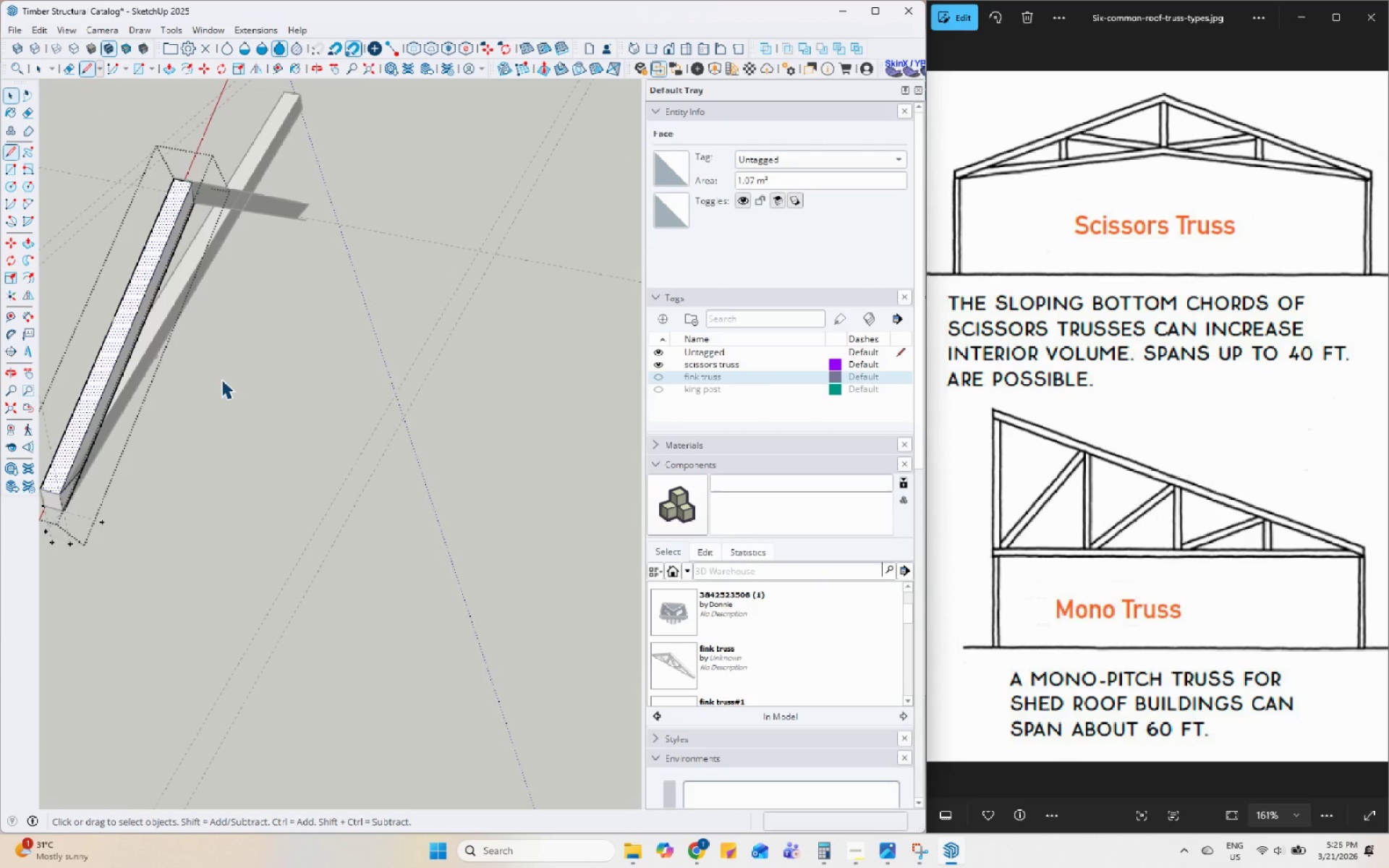 
left_click([229, 377])
 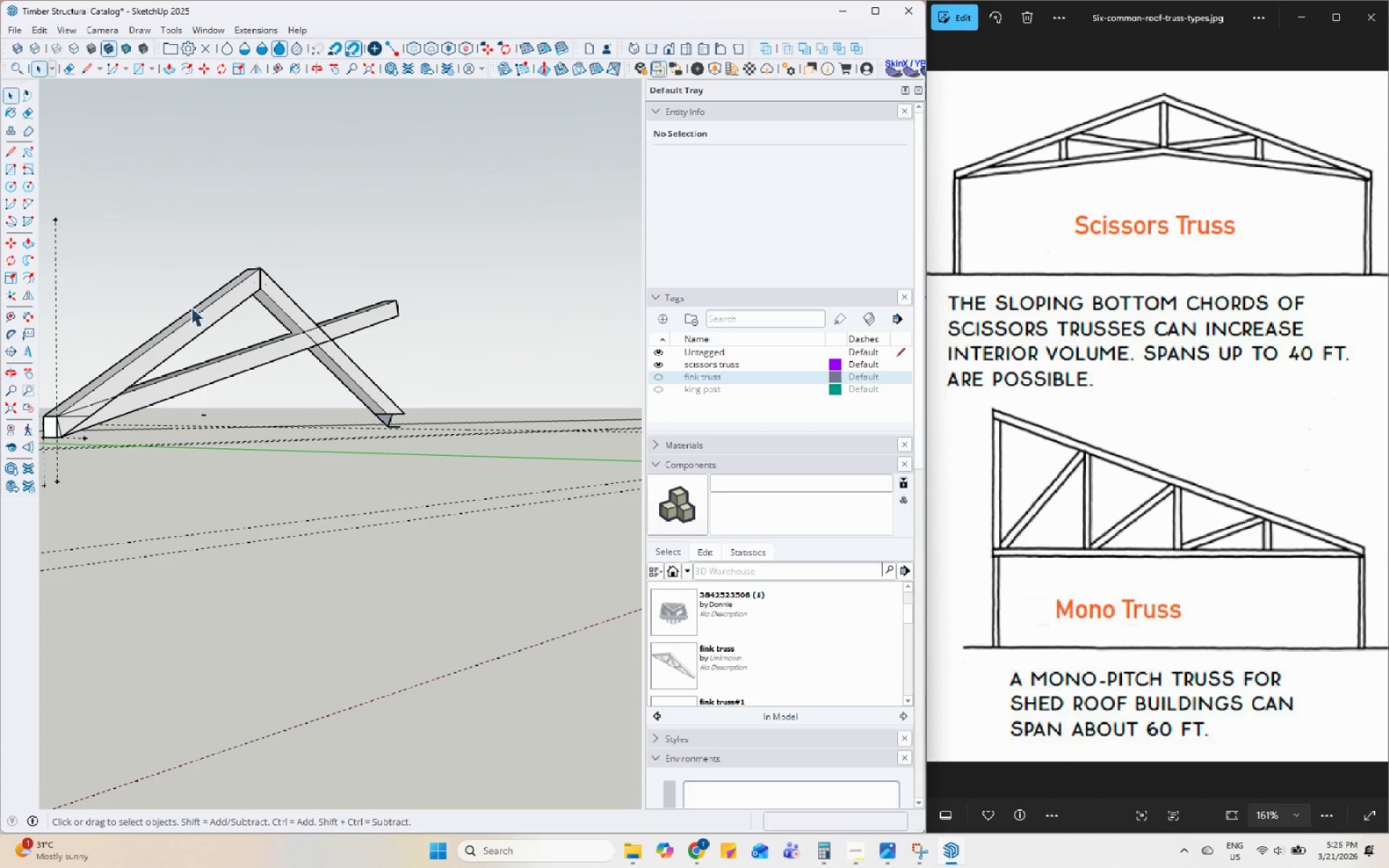 
scroll: coordinate [105, 406], scroll_direction: up, amount: 9.0
 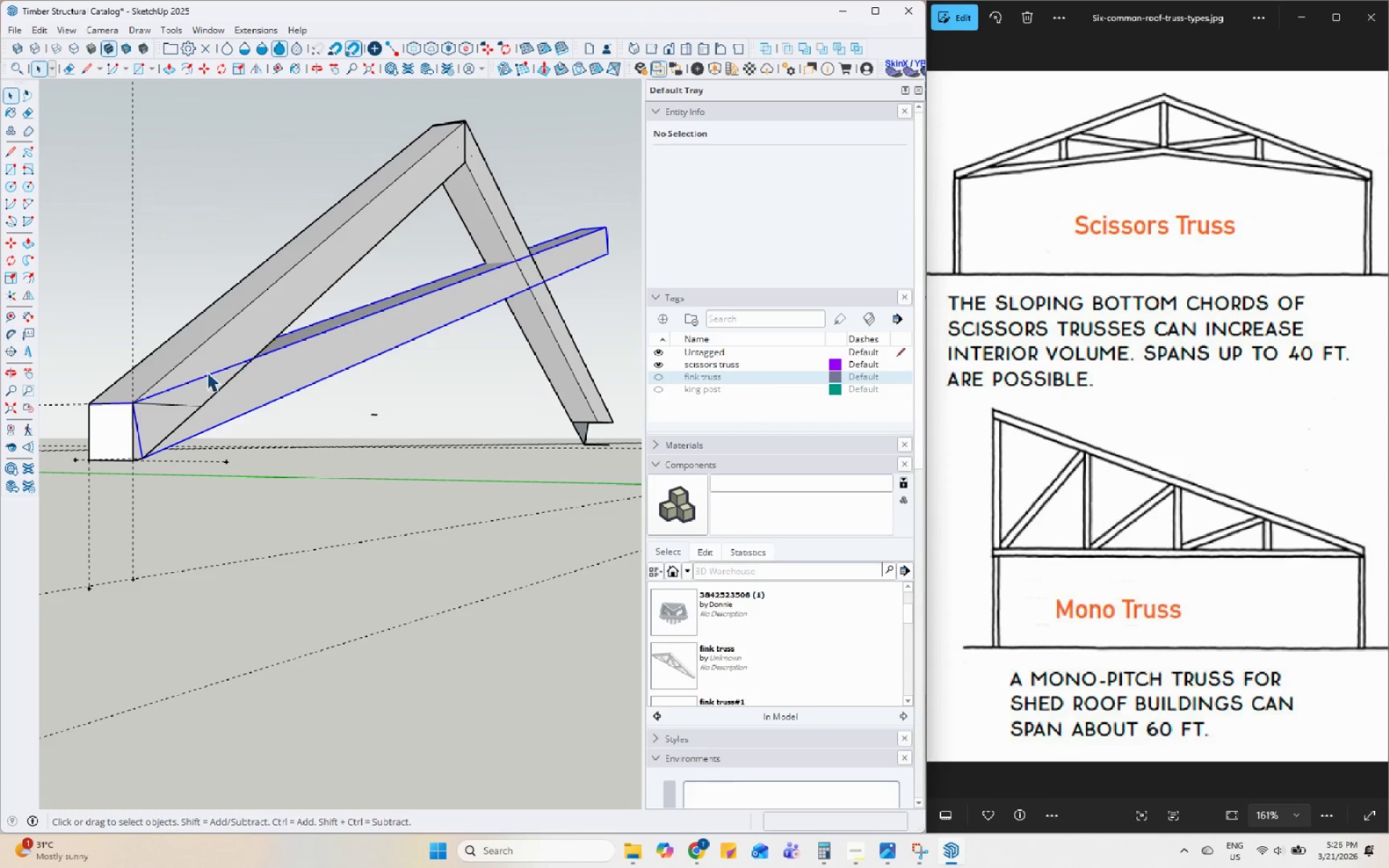 
left_click([200, 404])
 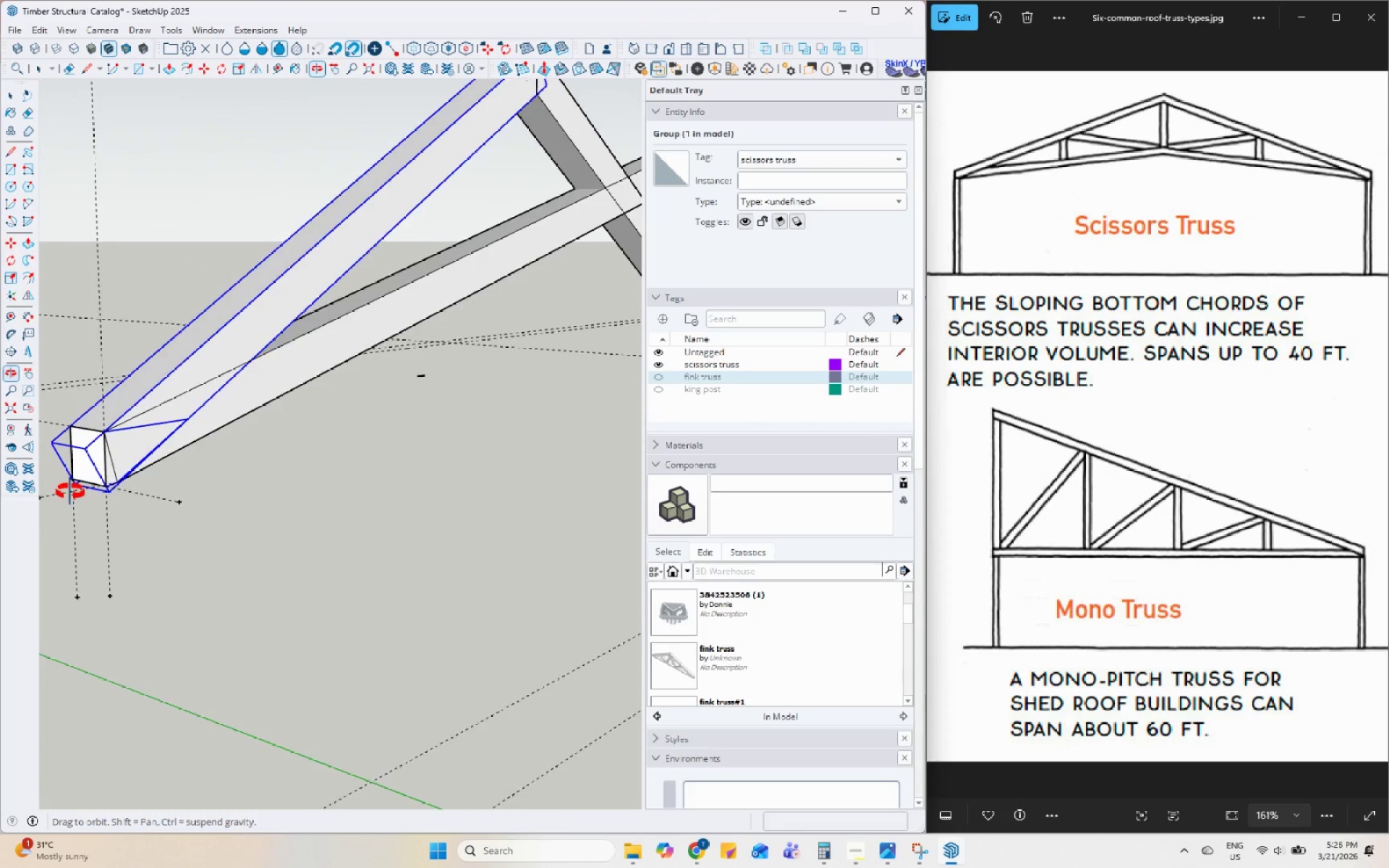 
scroll: coordinate [80, 476], scroll_direction: up, amount: 3.0
 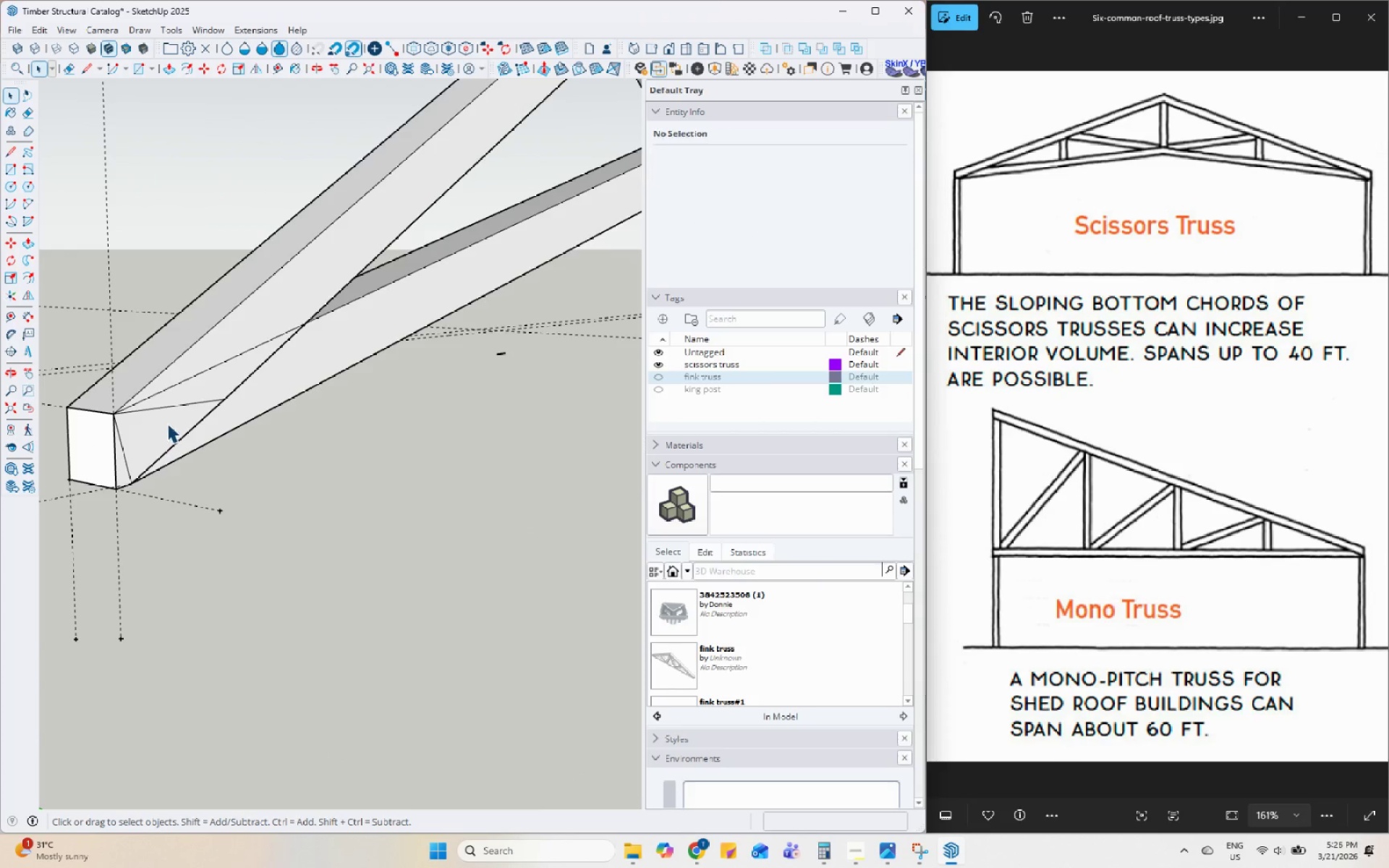 
left_click([227, 308])
 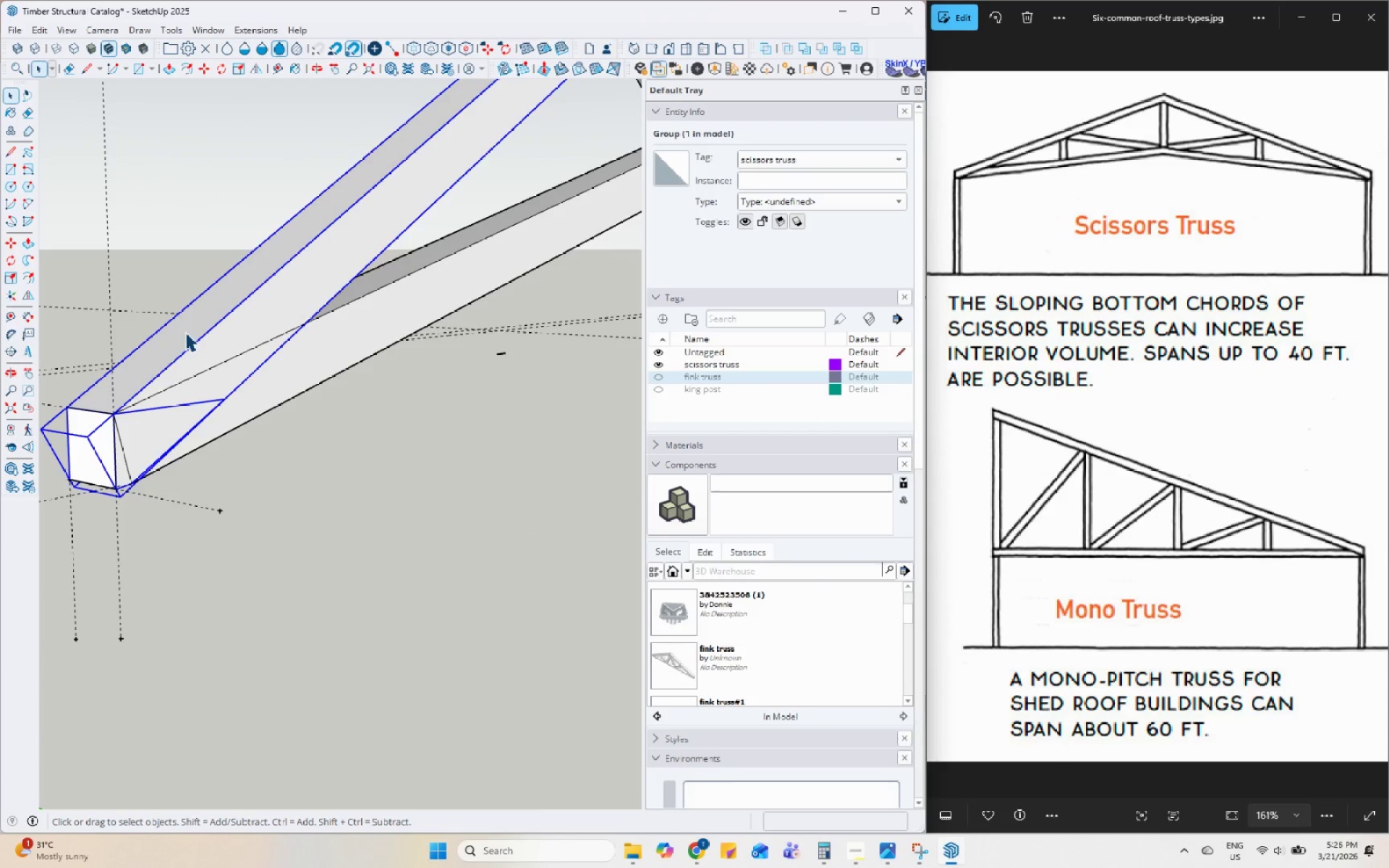 
double_click([191, 336])
 